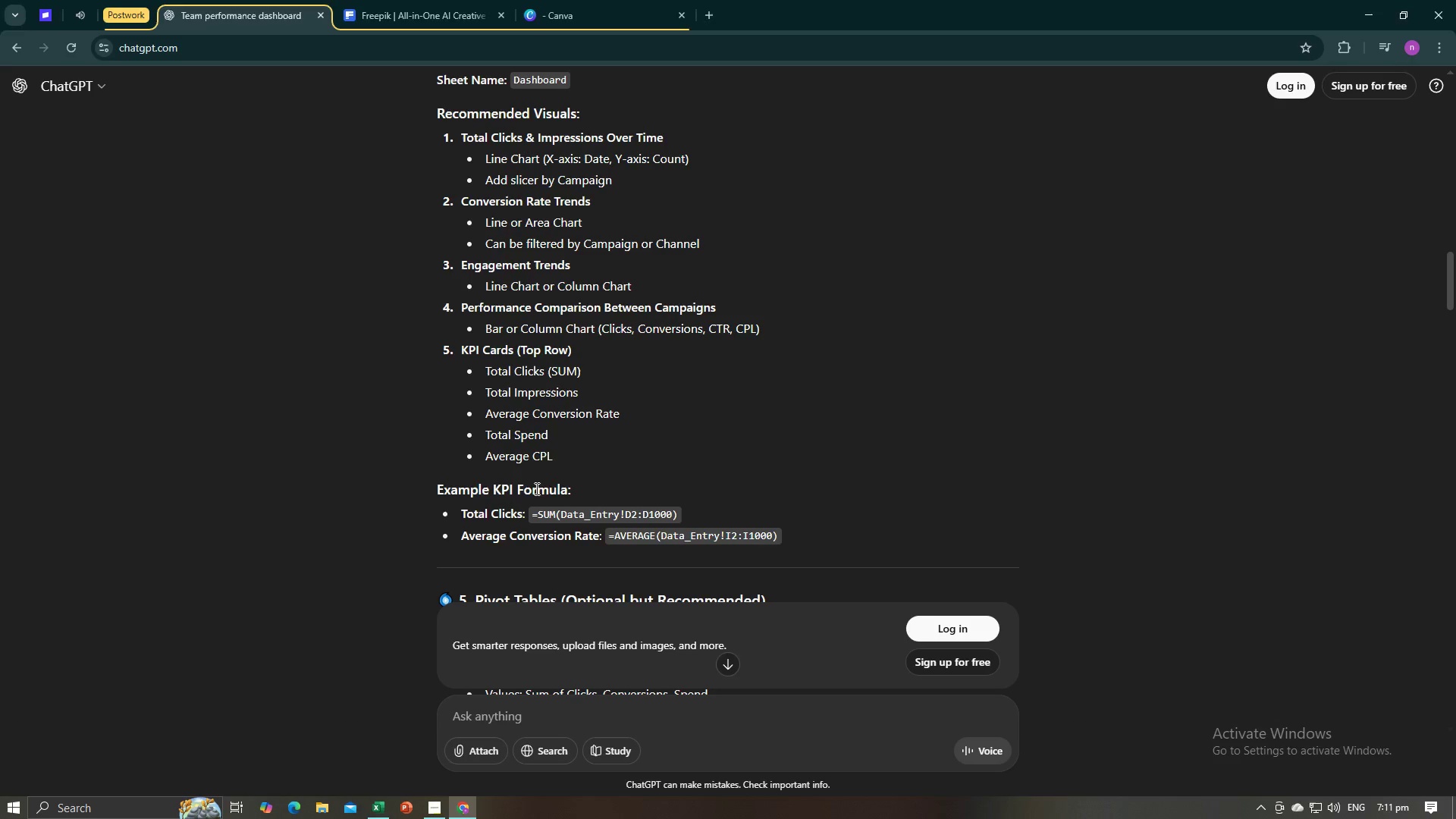 
key(Alt+AltLeft)
 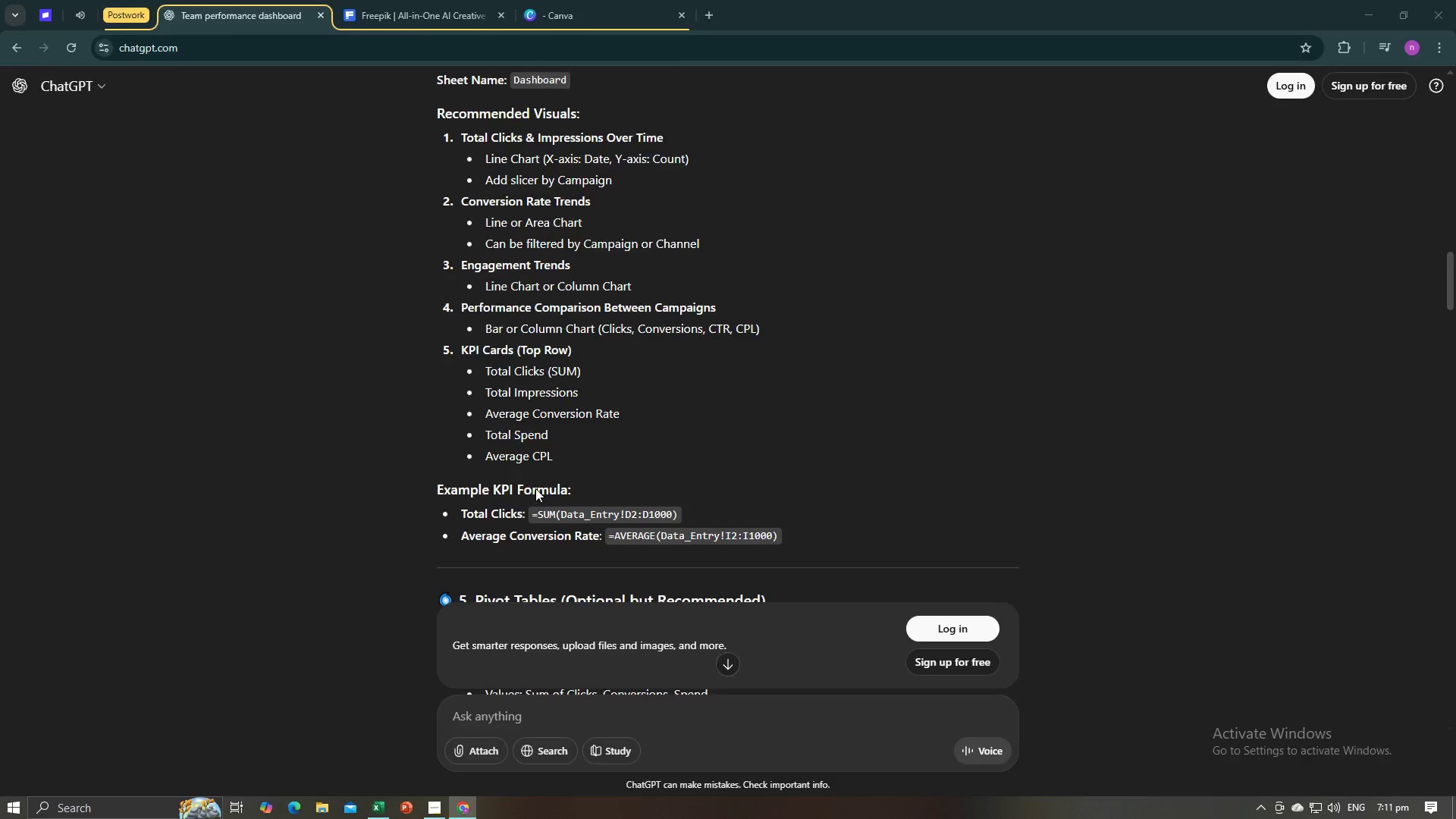 
key(Alt+Tab)
 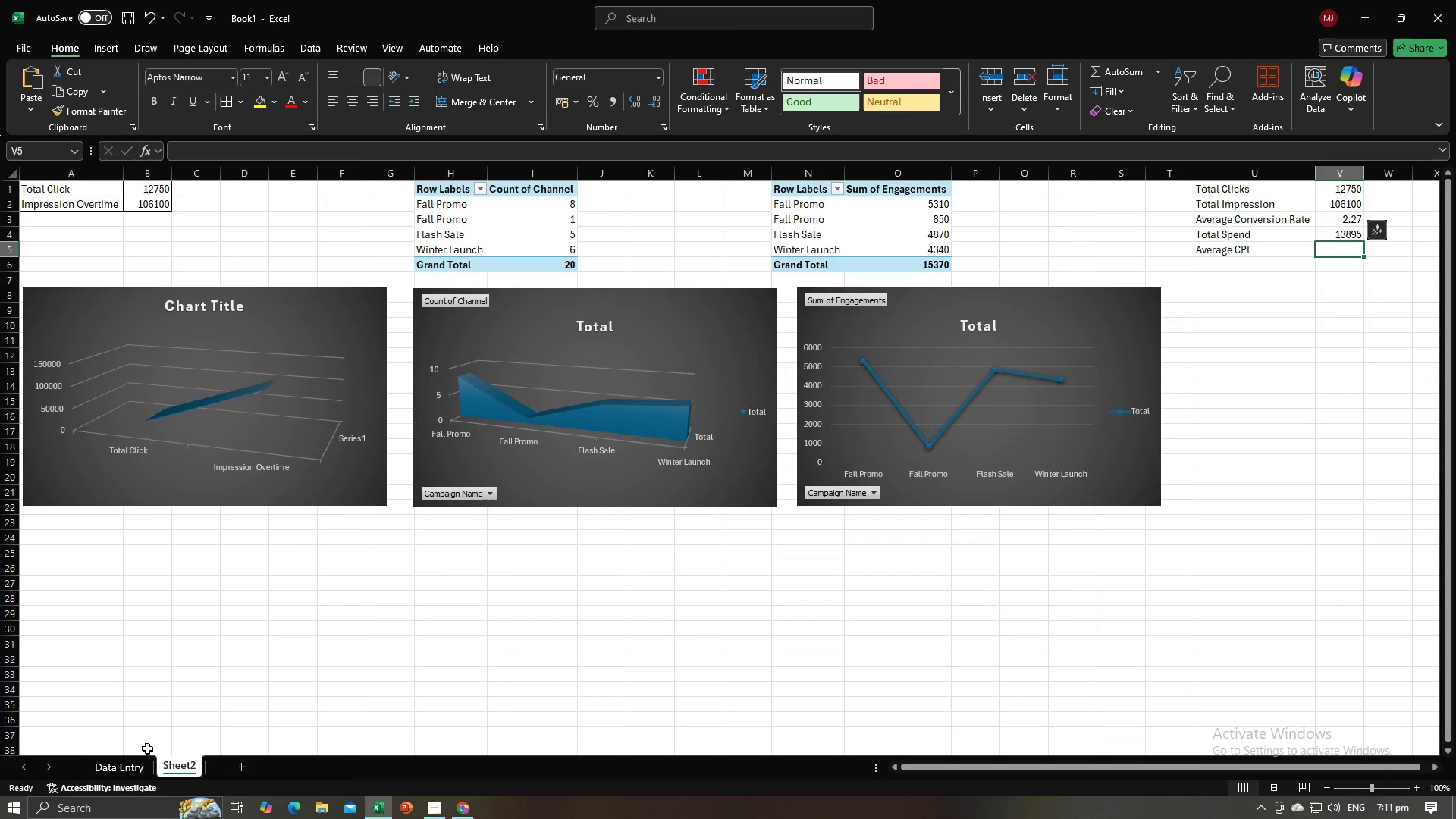 
left_click([137, 758])
 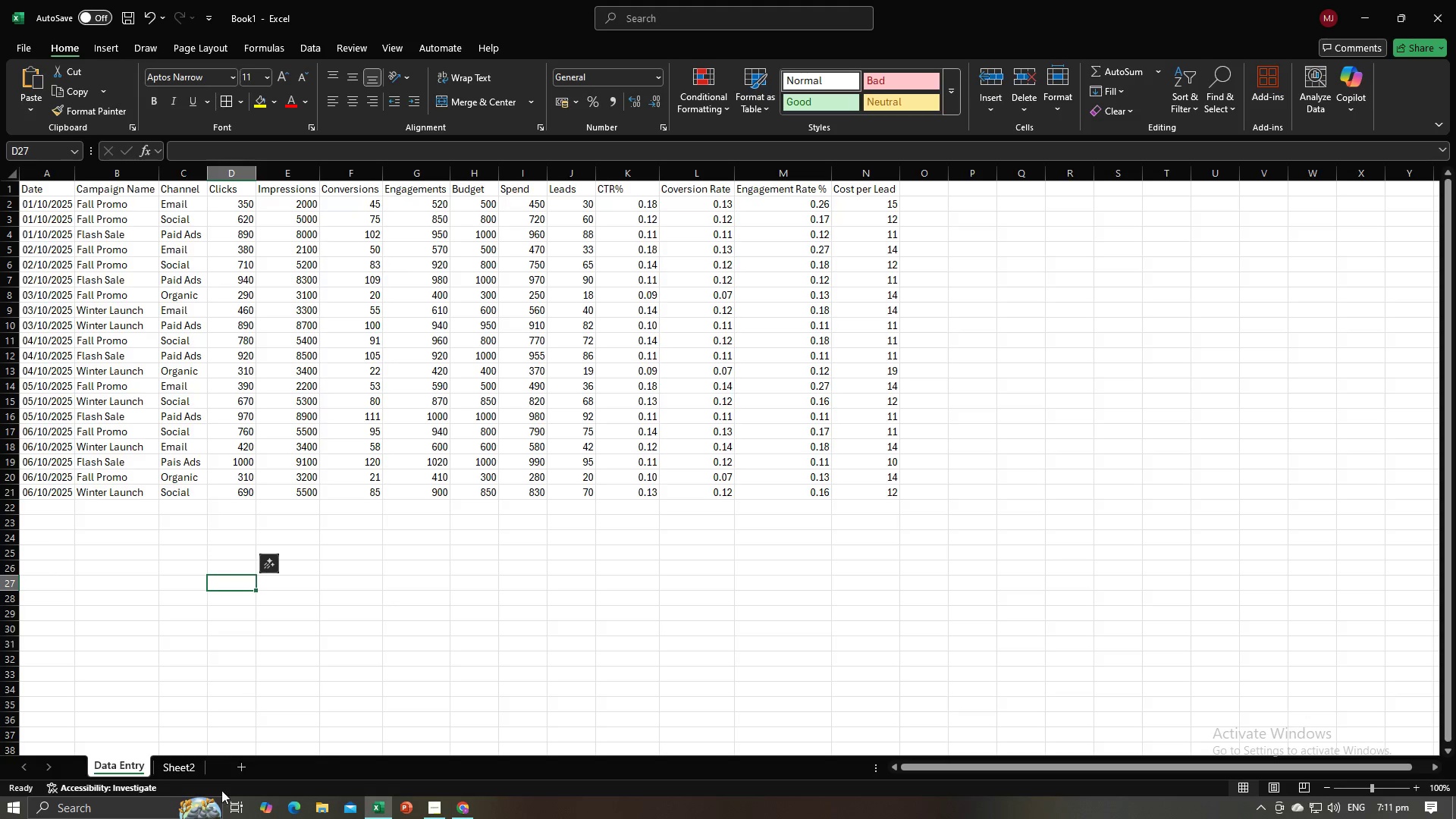 
left_click([177, 770])
 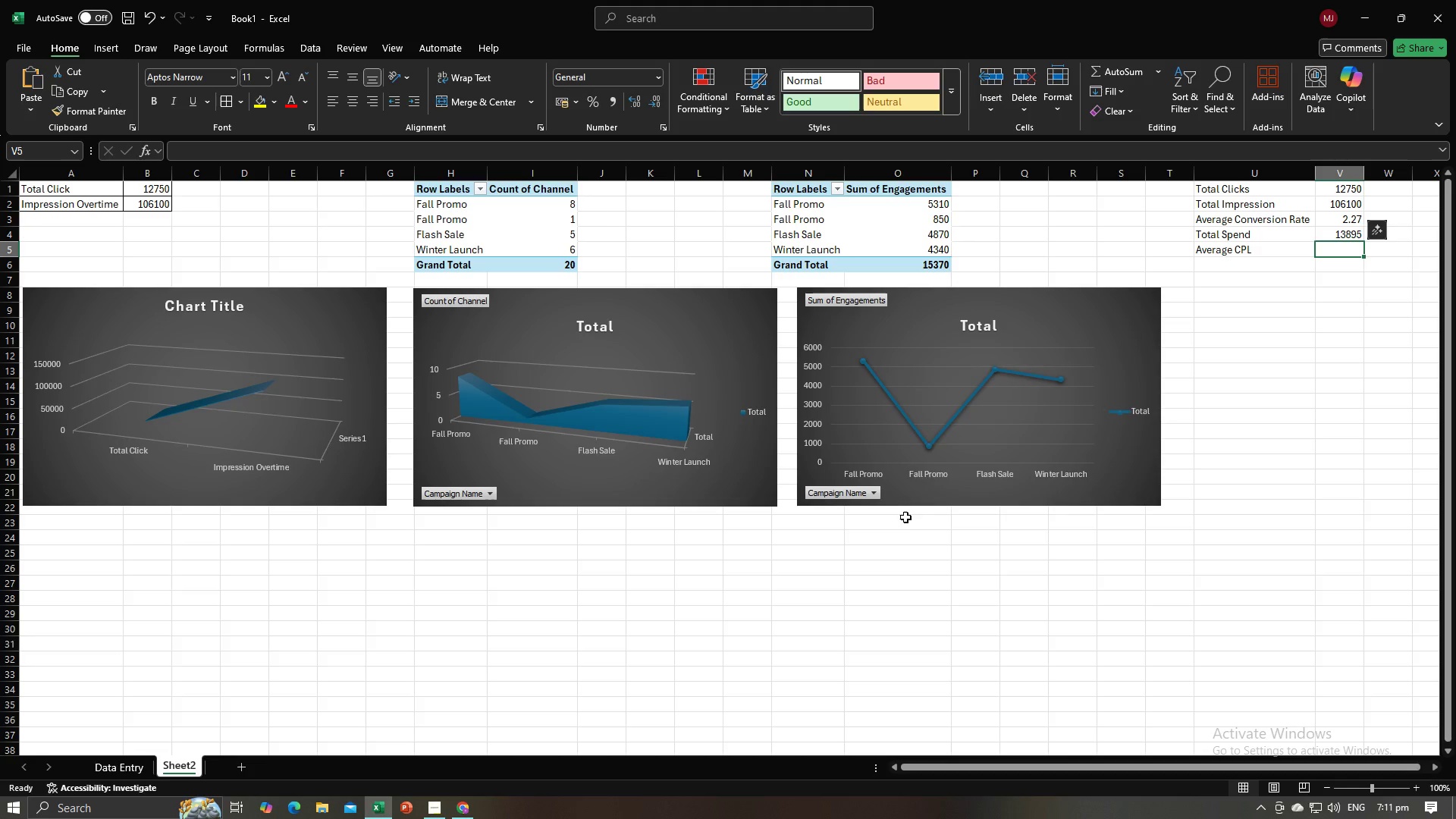 
type(=sum()
 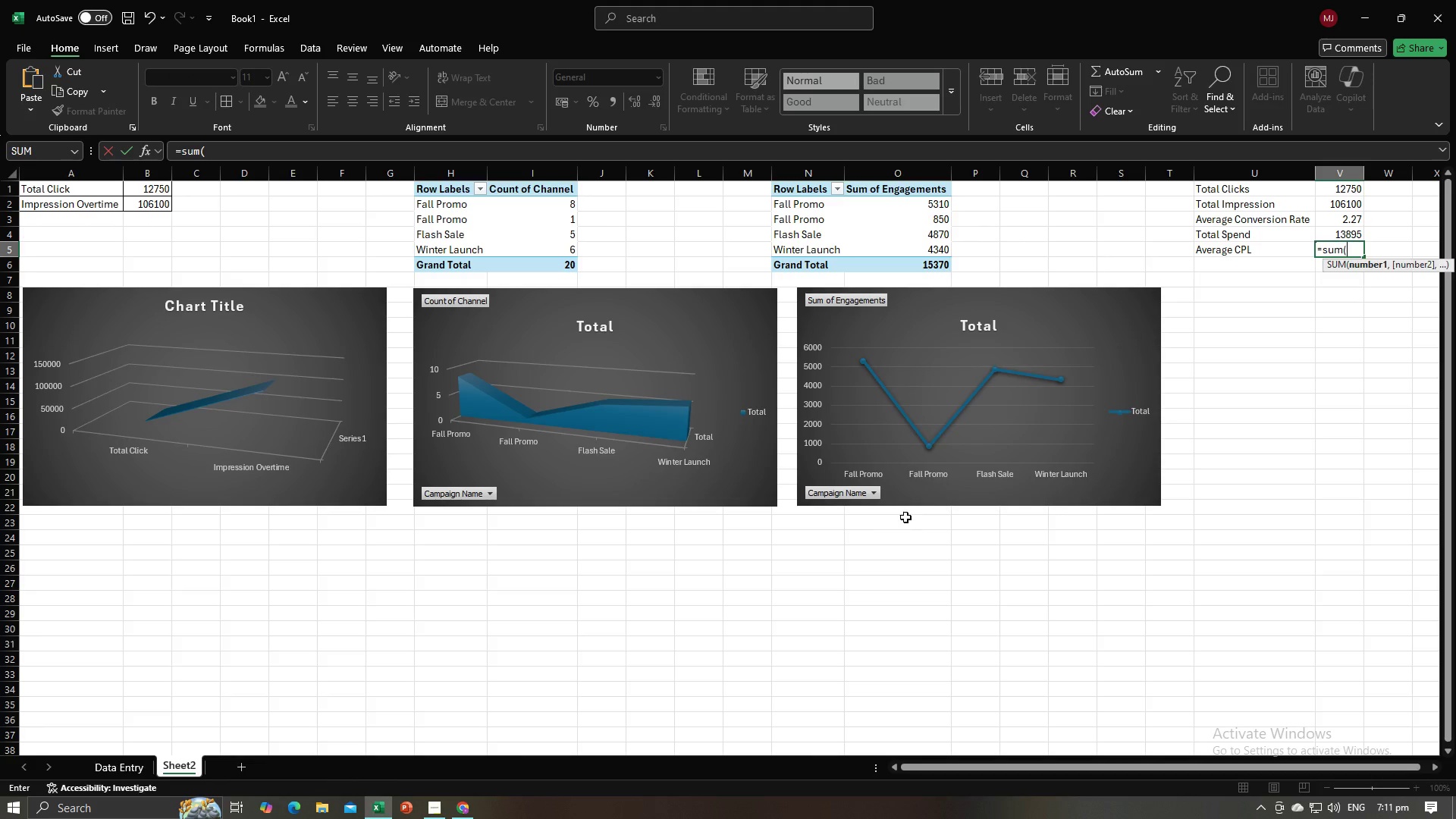 
left_click([134, 768])
 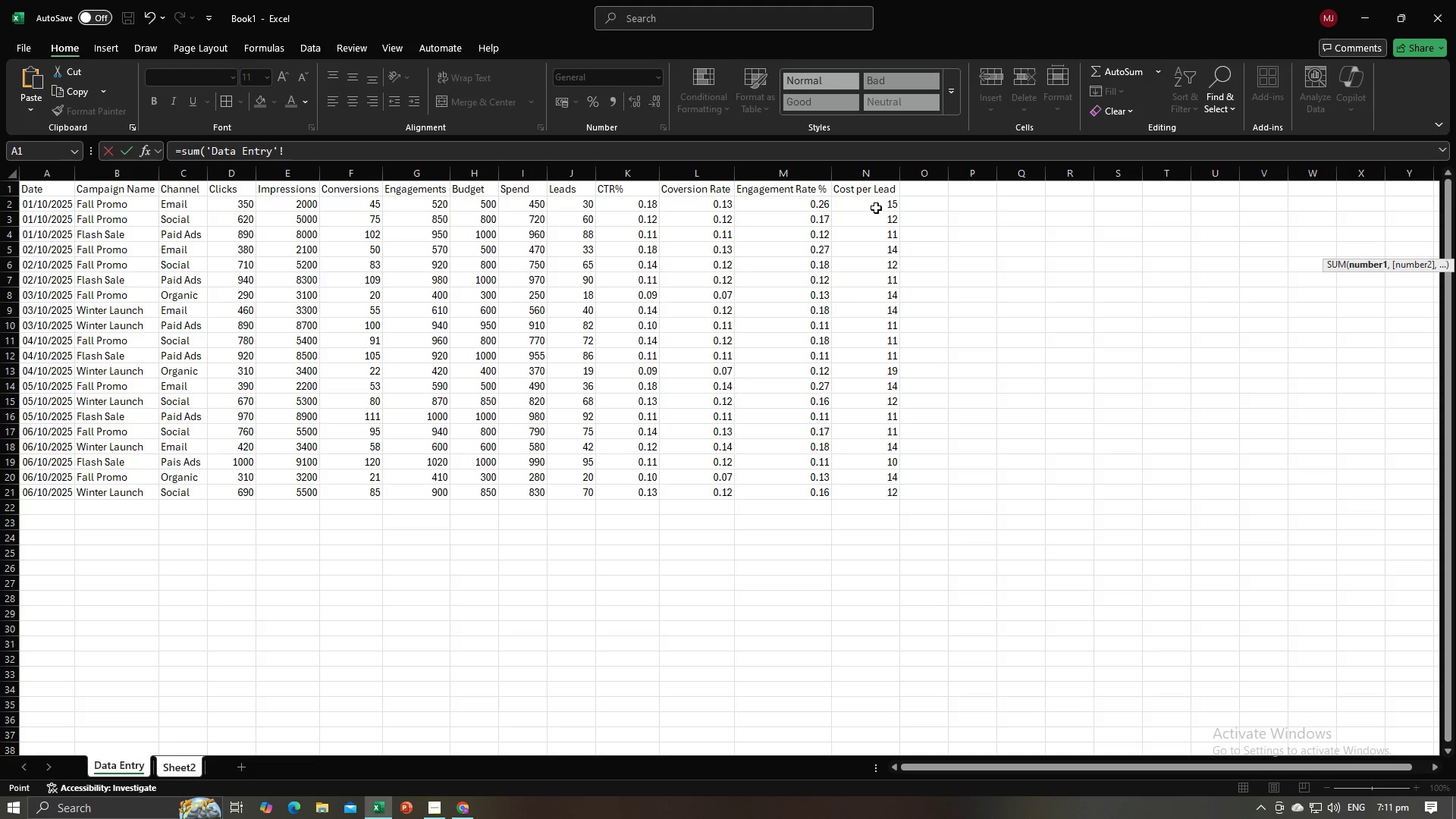 
left_click_drag(start_coordinate=[877, 204], to_coordinate=[877, 491])
 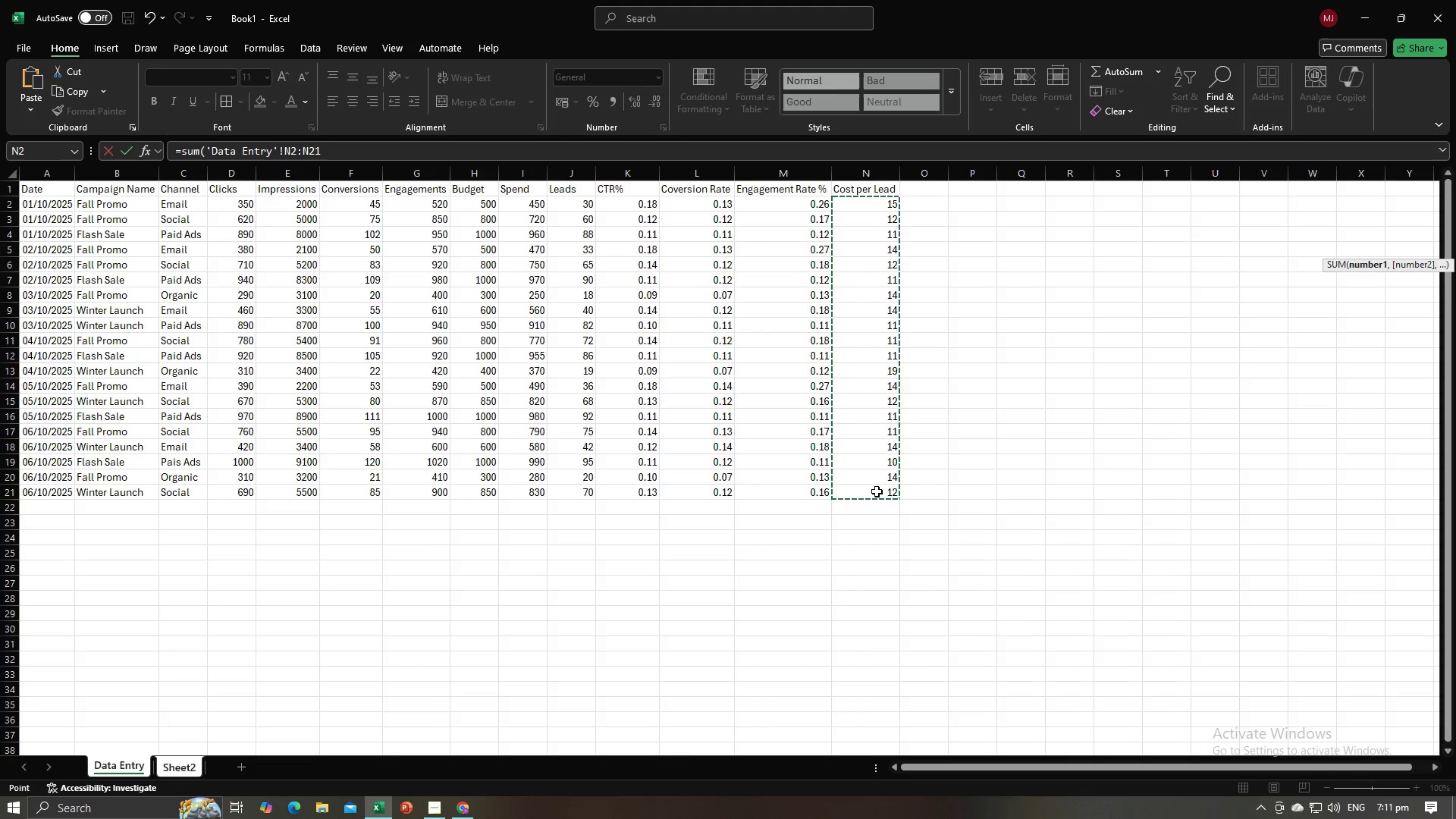 
key(Enter)
 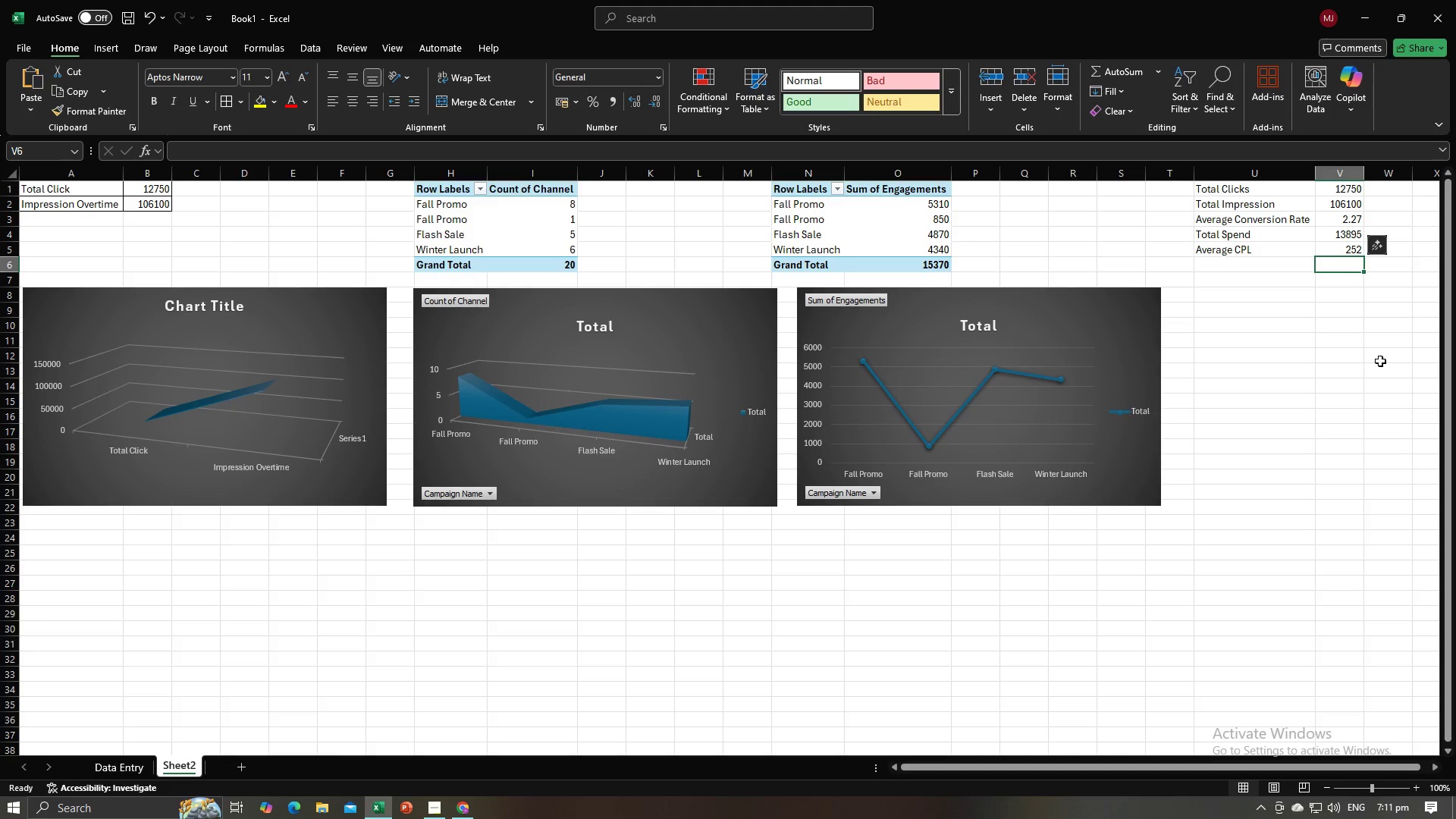 
left_click([1380, 361])
 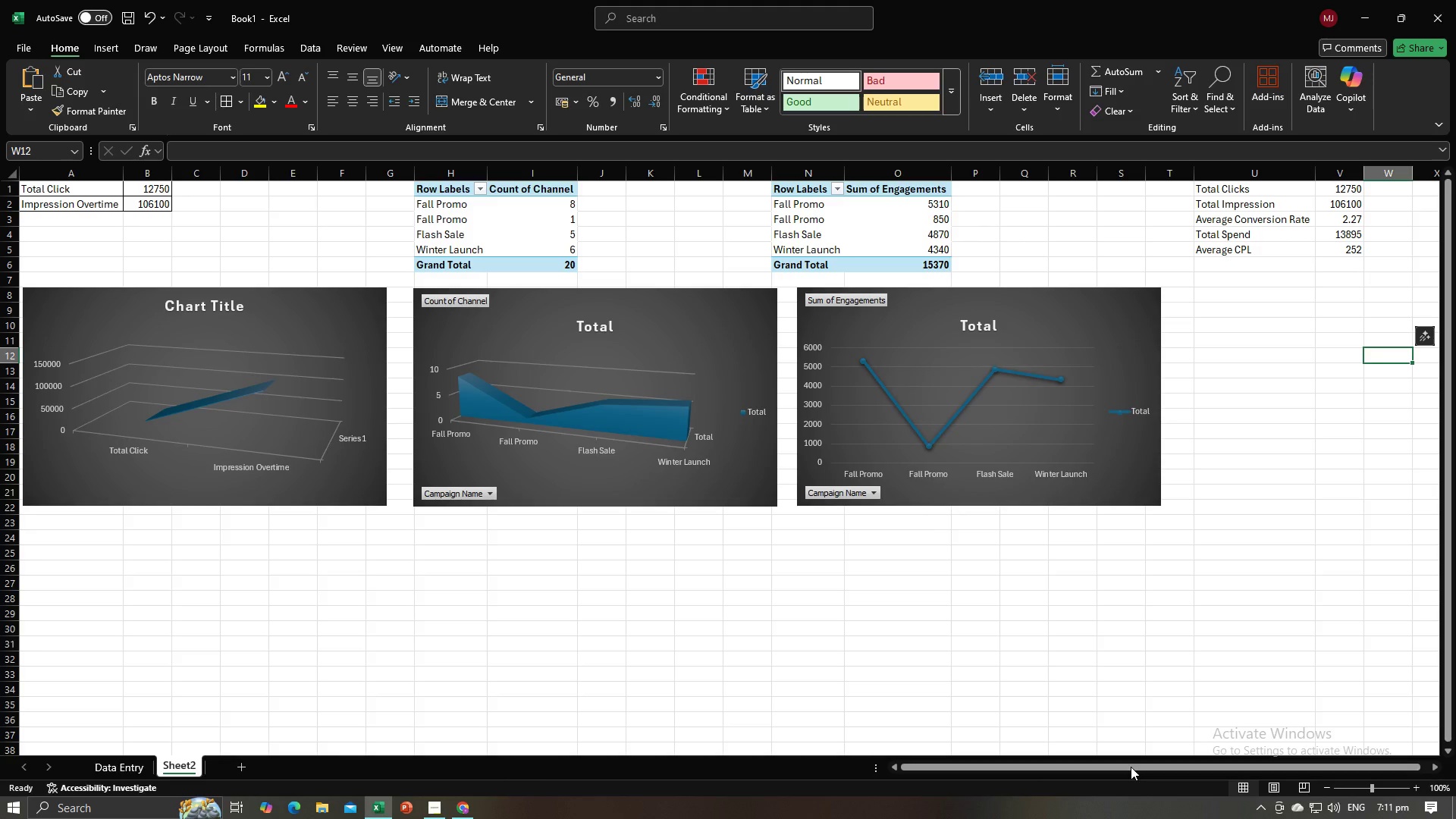 
left_click_drag(start_coordinate=[1131, 770], to_coordinate=[1264, 756])
 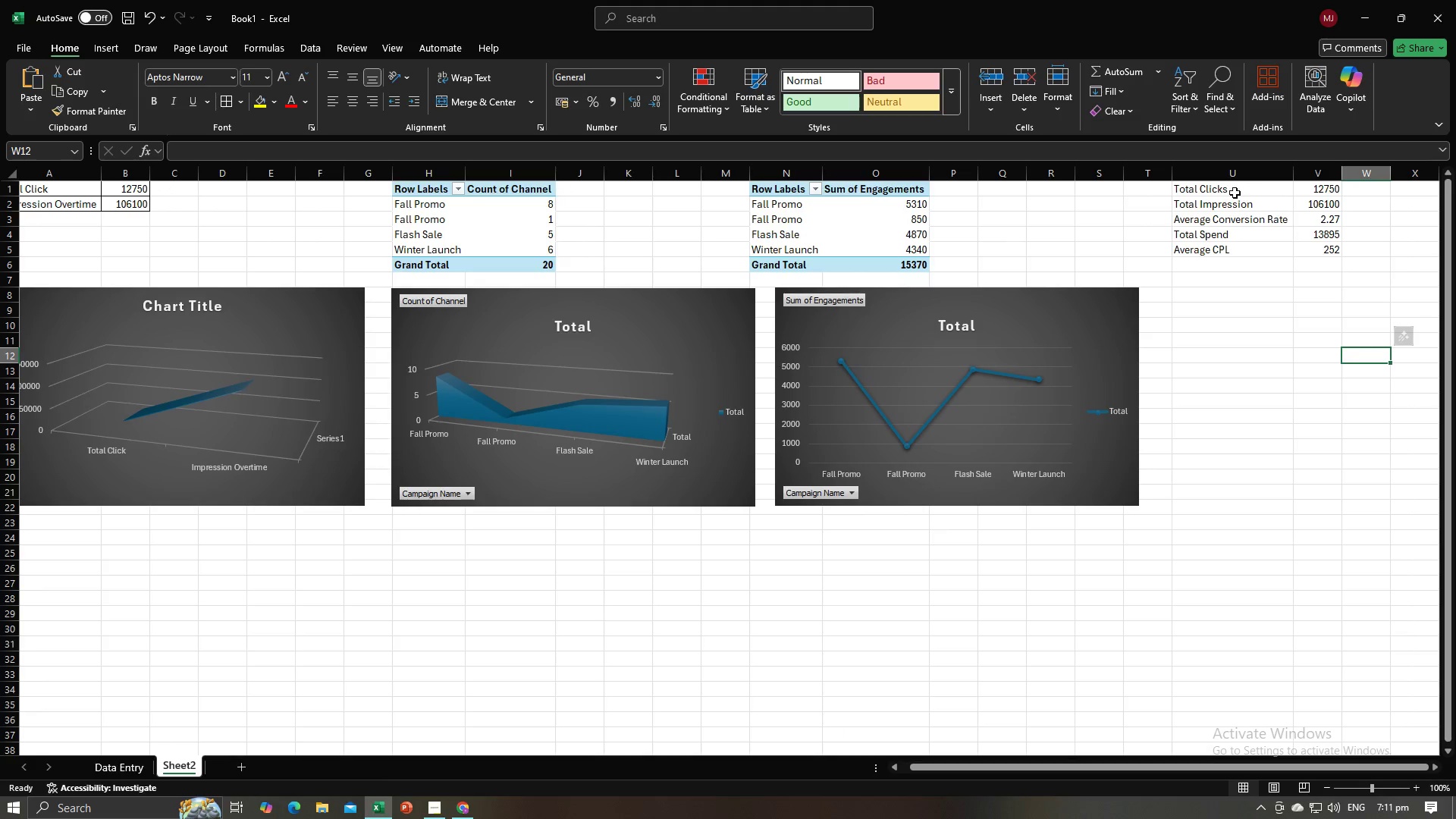 
left_click_drag(start_coordinate=[1235, 192], to_coordinate=[1313, 246])
 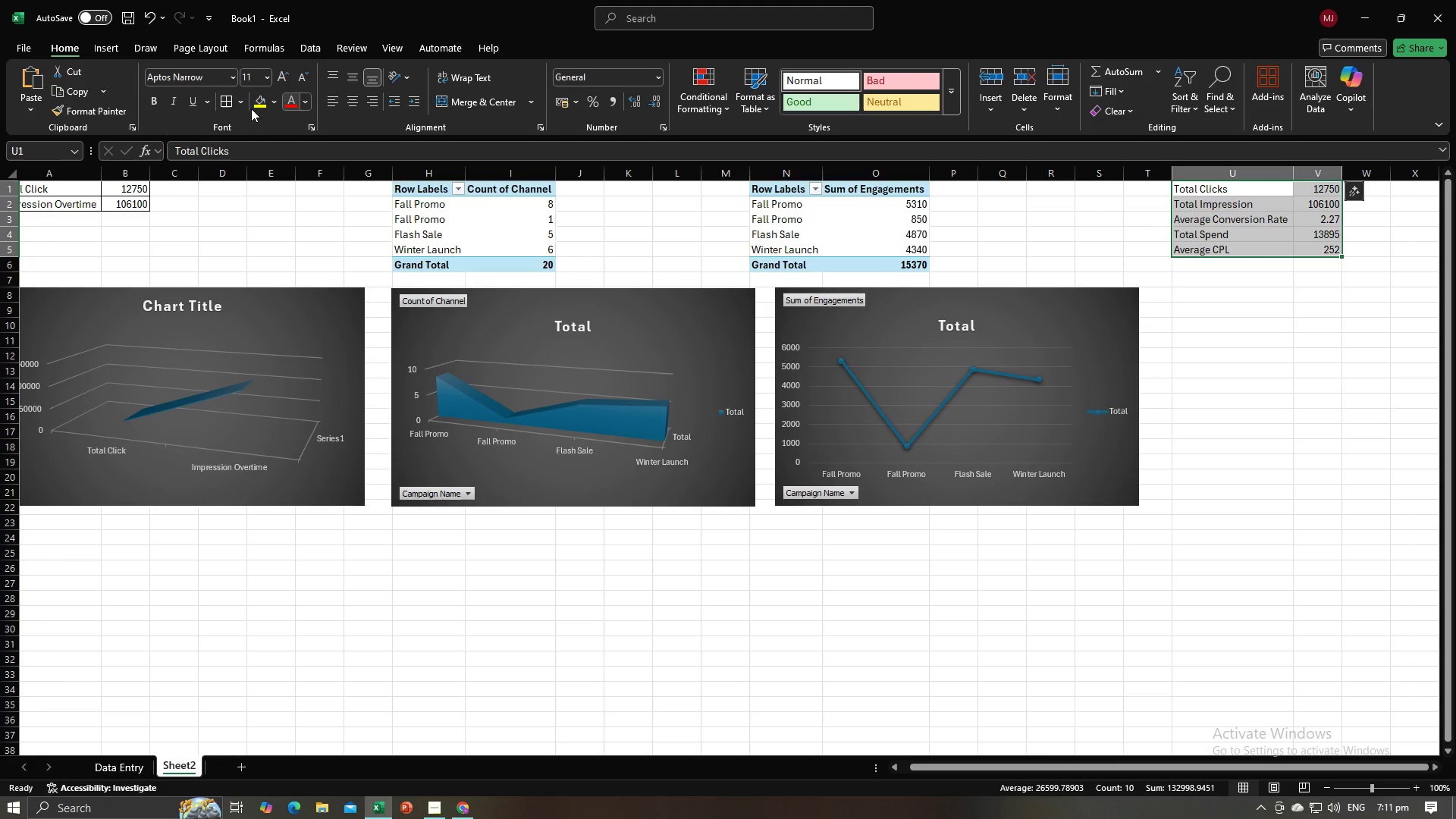 
left_click([225, 101])
 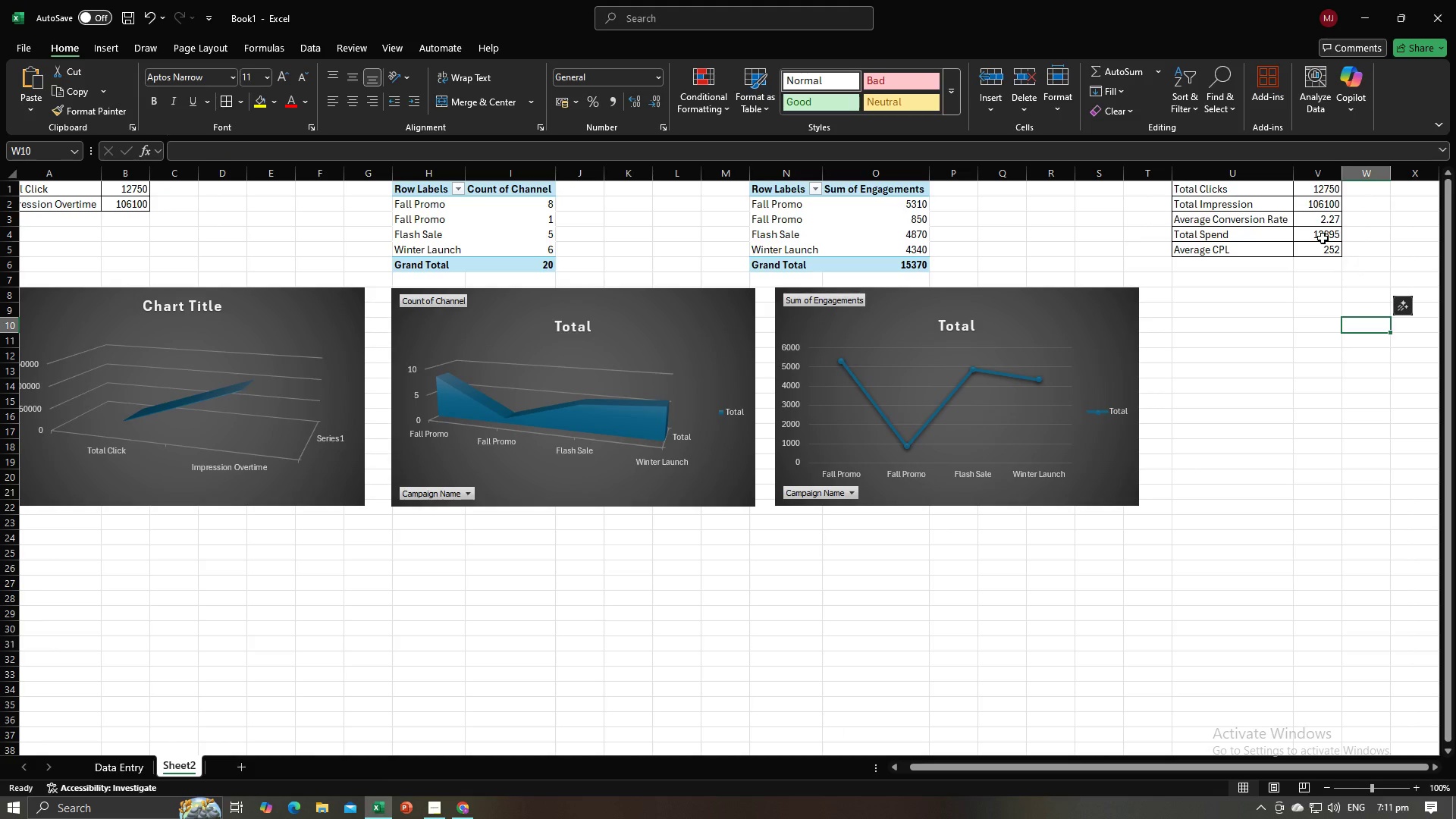 
double_click([1321, 234])
 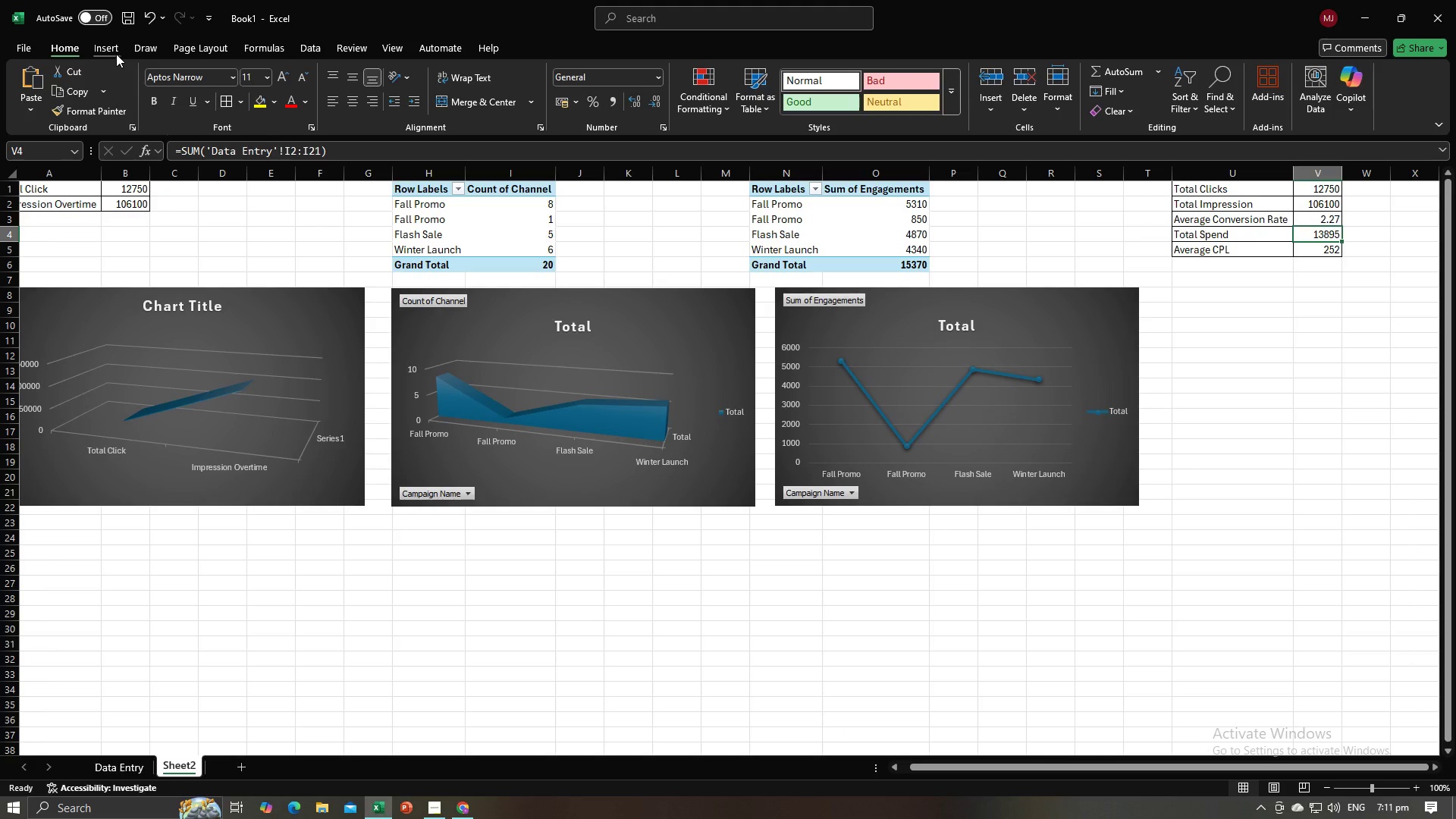 
left_click([116, 54])
 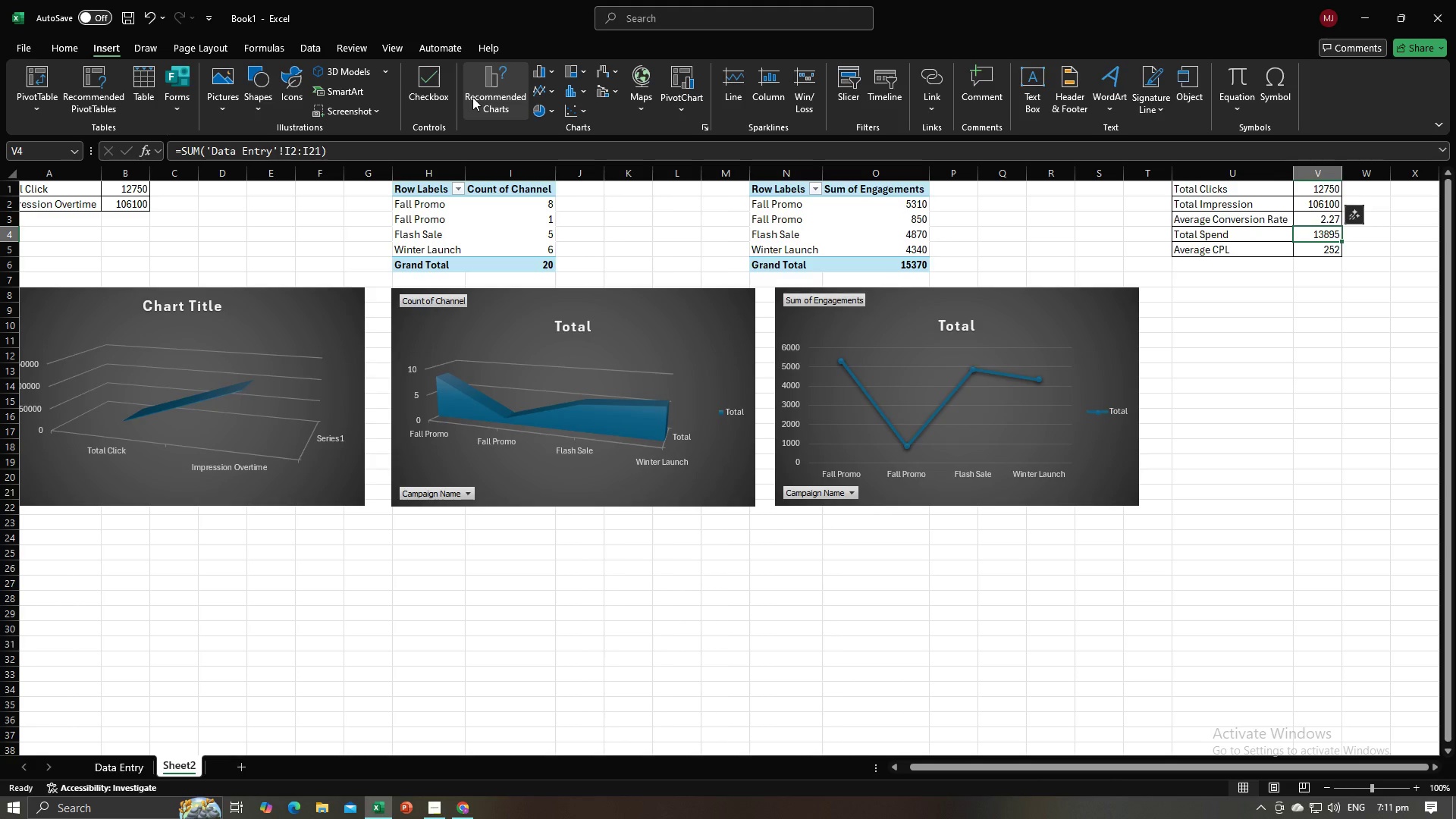 
key(Alt+AltLeft)
 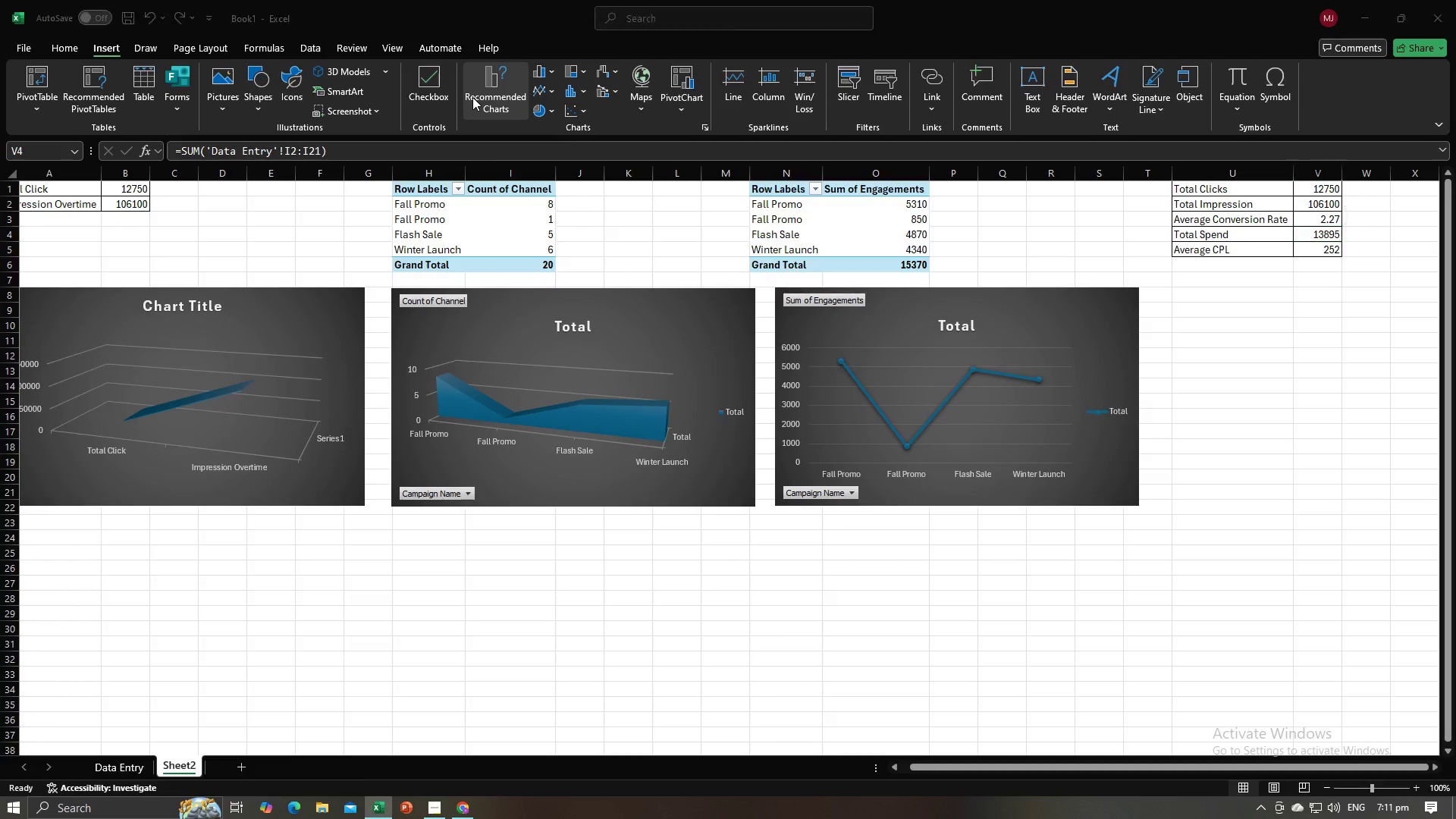 
key(Alt+Tab)
 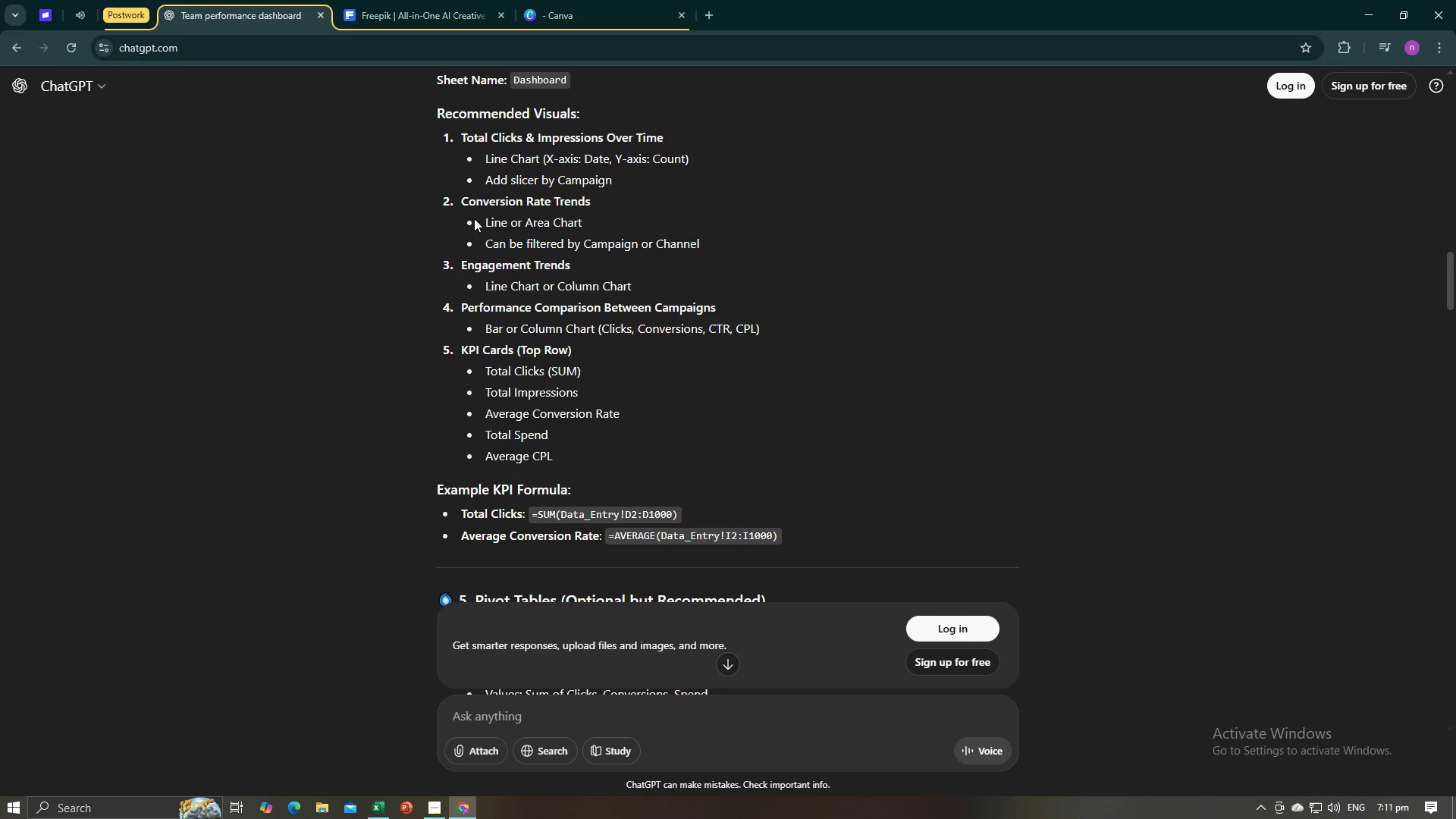 
key(Alt+AltLeft)
 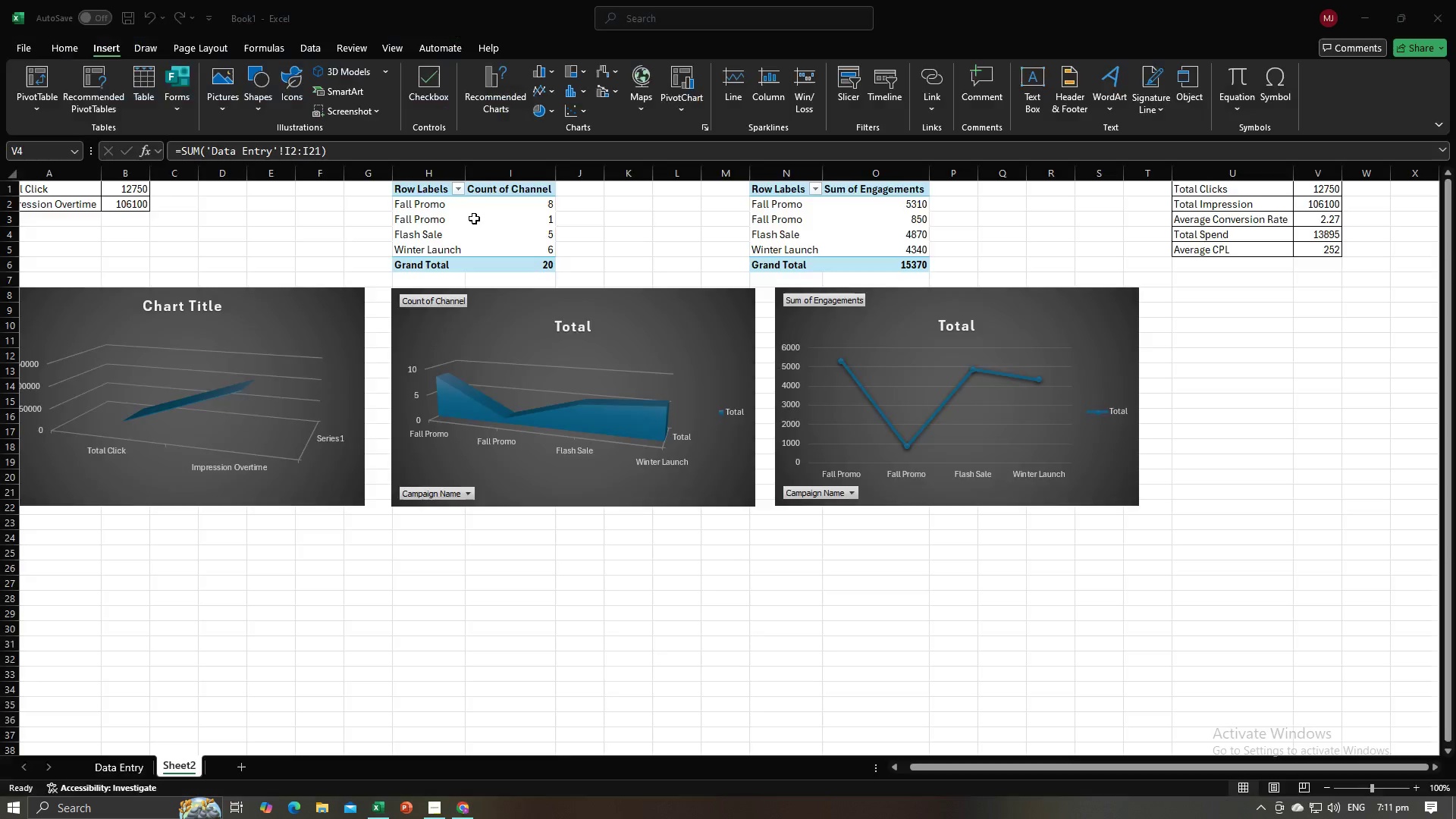 
key(Alt+Tab)
 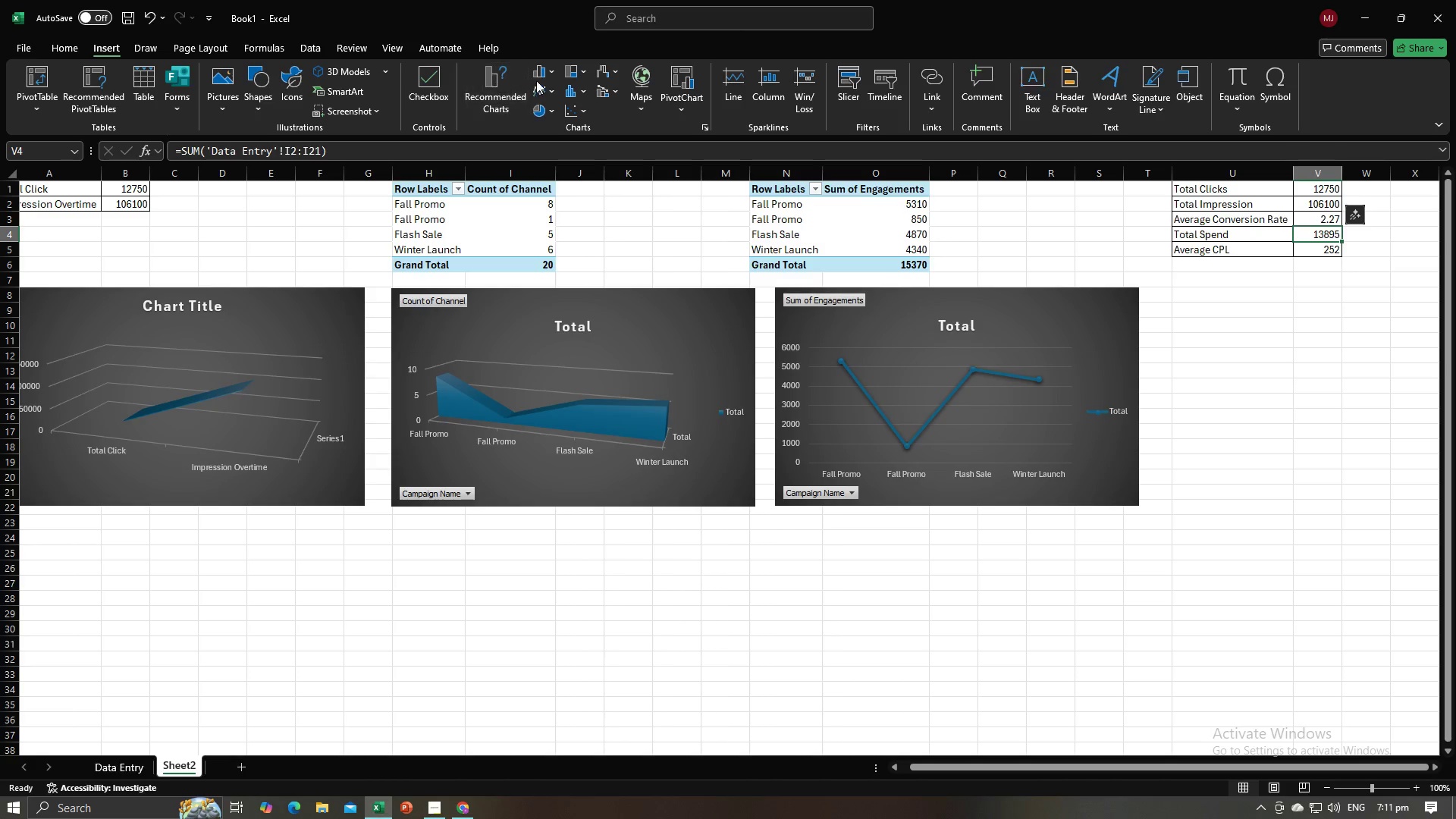 
left_click([541, 74])
 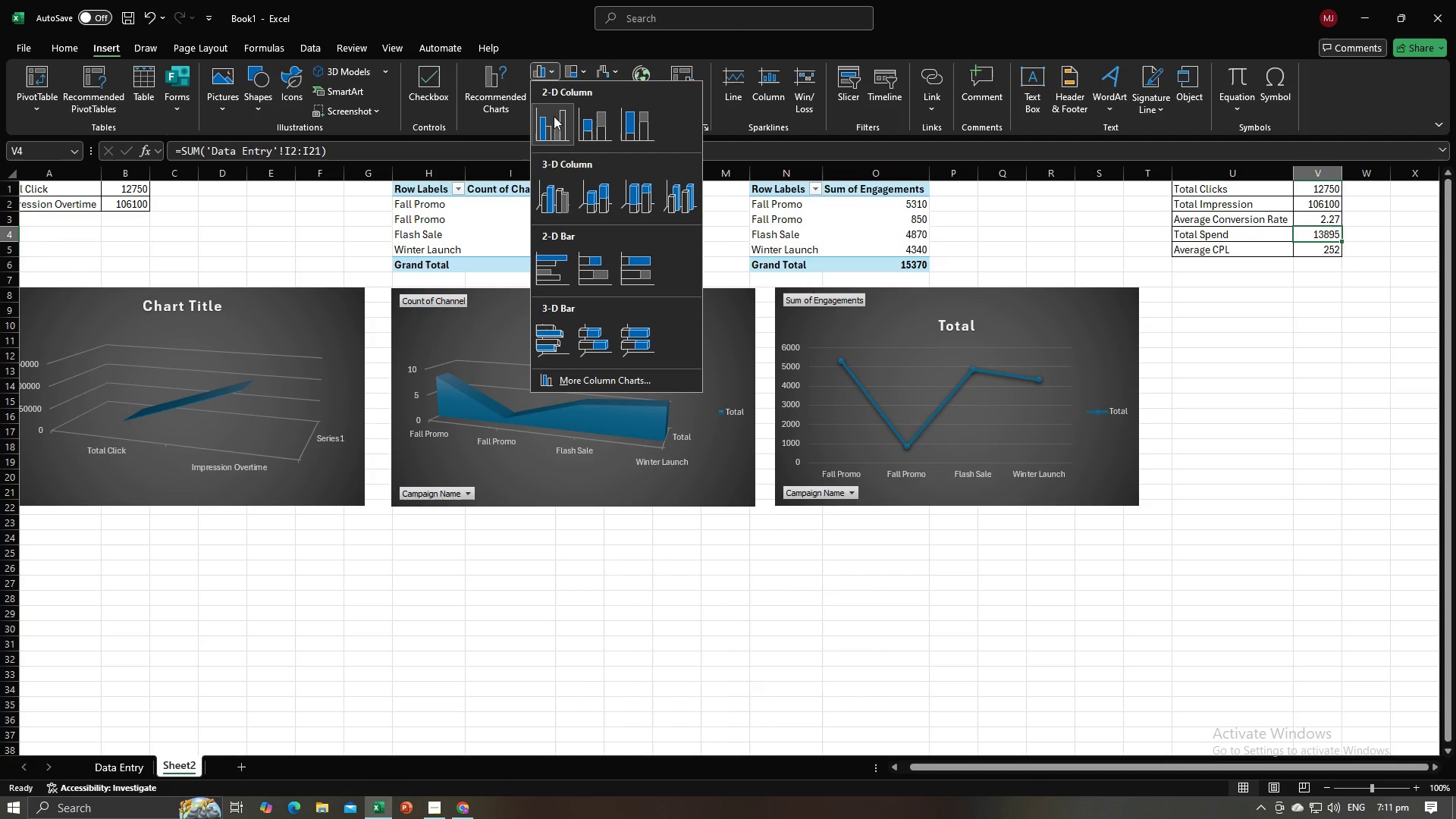 
mouse_move([571, 120])
 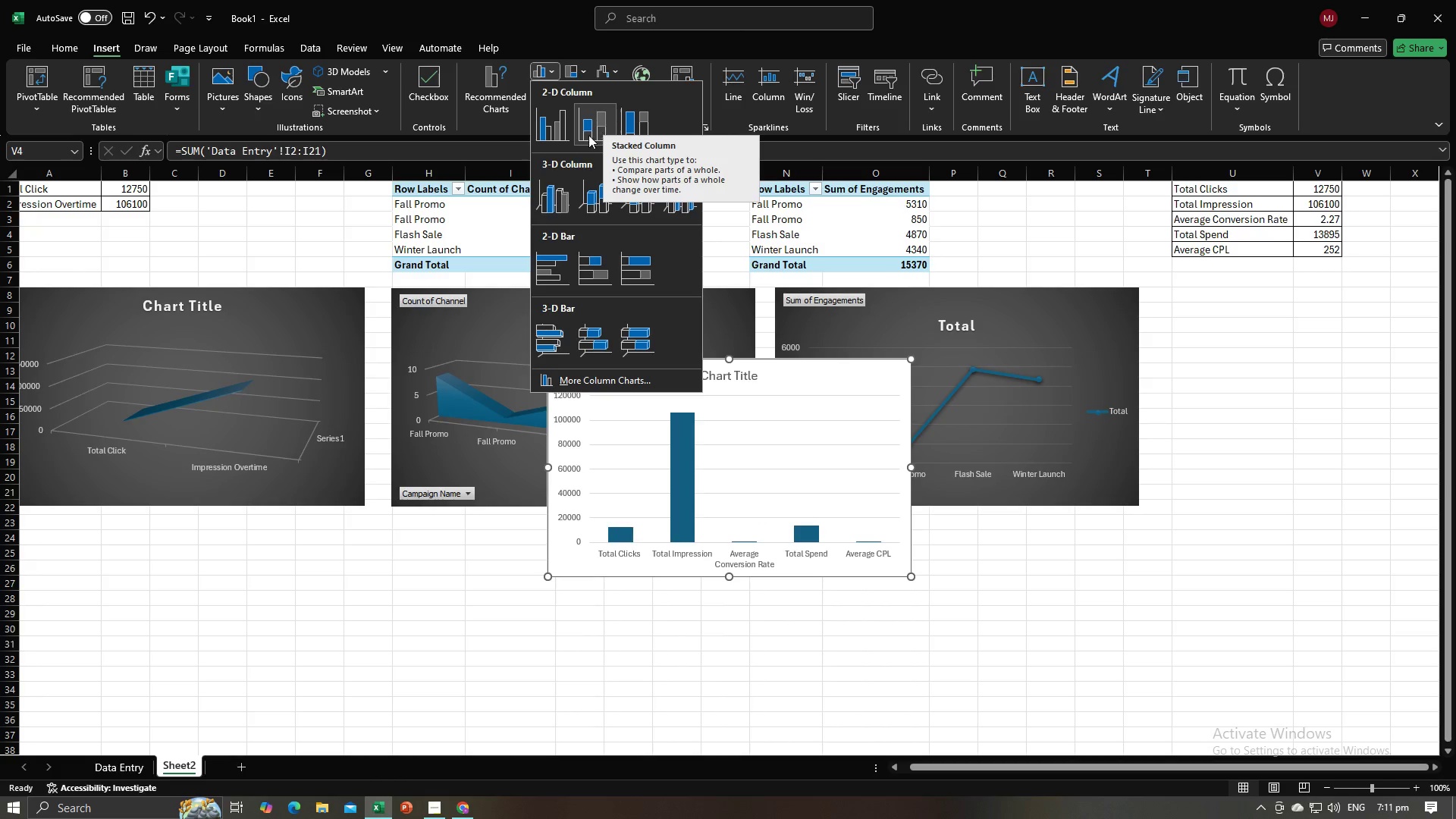 
mouse_move([555, 208])
 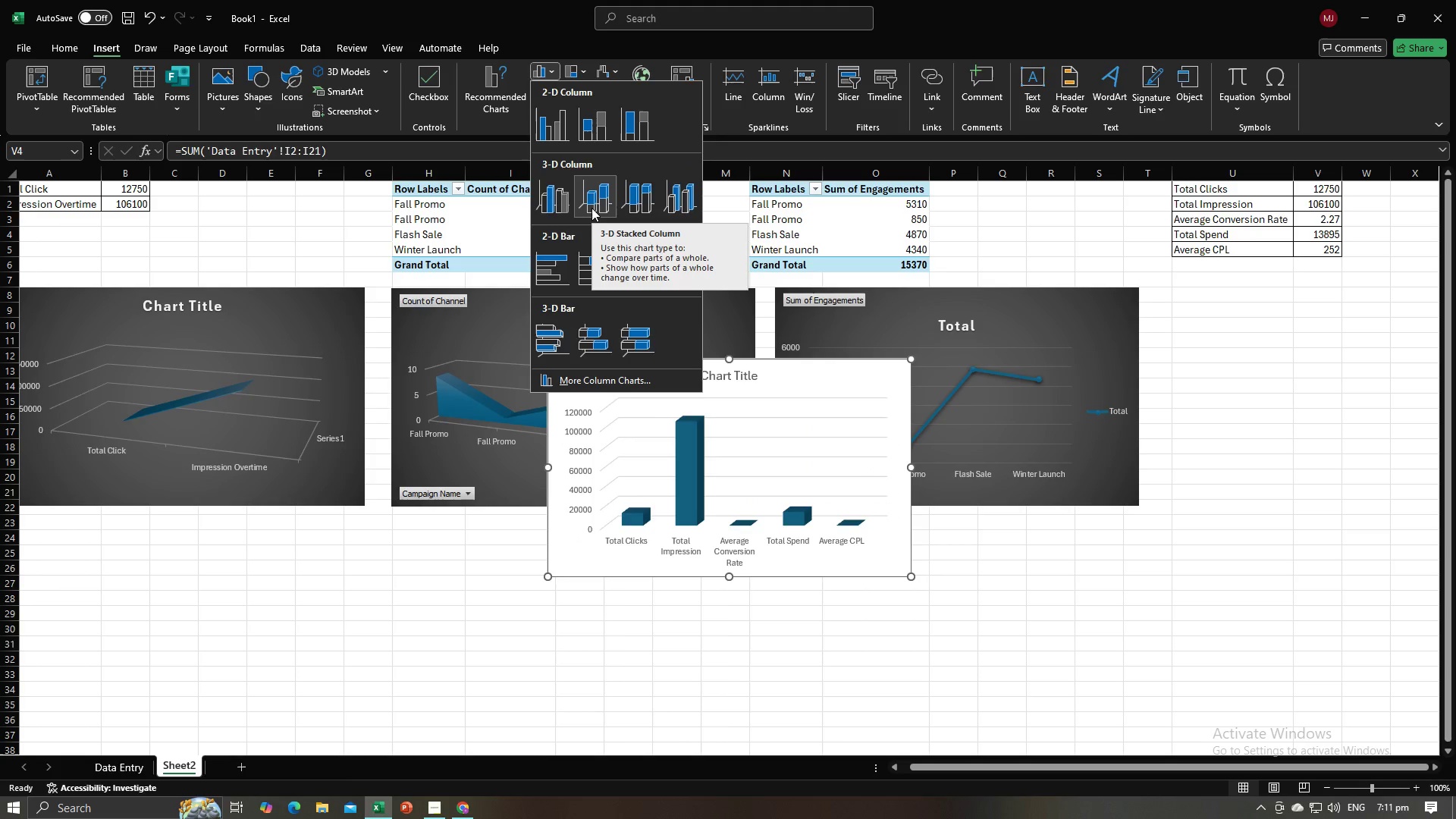 
left_click([592, 208])
 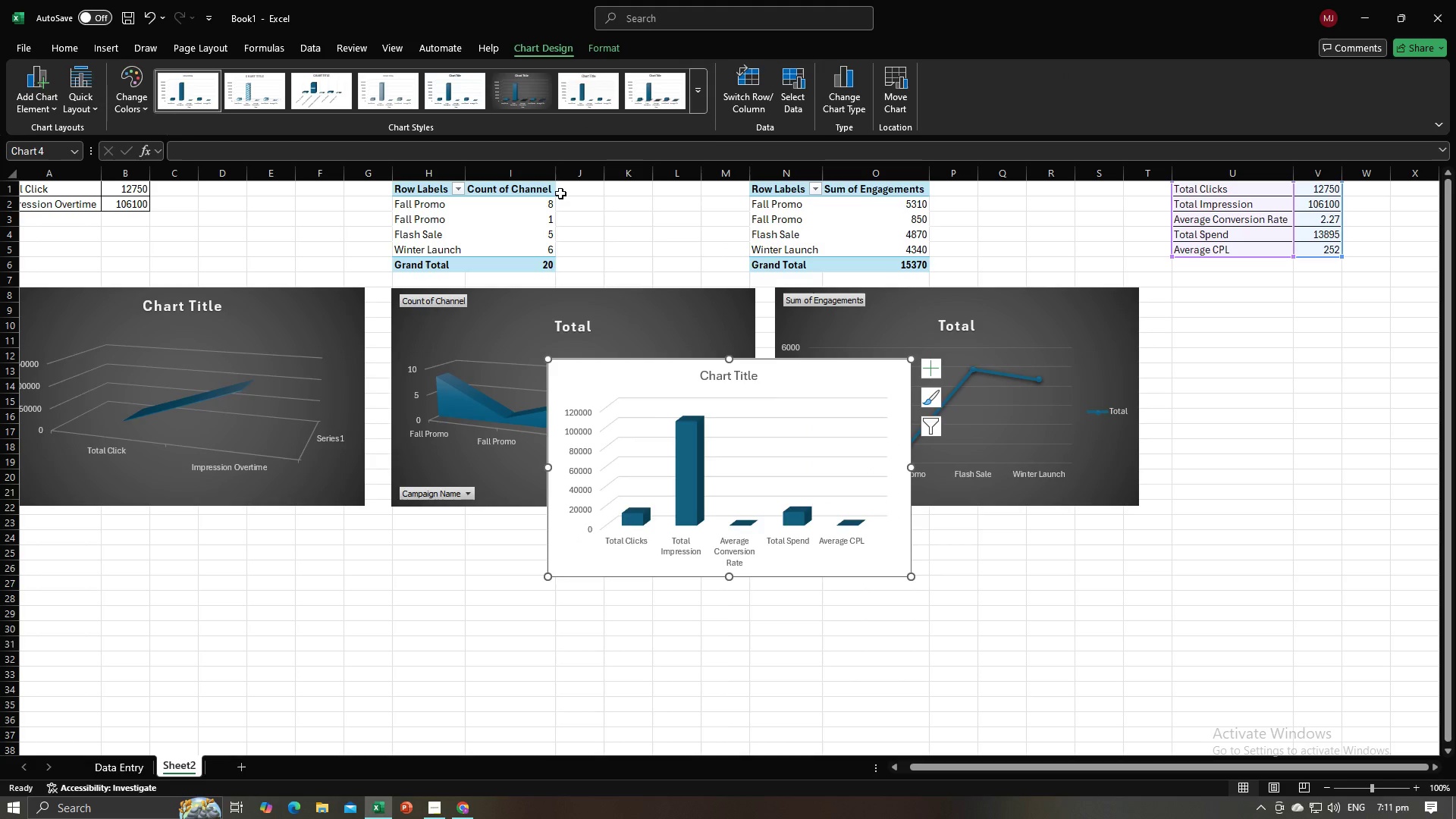 
left_click([529, 99])
 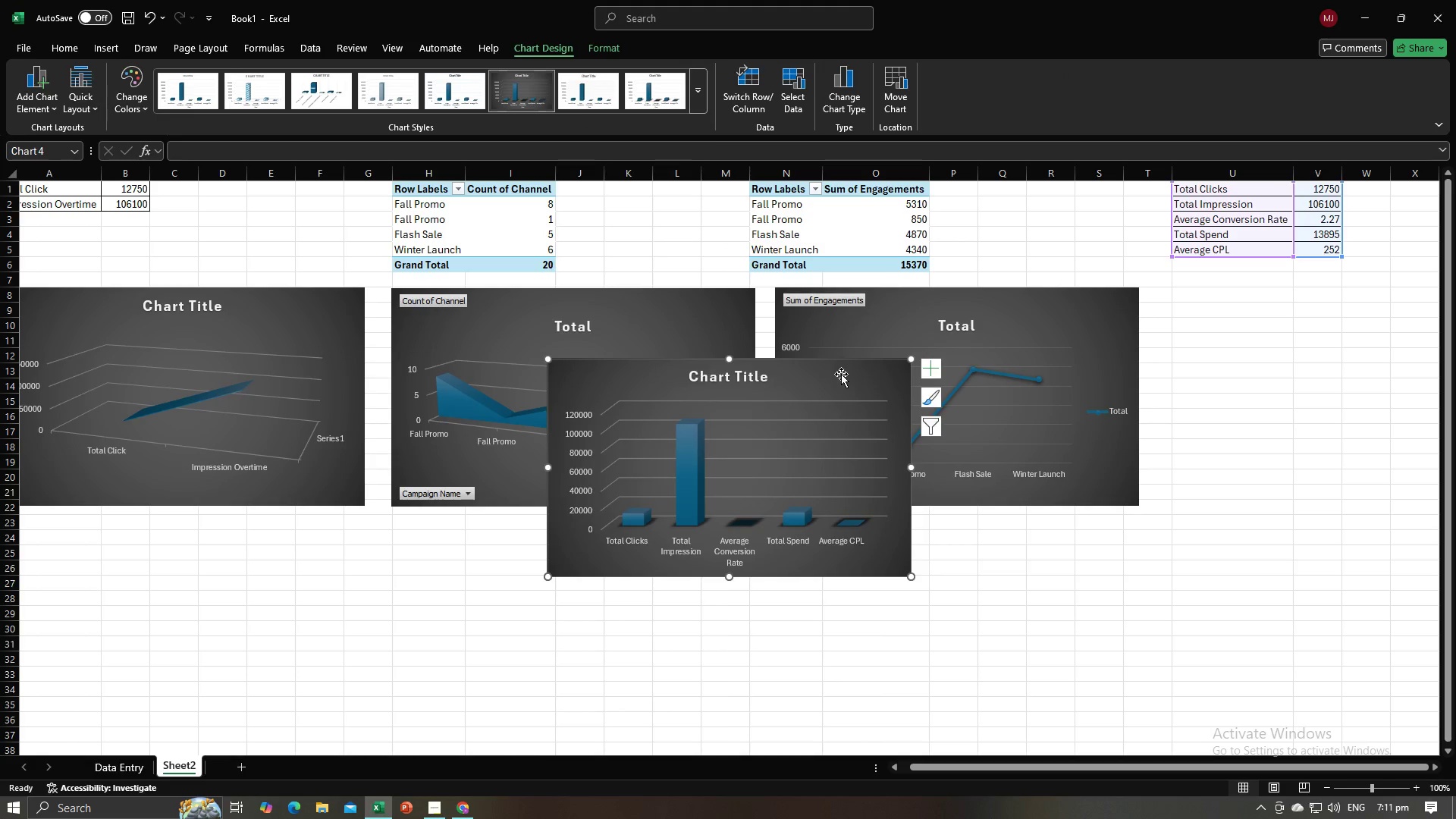 
left_click_drag(start_coordinate=[849, 378], to_coordinate=[1397, 306])
 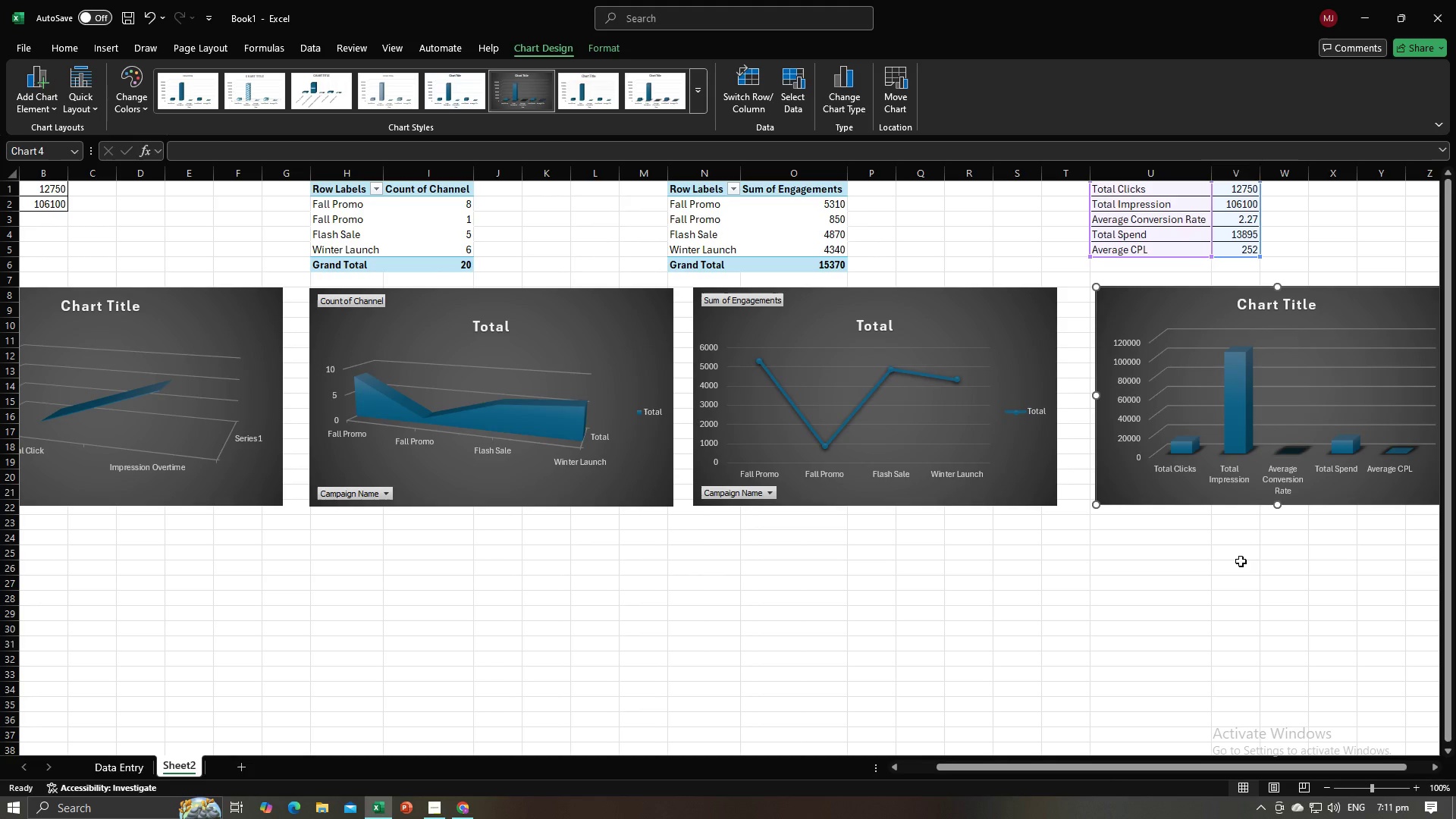 
left_click([1241, 561])
 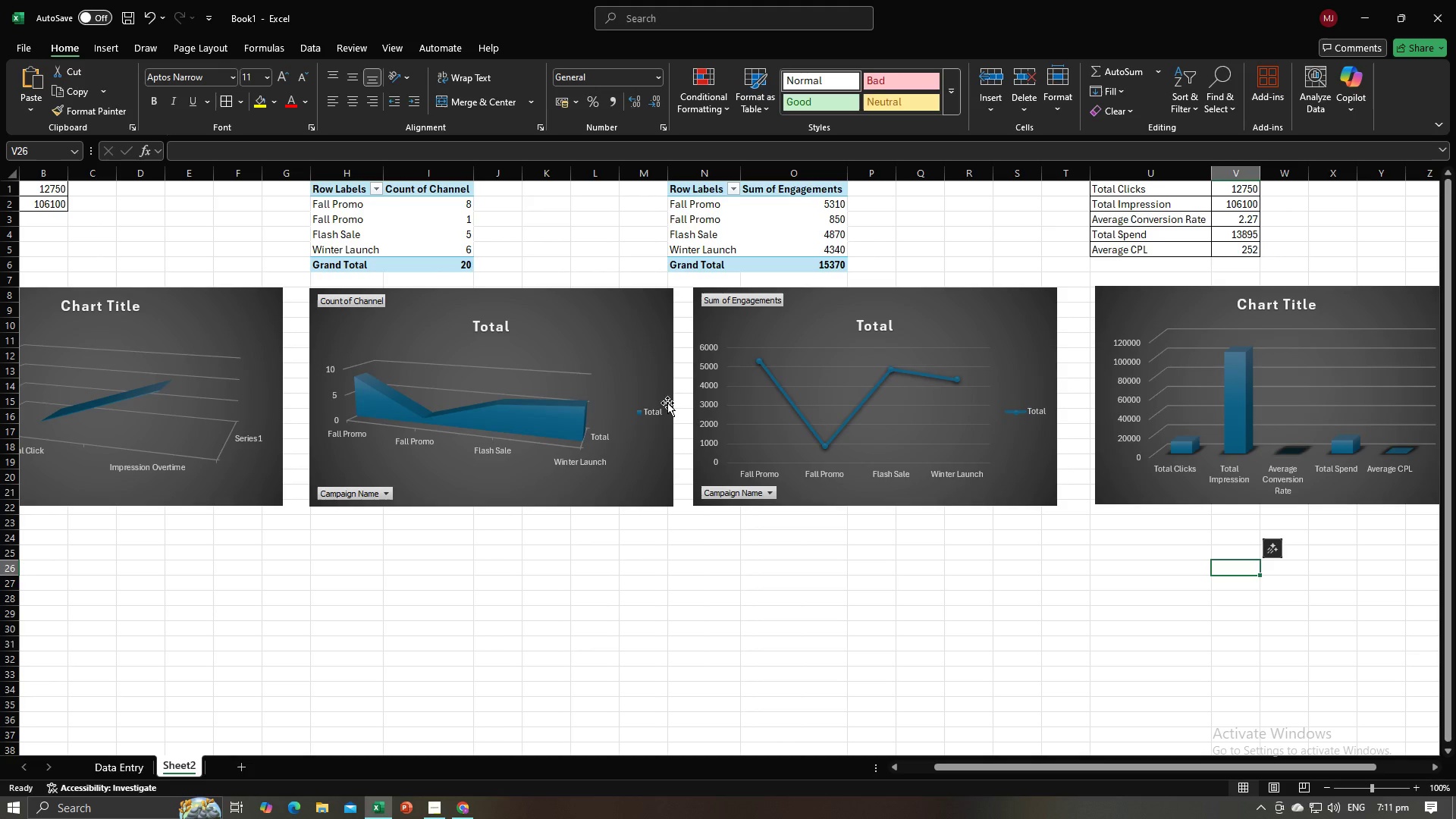 
key(Alt+AltLeft)
 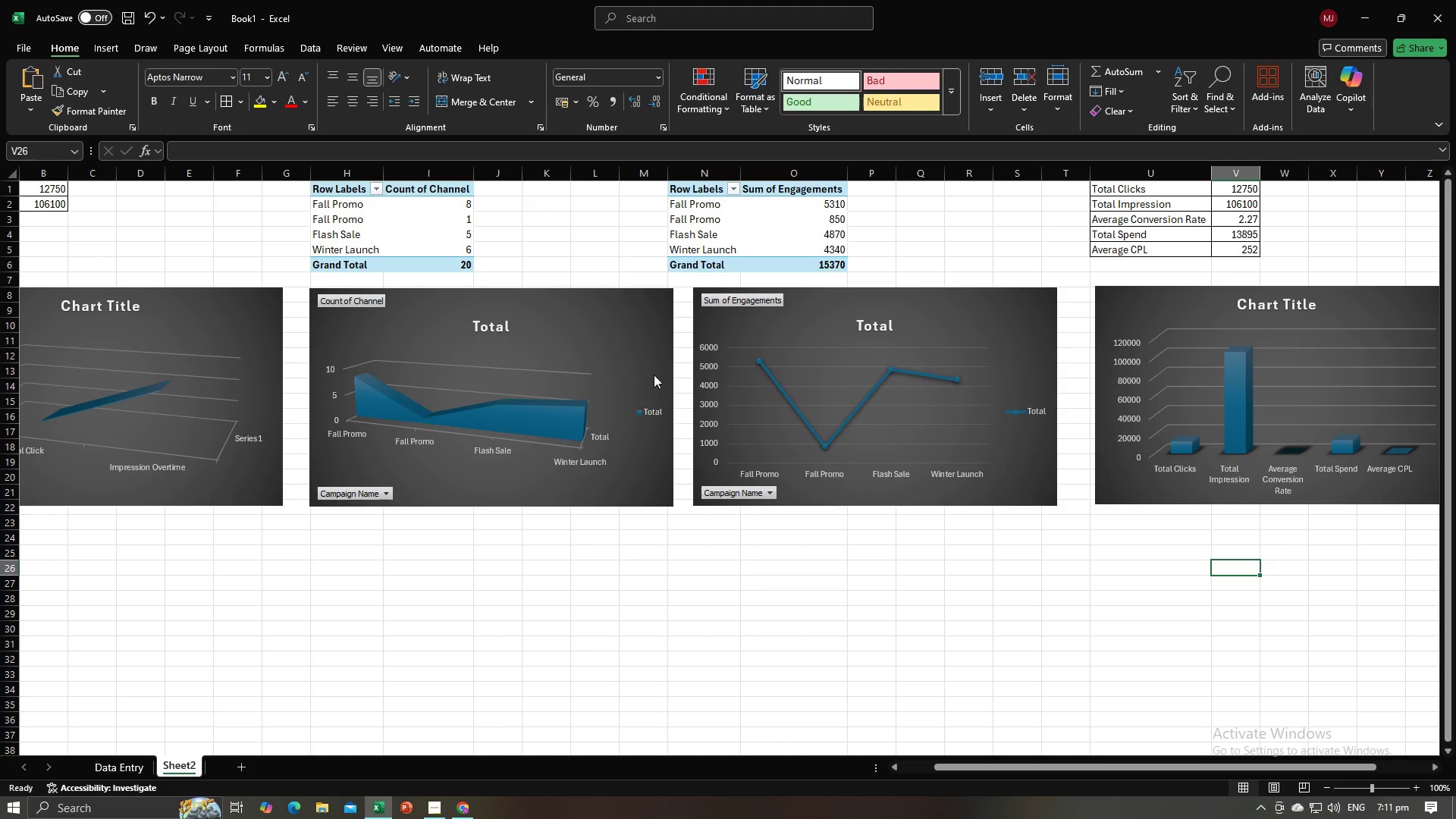 
key(Alt+Tab)
 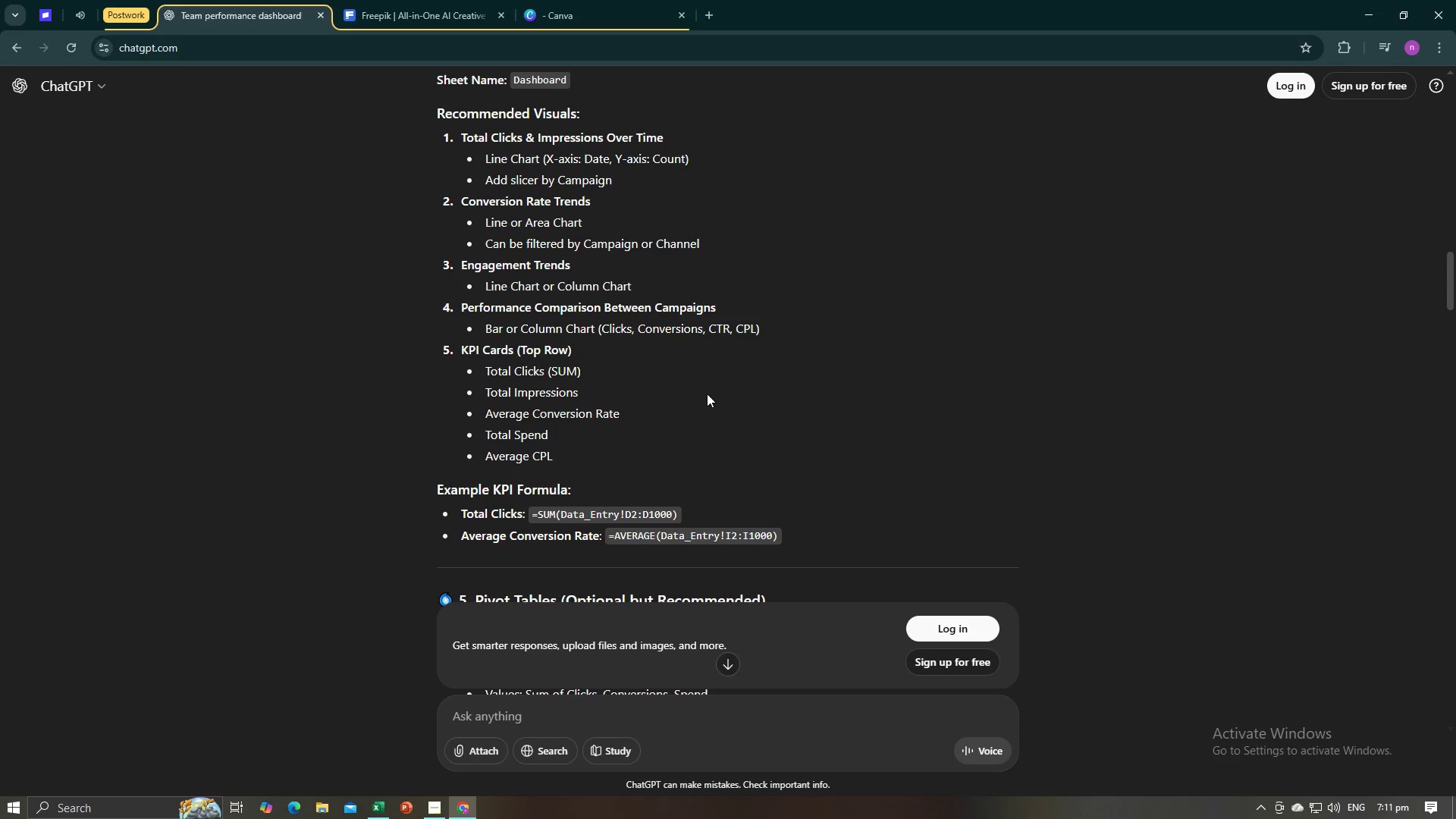 
scroll: coordinate [707, 394], scroll_direction: down, amount: 1.0
 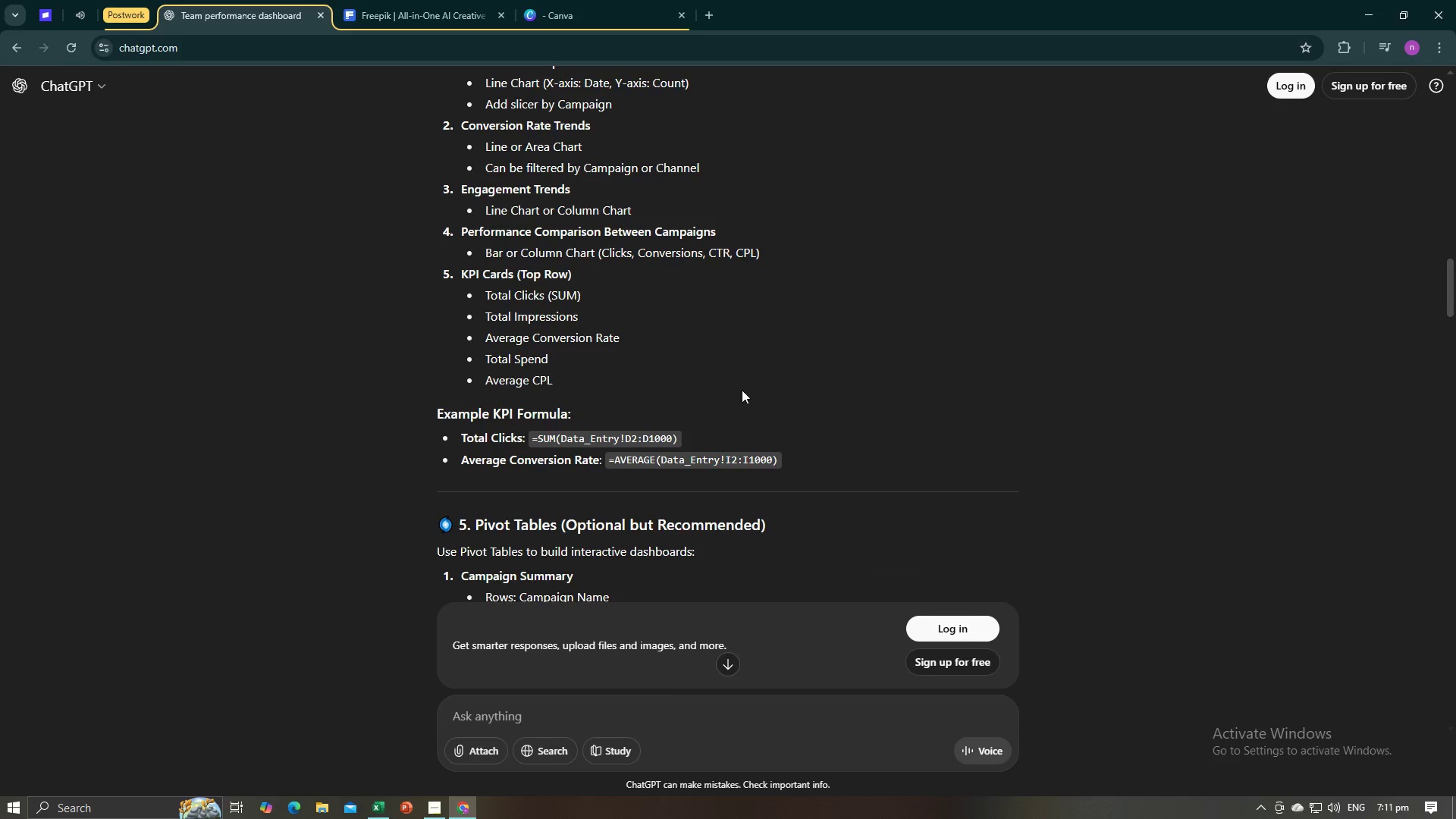 
wait(6.97)
 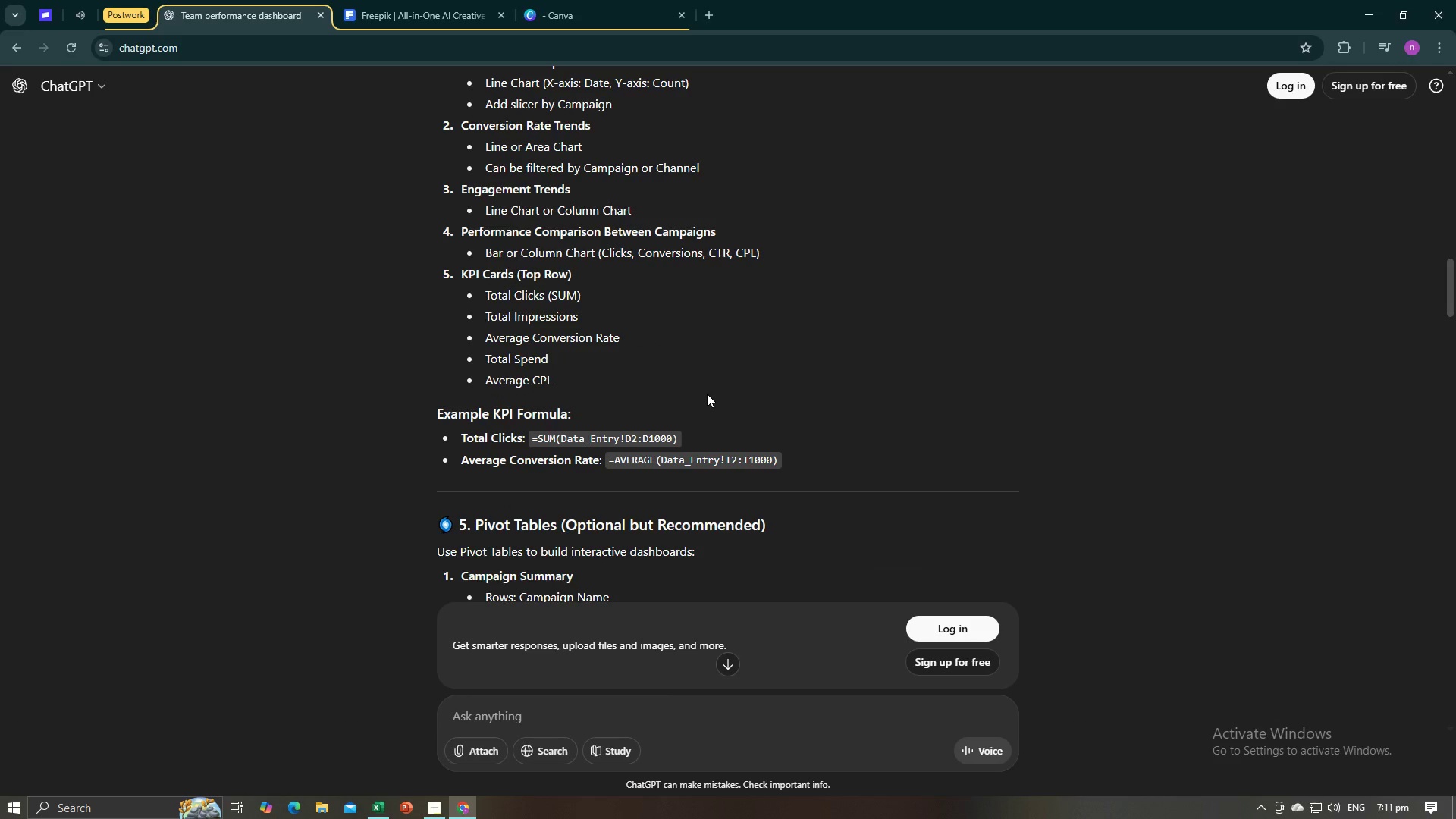 
key(Alt+AltLeft)
 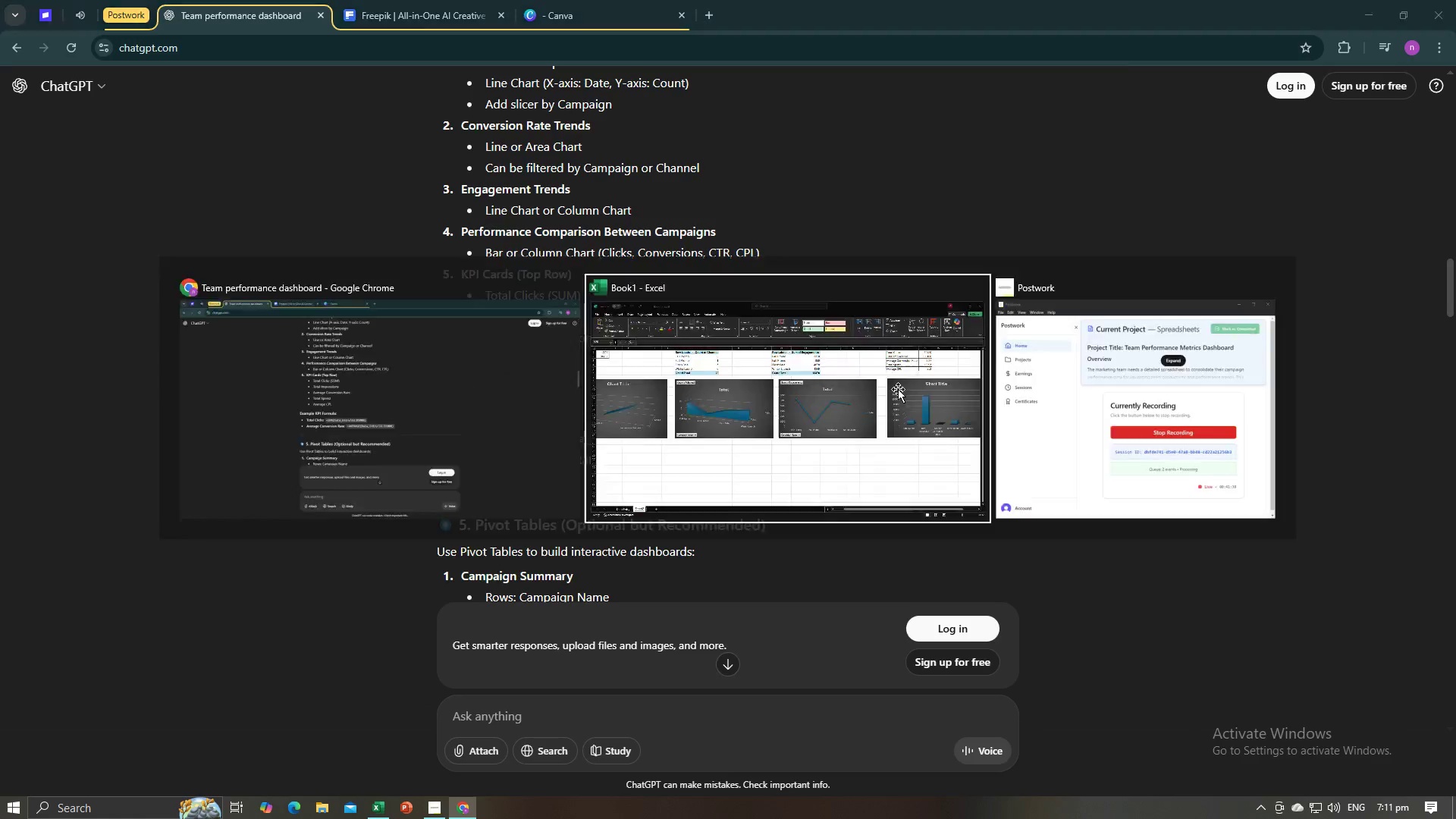 
key(Alt+Tab)
 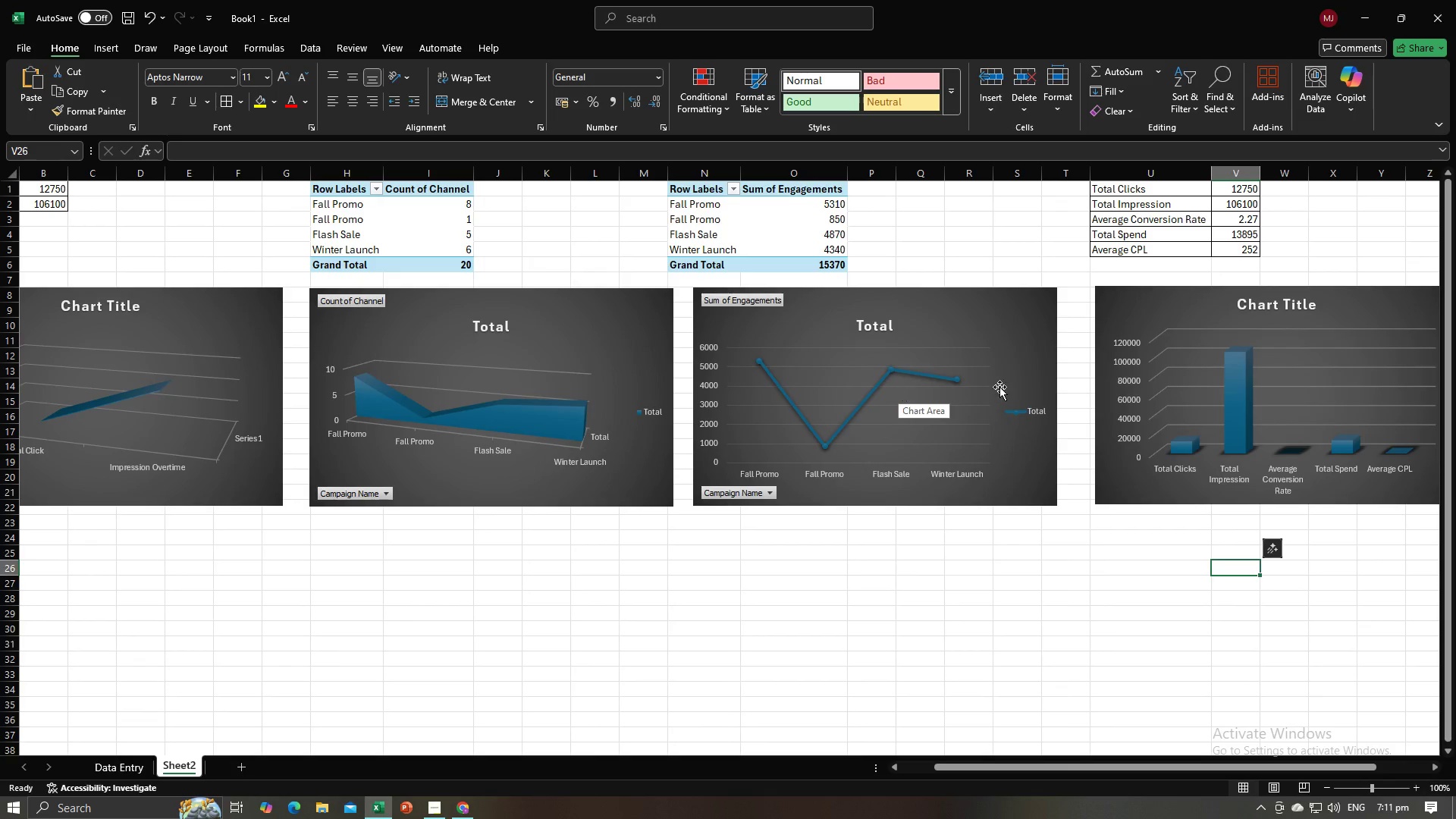 
key(Alt+AltLeft)
 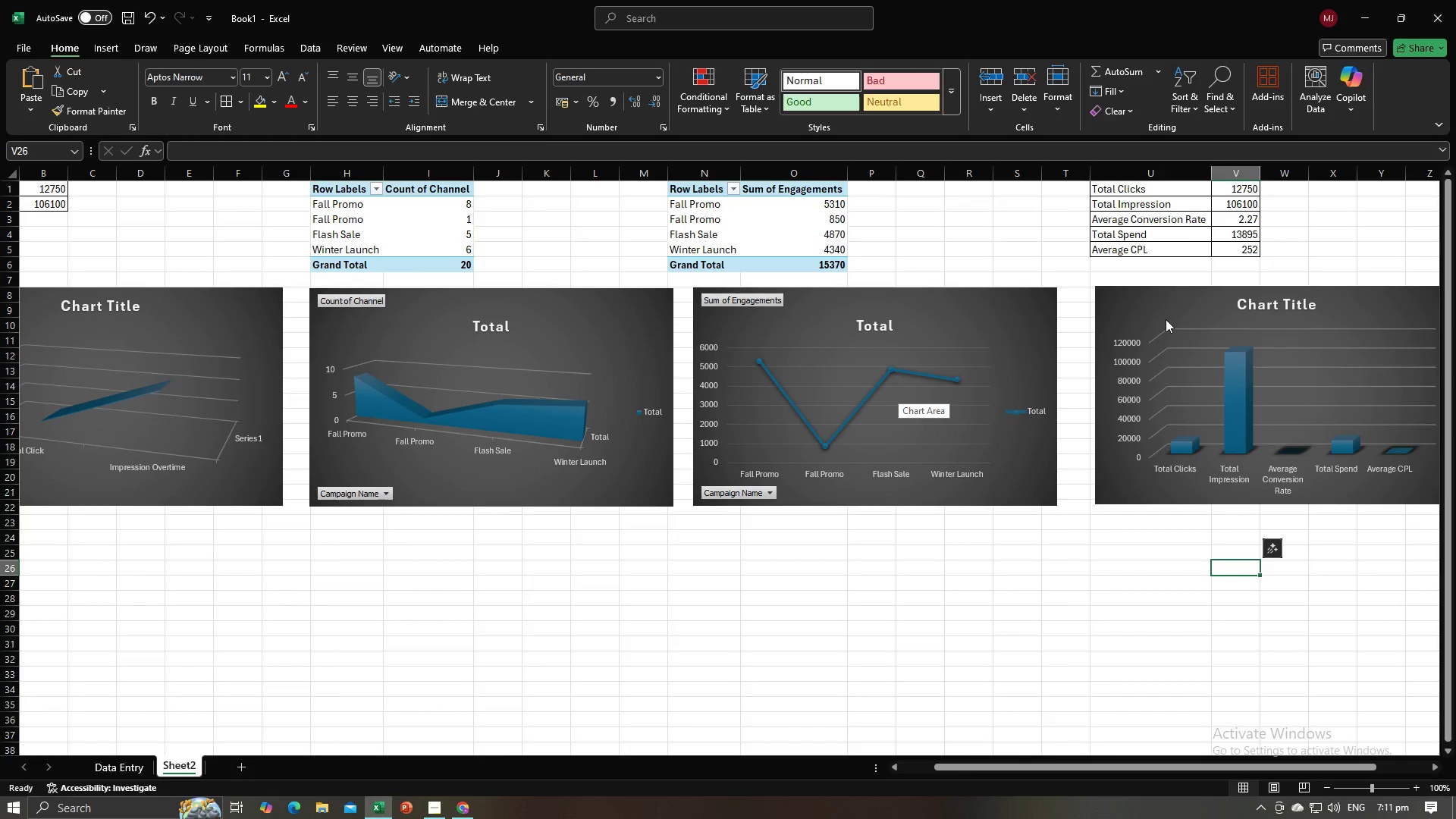 
key(Alt+Tab)
 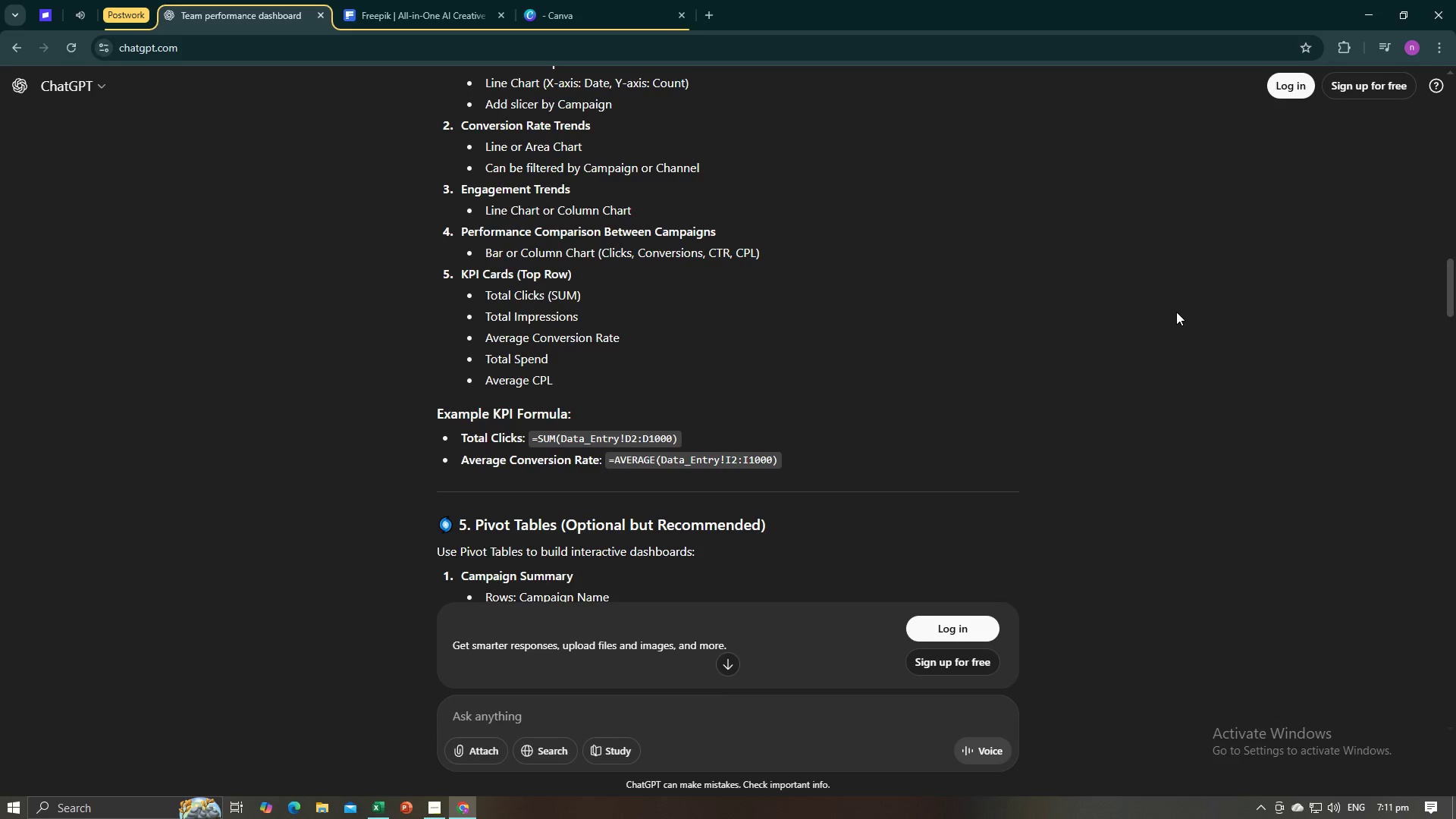 
key(Alt+AltLeft)
 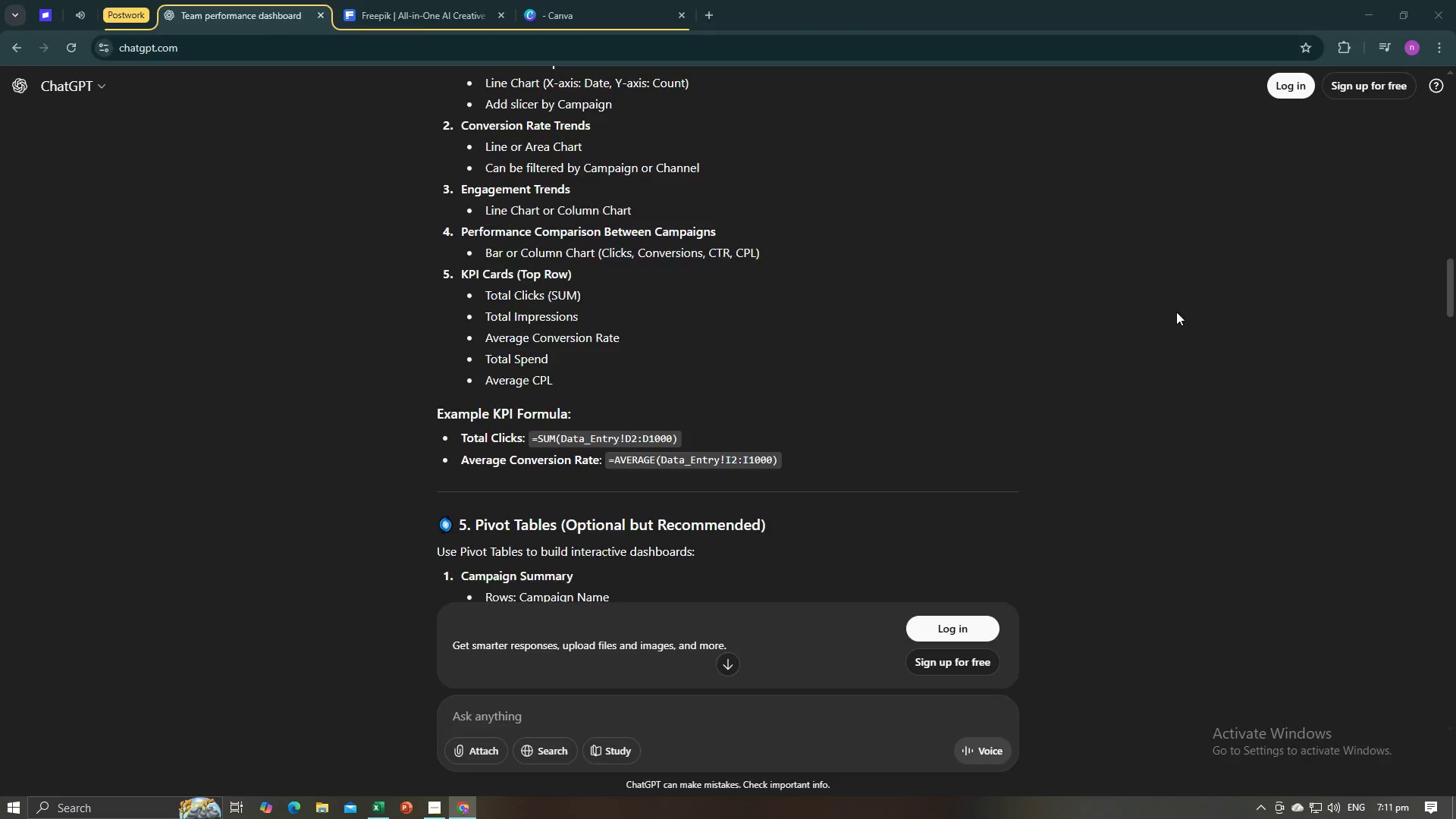 
key(Alt+Tab)
 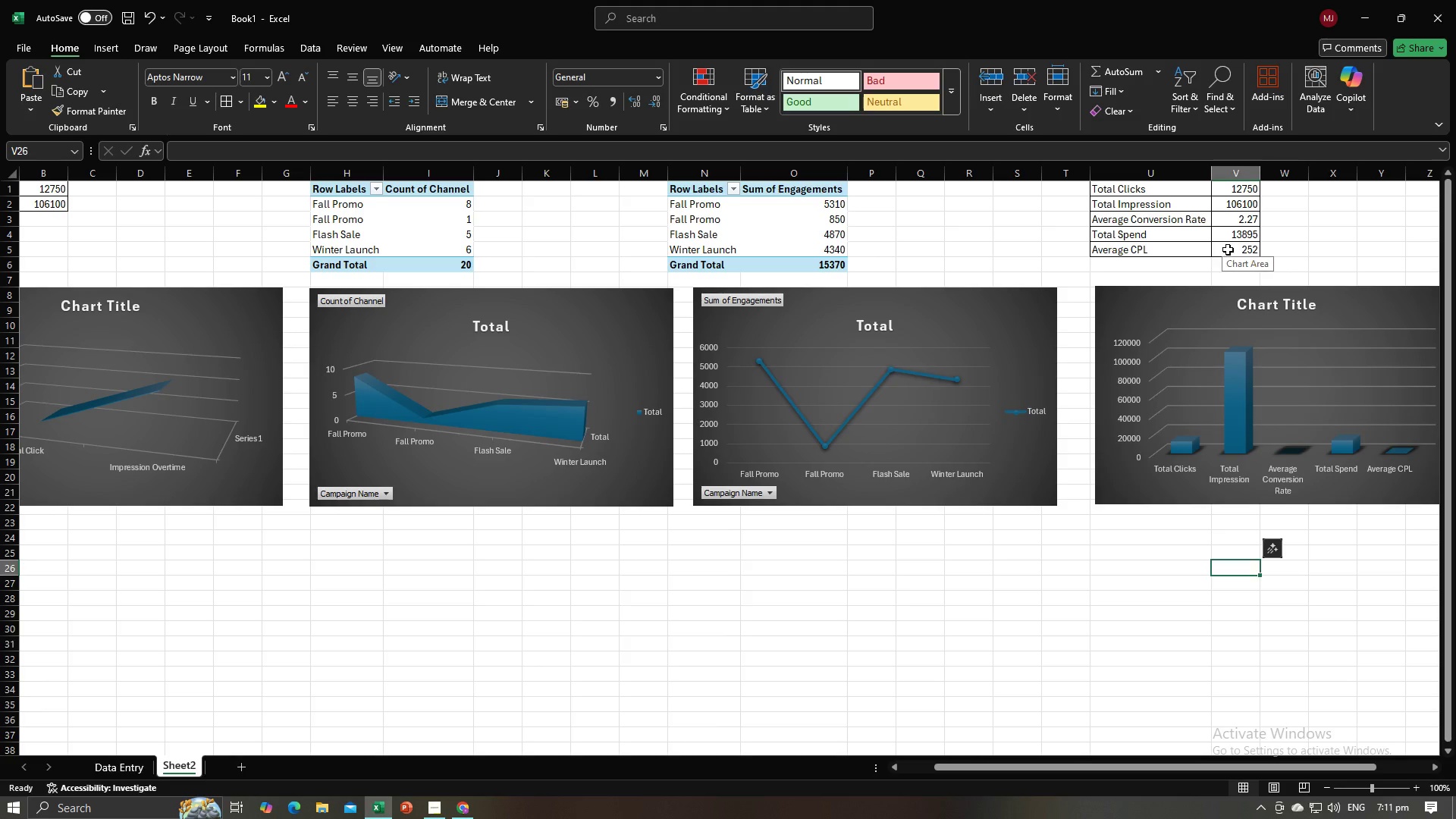 
left_click([1228, 249])
 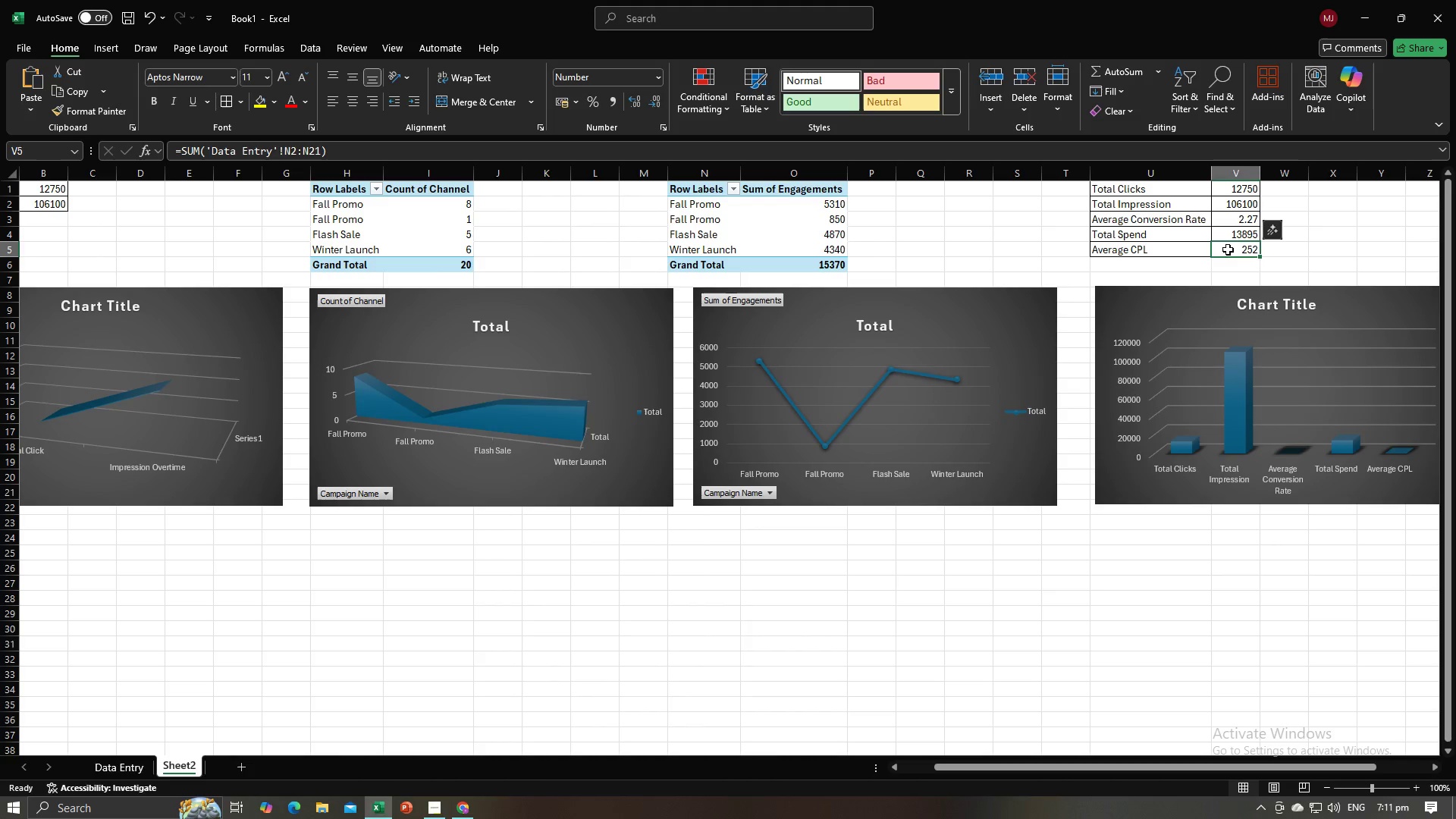 
type(=Average()
 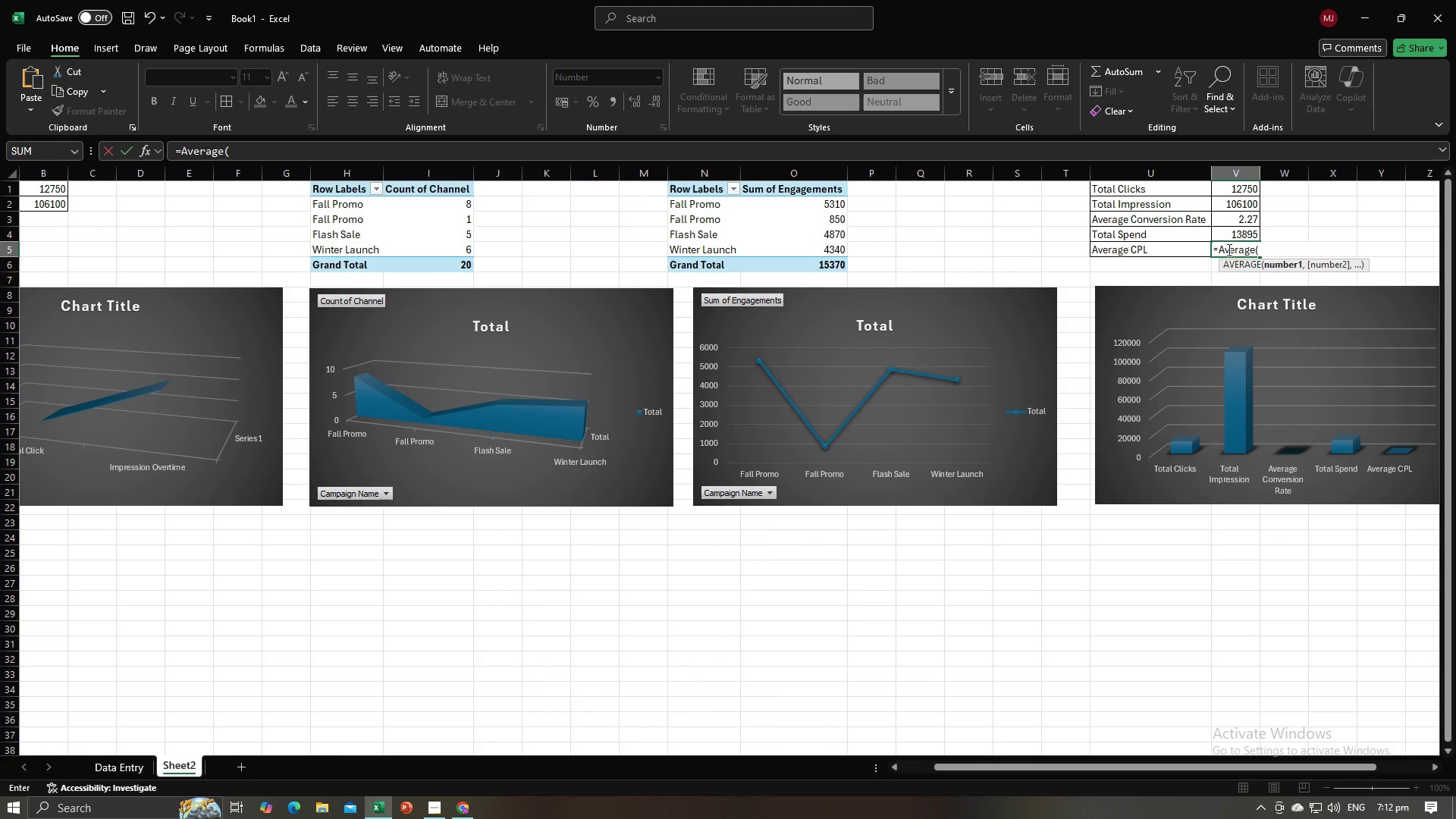 
key(Alt+AltLeft)
 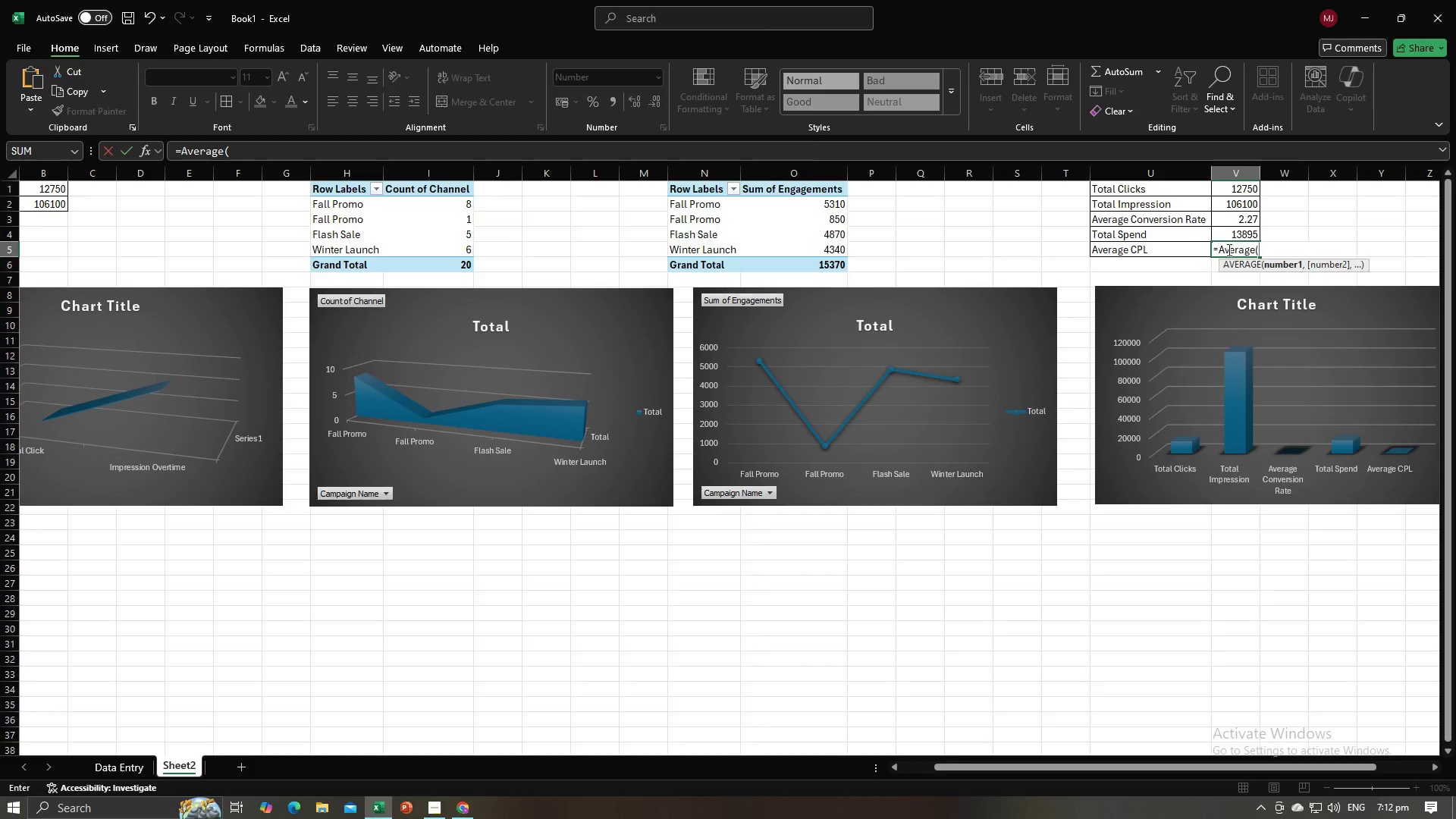 
key(Alt+Tab)
 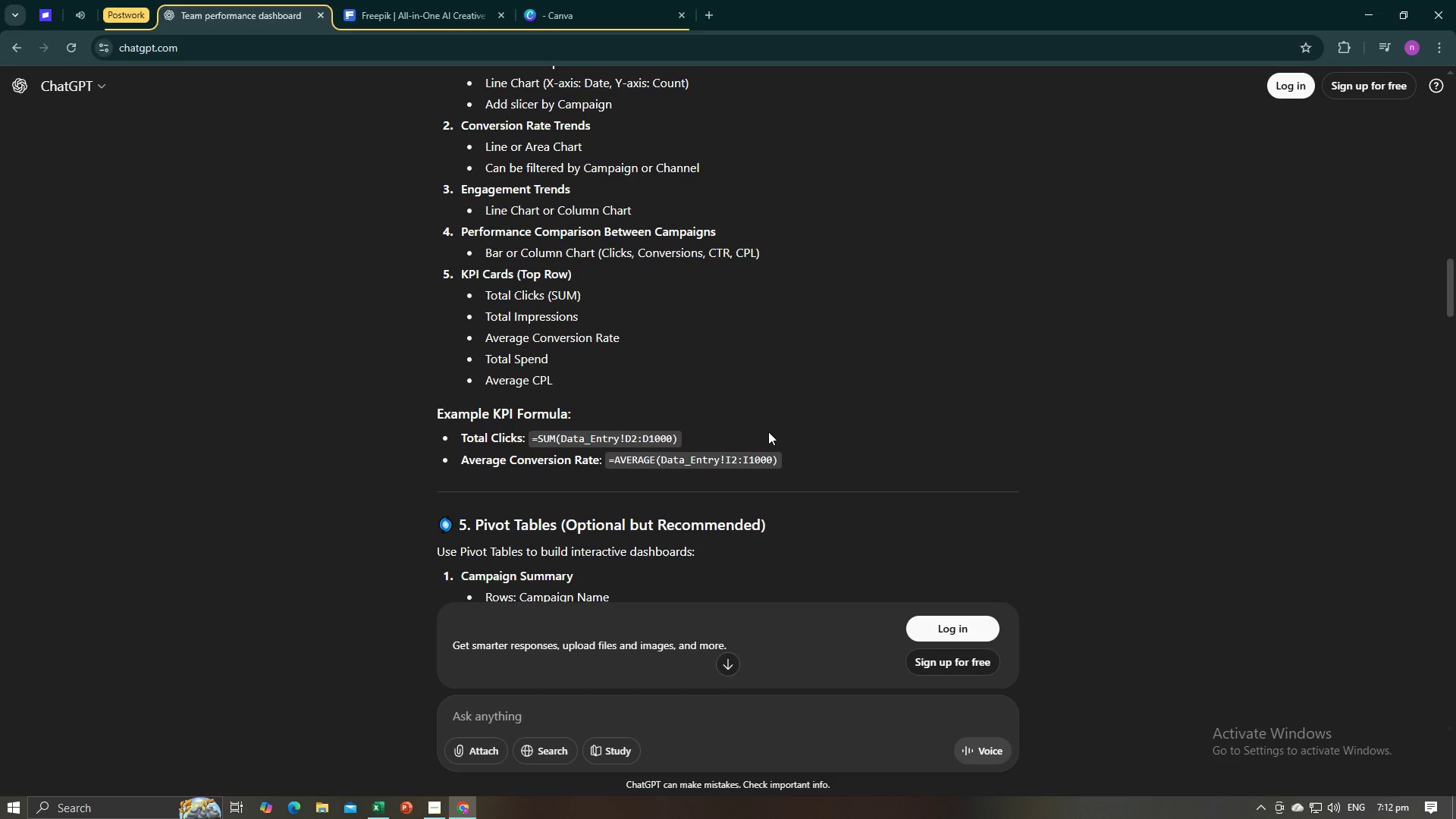 
key(Alt+AltLeft)
 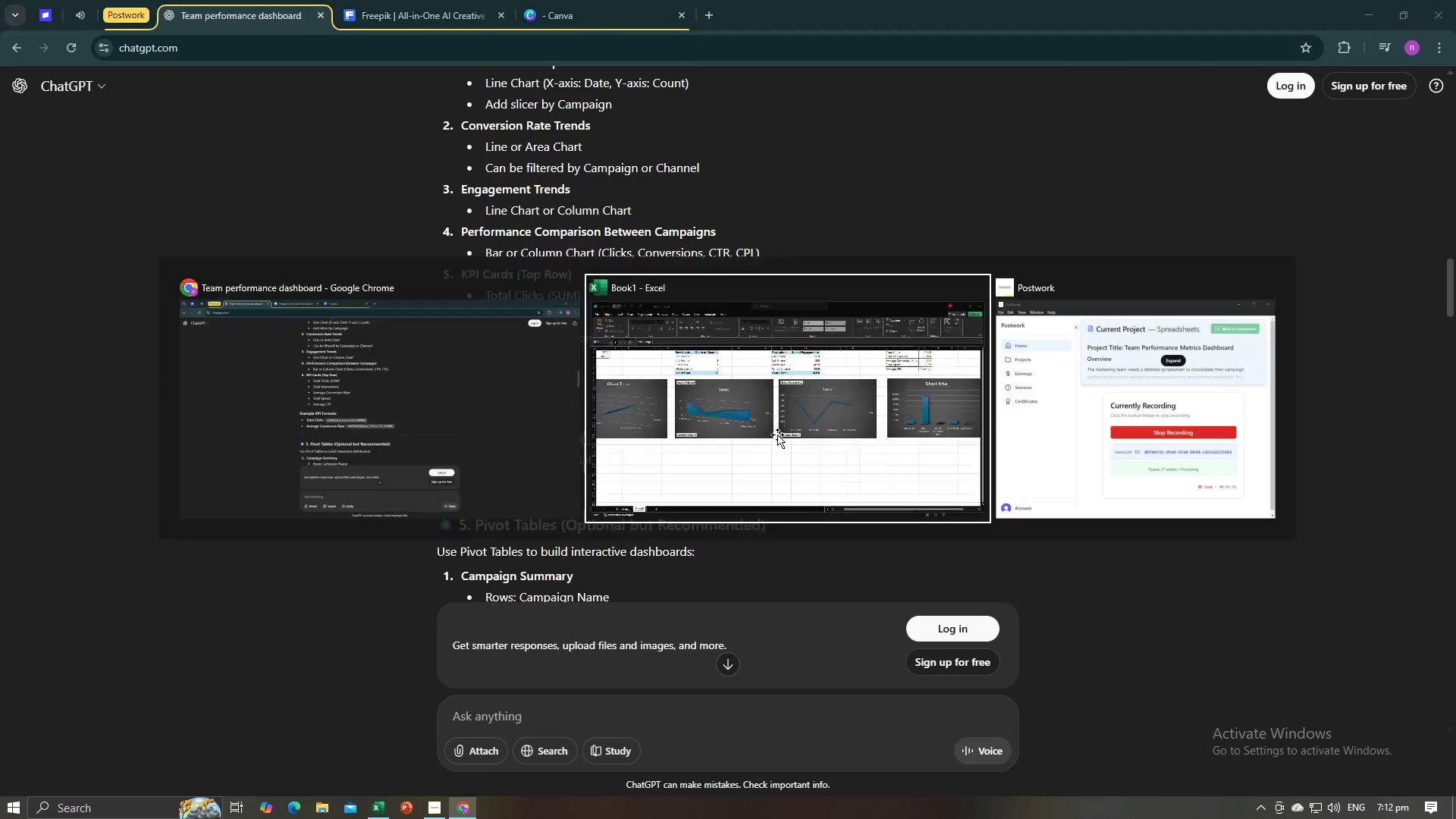 
key(Alt+Tab)
 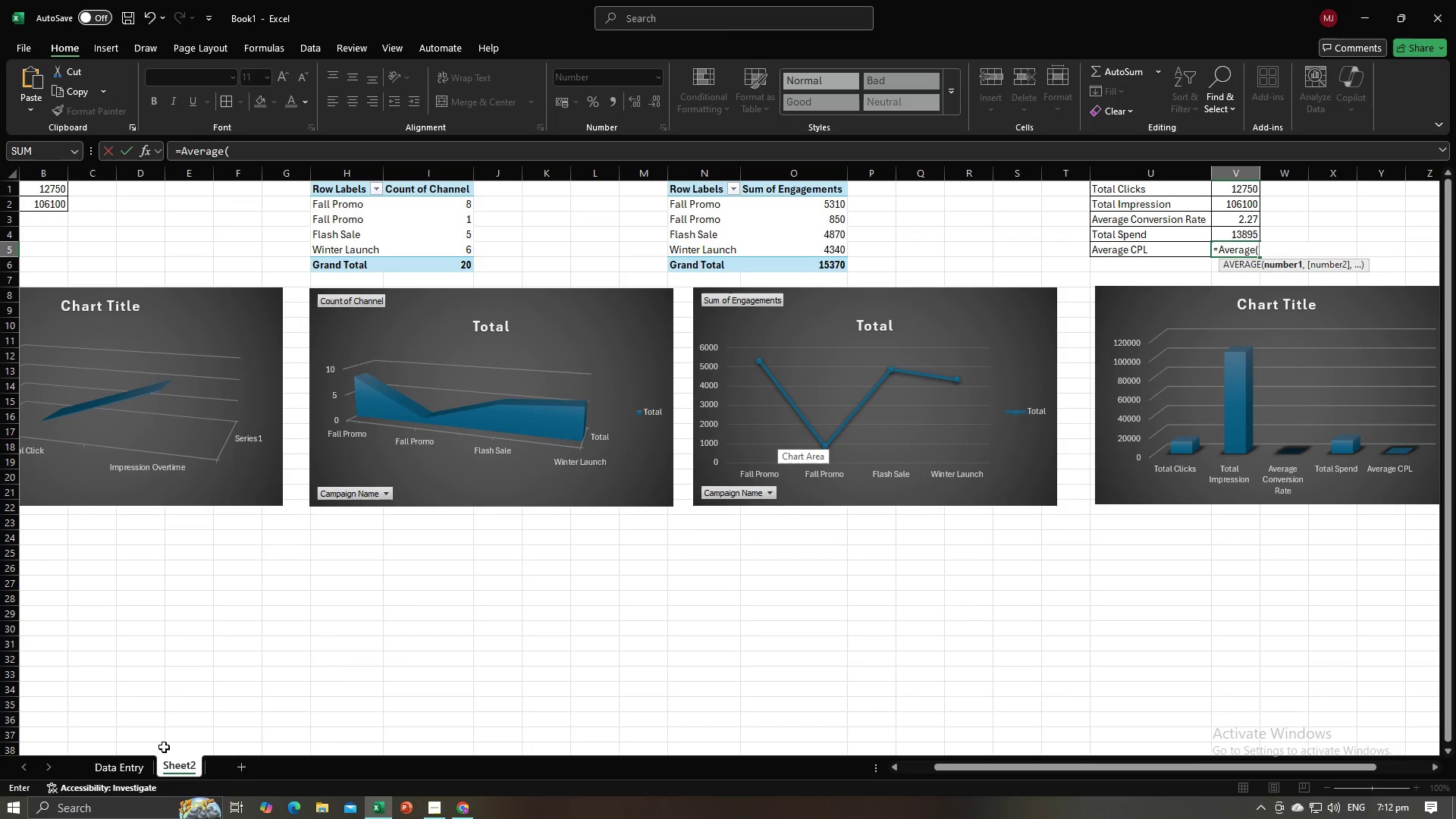 
left_click([146, 764])
 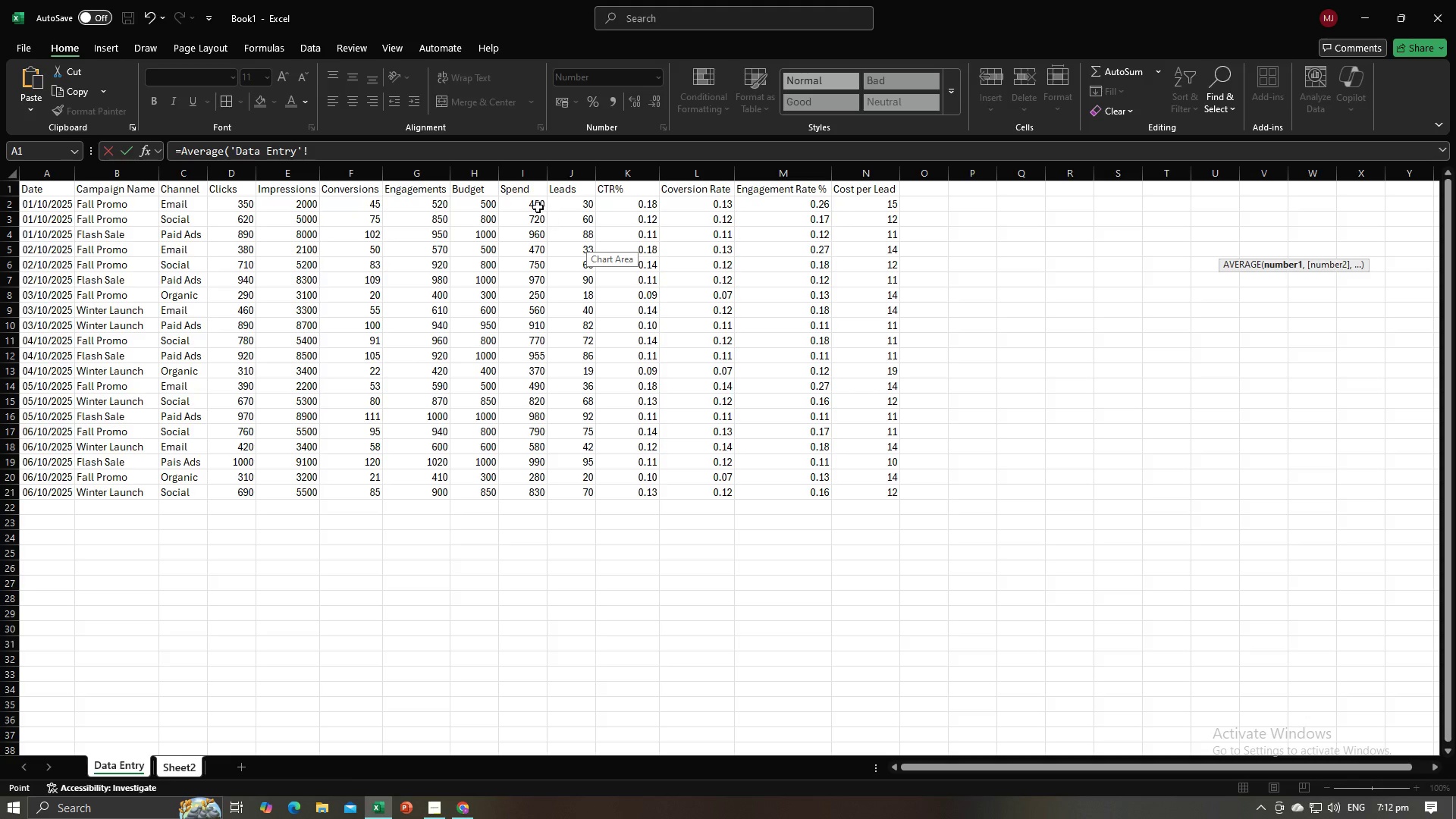 
left_click_drag(start_coordinate=[537, 206], to_coordinate=[527, 488])
 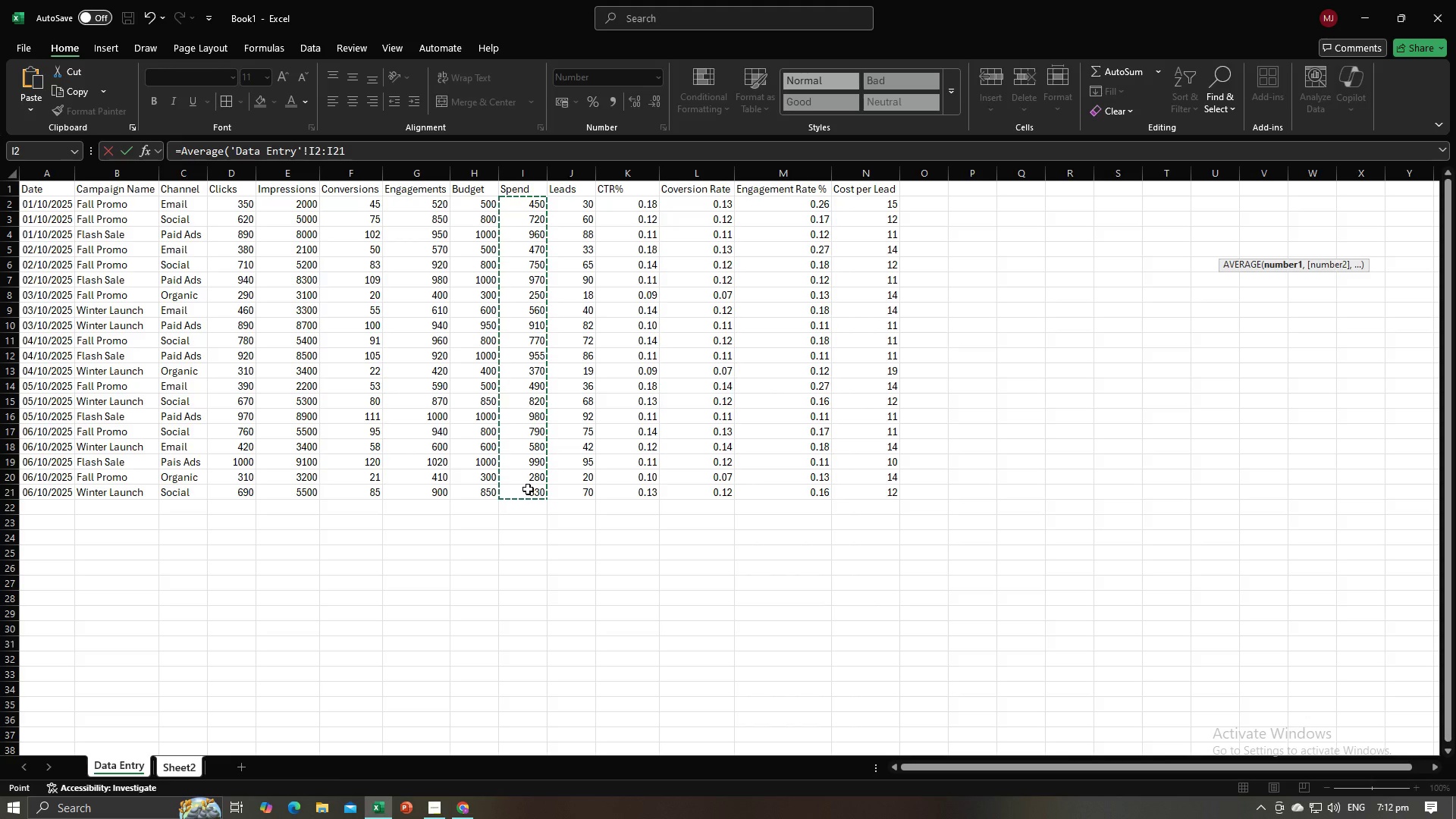 
key(Enter)
 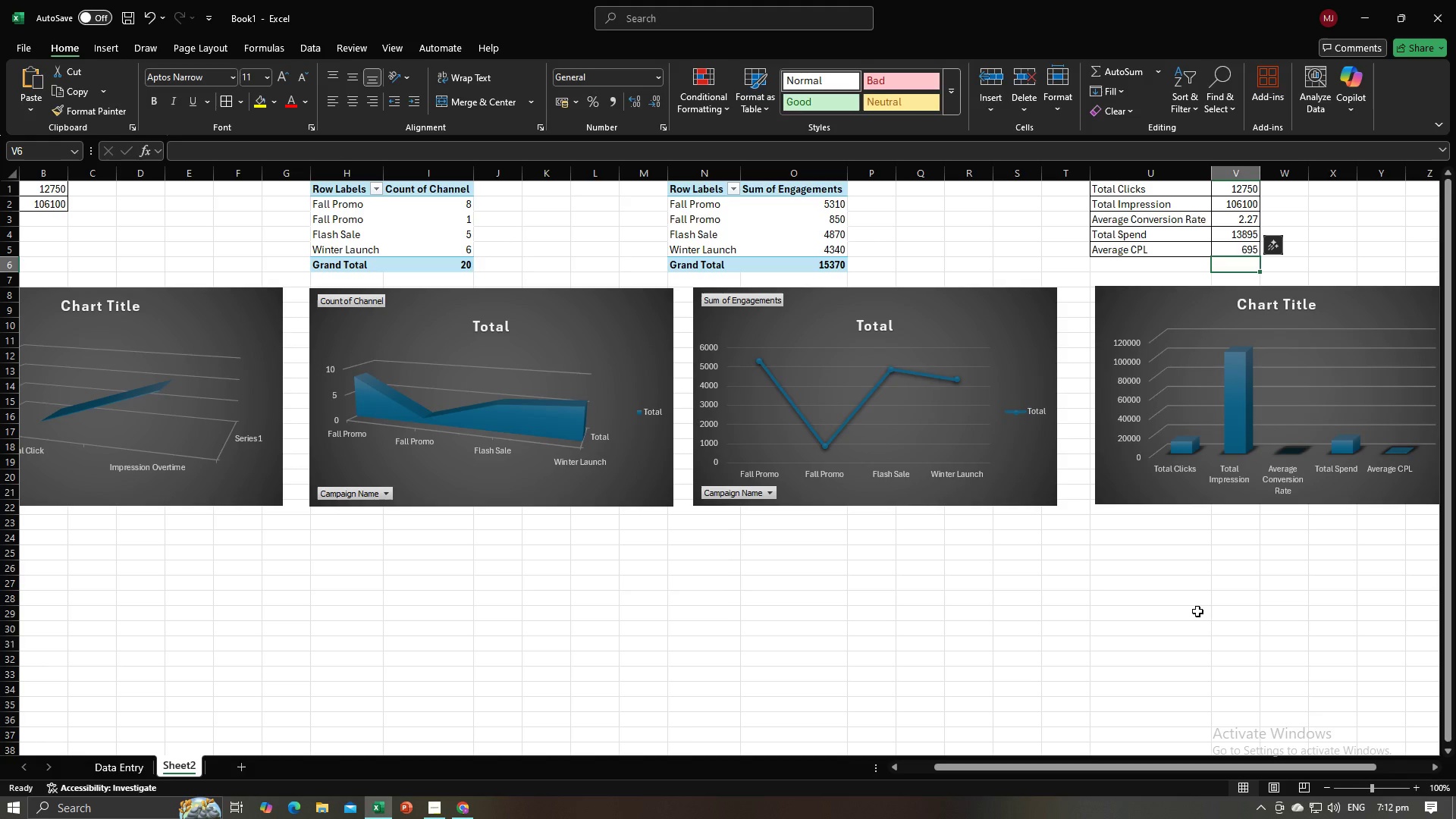 
left_click([1212, 620])
 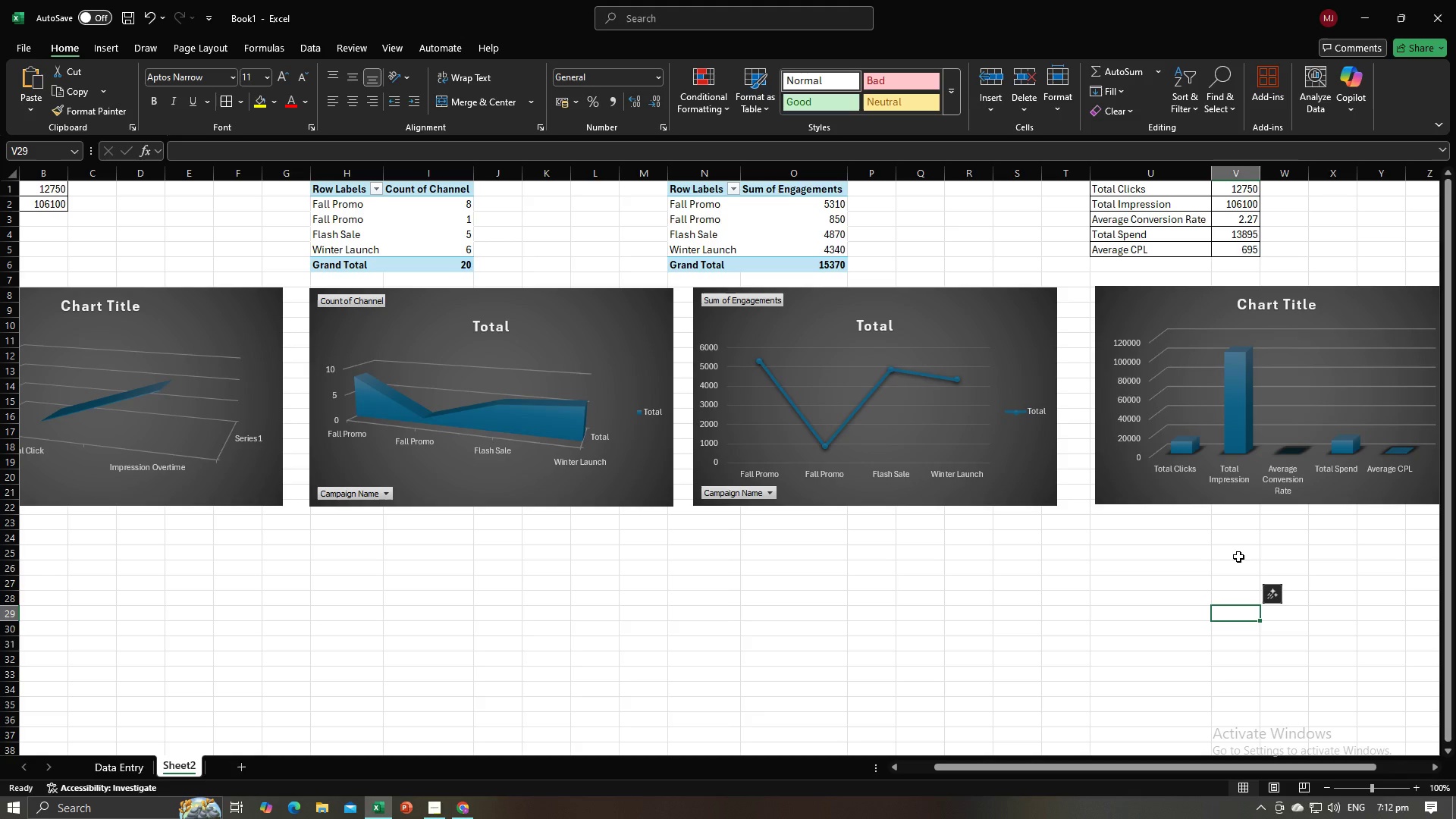 
left_click([1163, 548])
 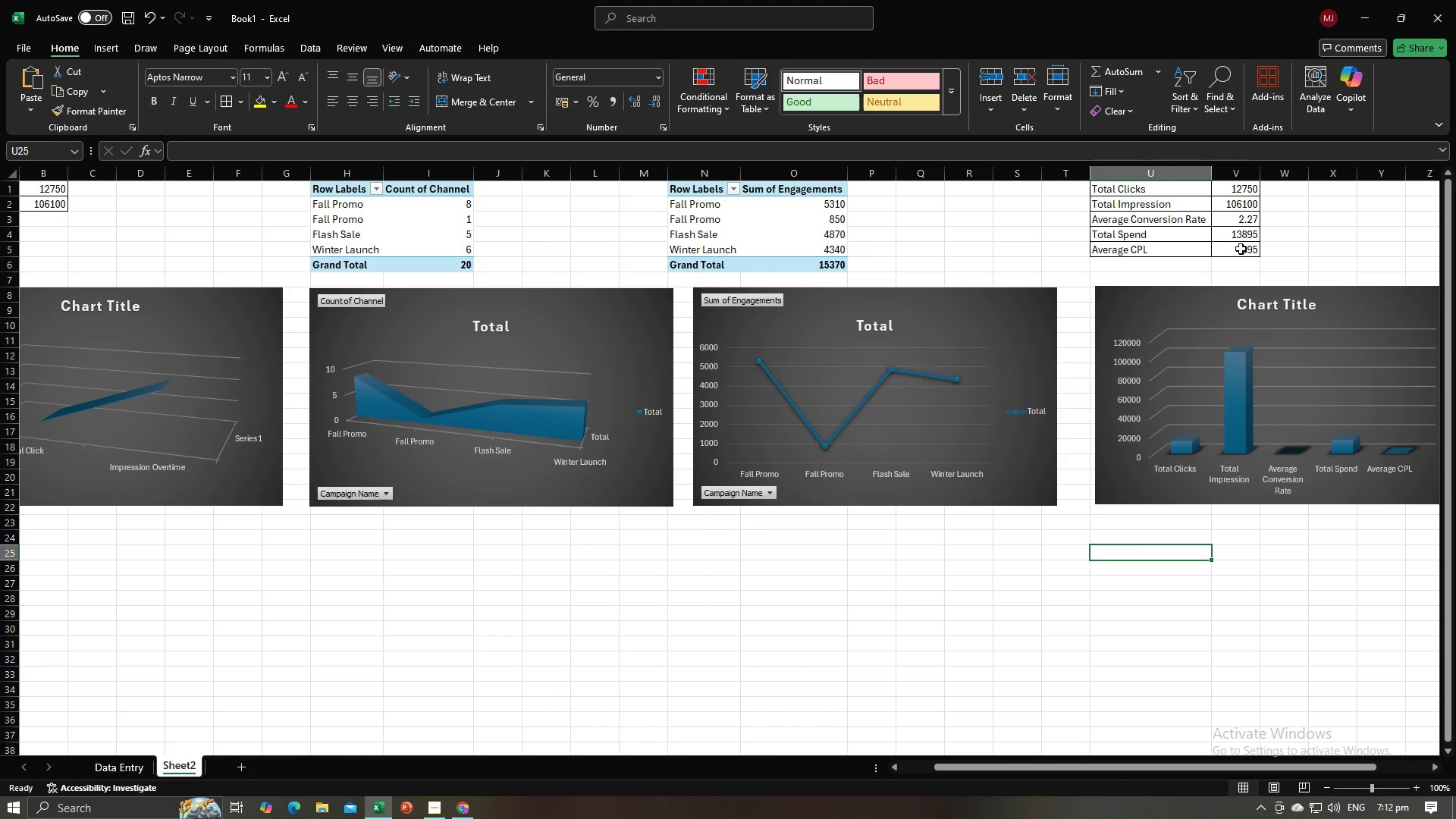 
left_click([1240, 252])
 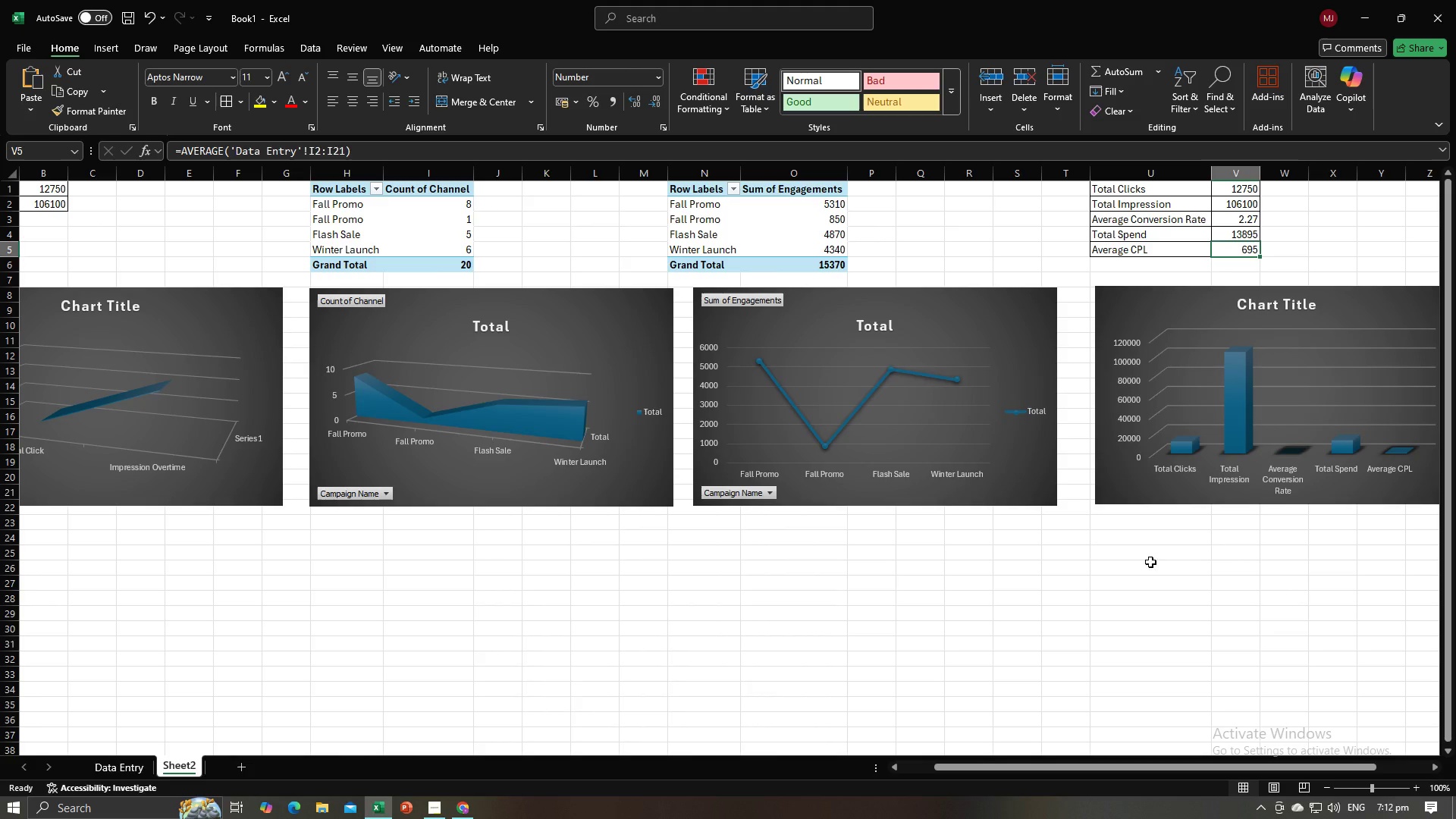 
left_click([1144, 578])
 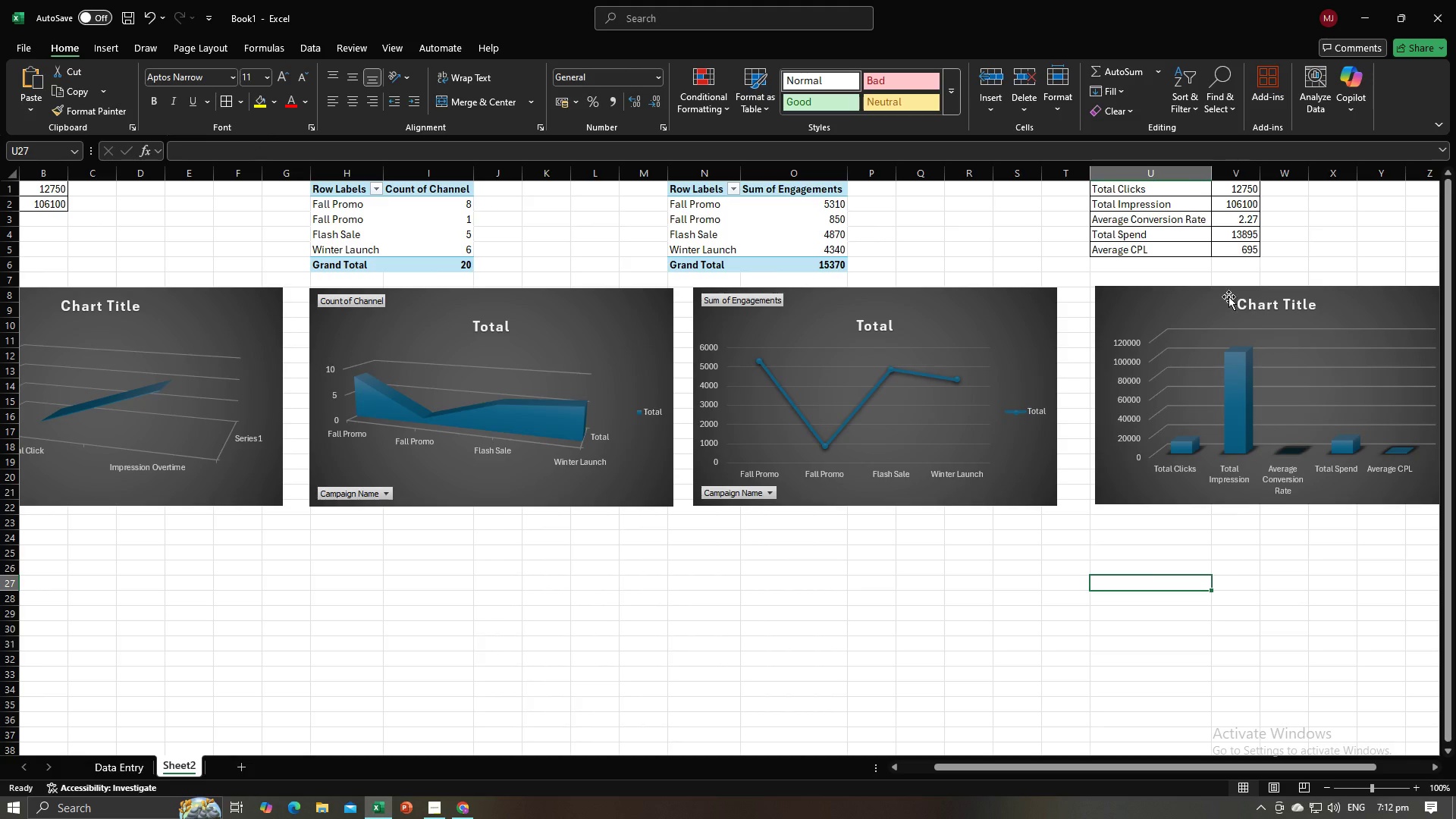 
left_click([1239, 208])
 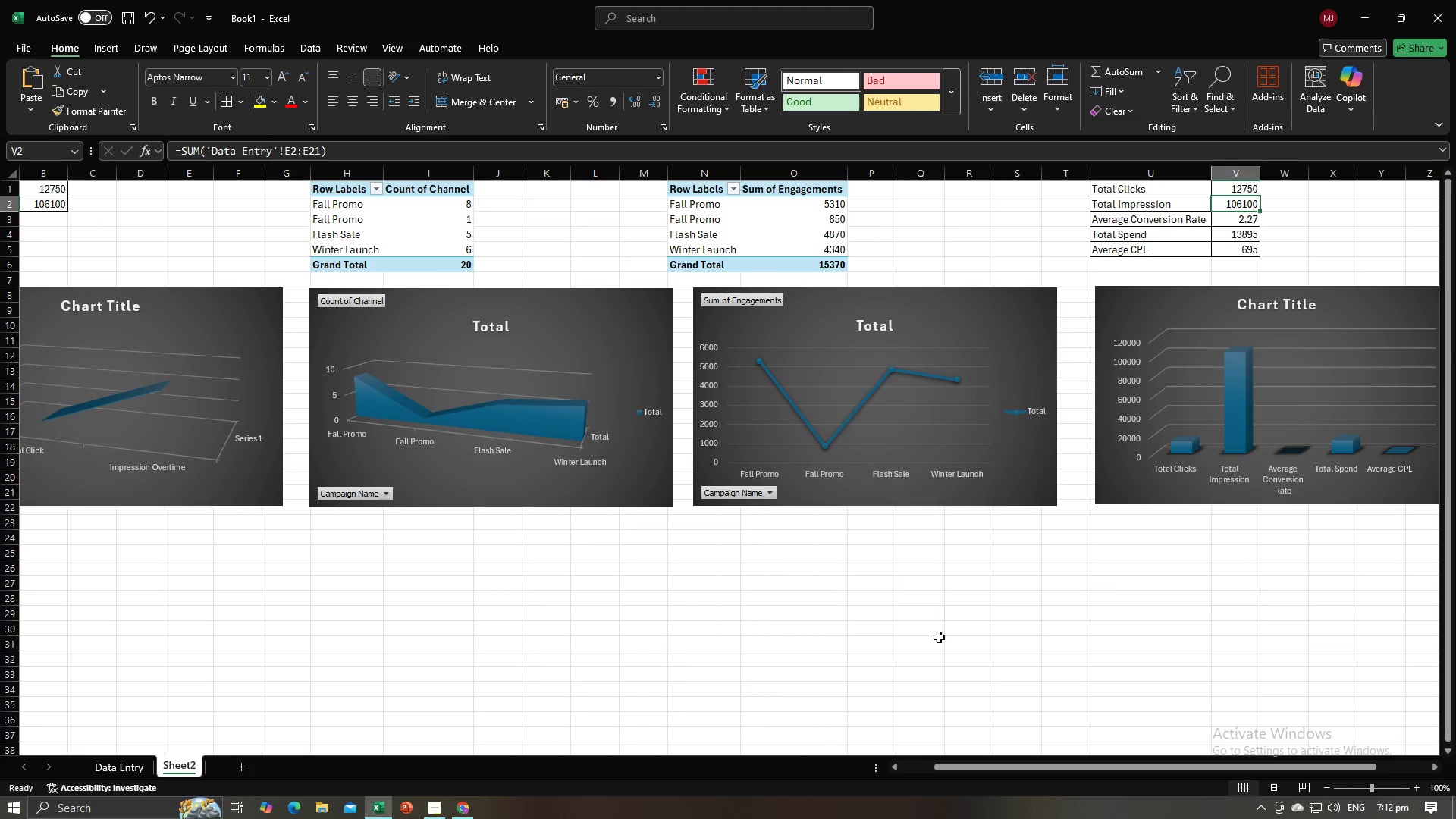 
left_click([939, 637])
 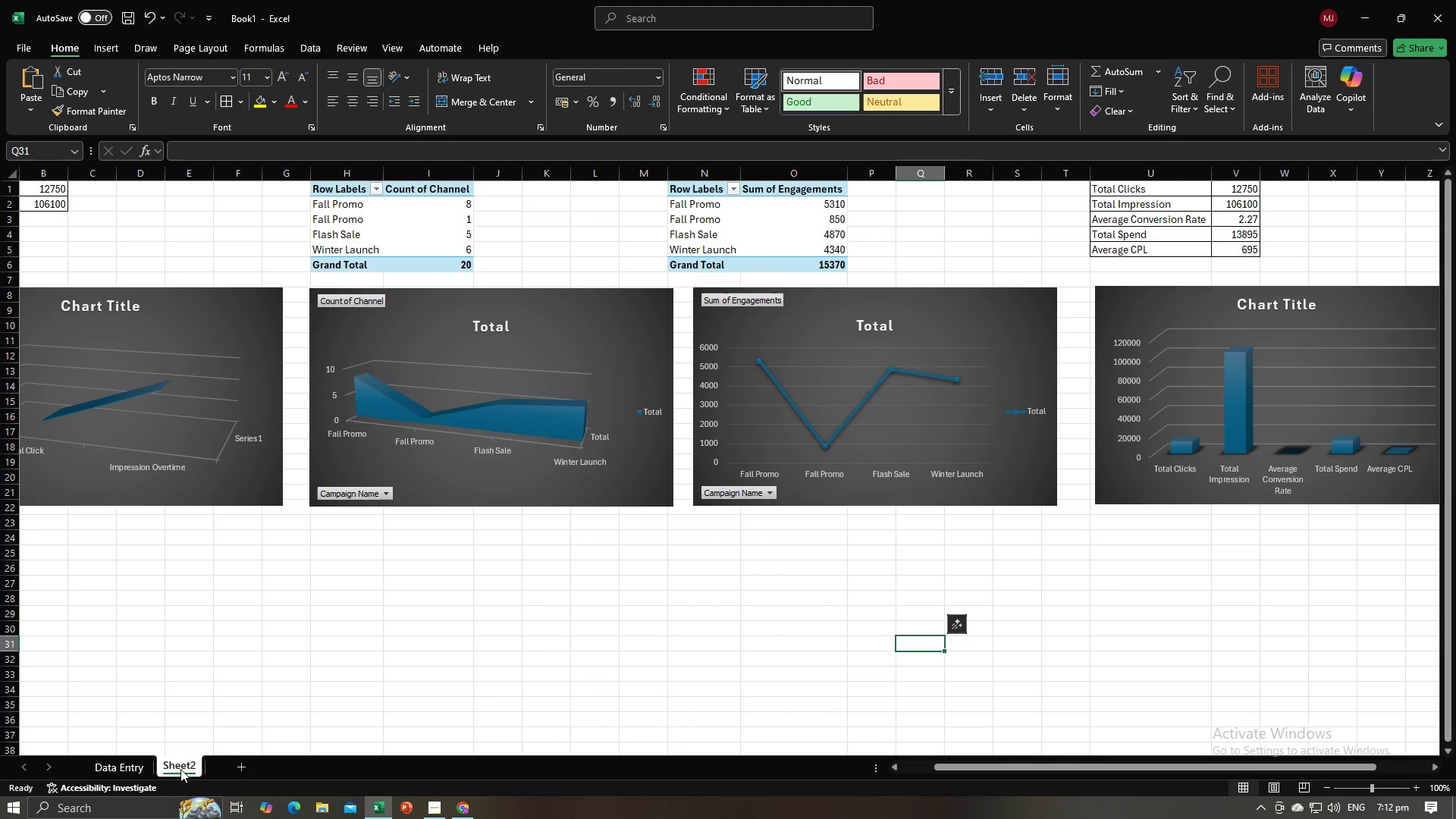 
double_click([183, 769])
 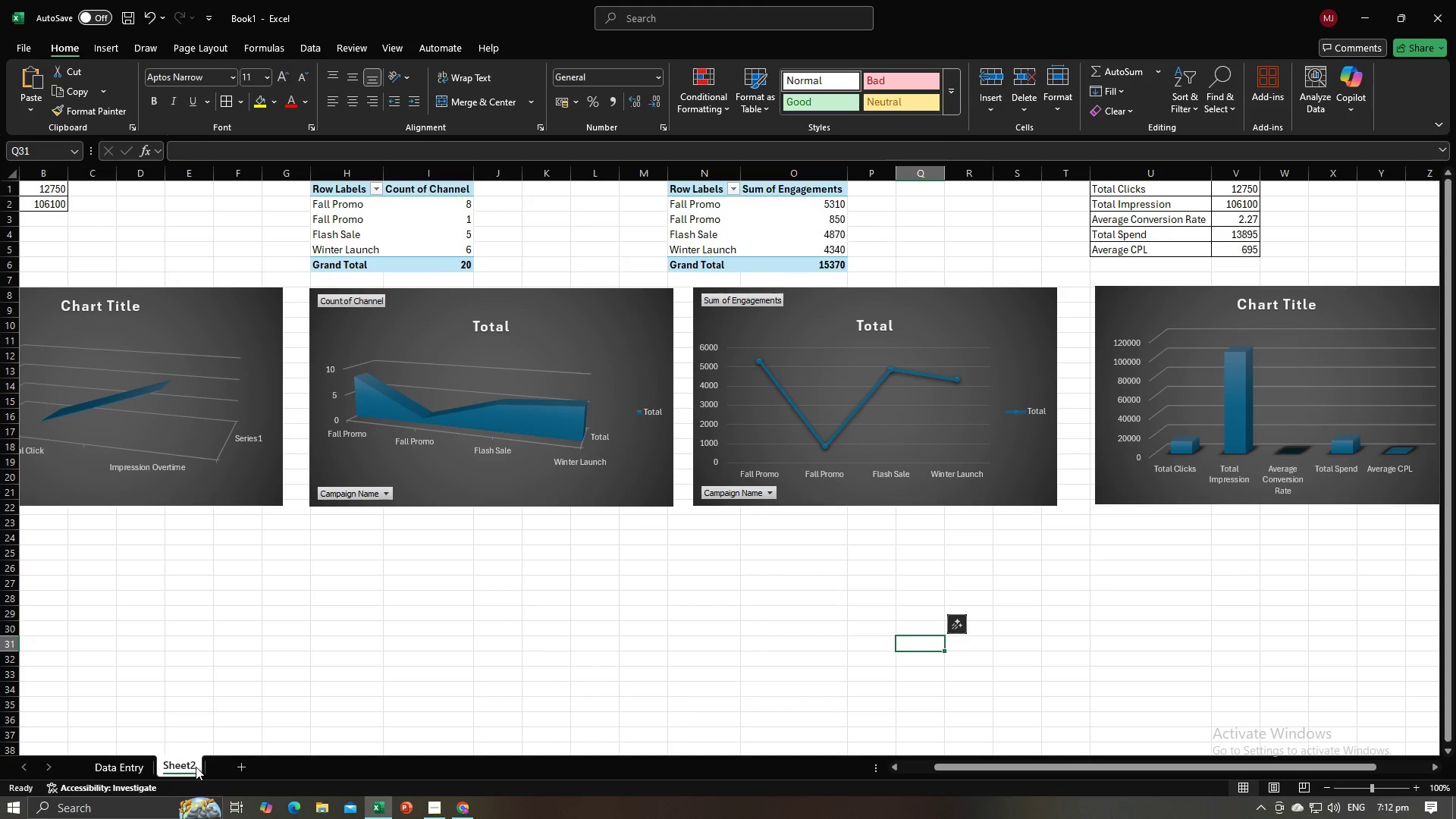 
double_click([196, 767])
 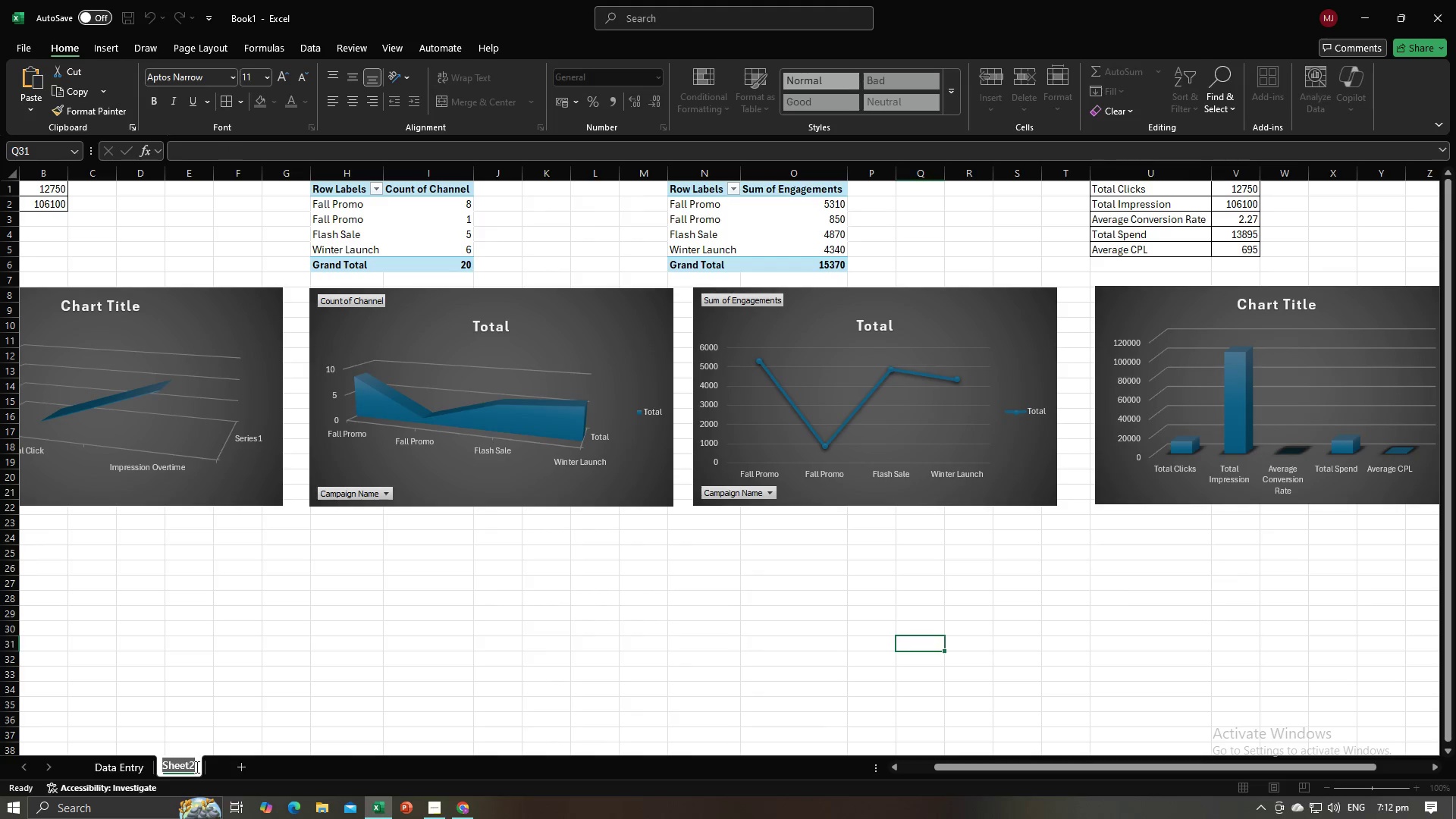 
type(Dashboard)
 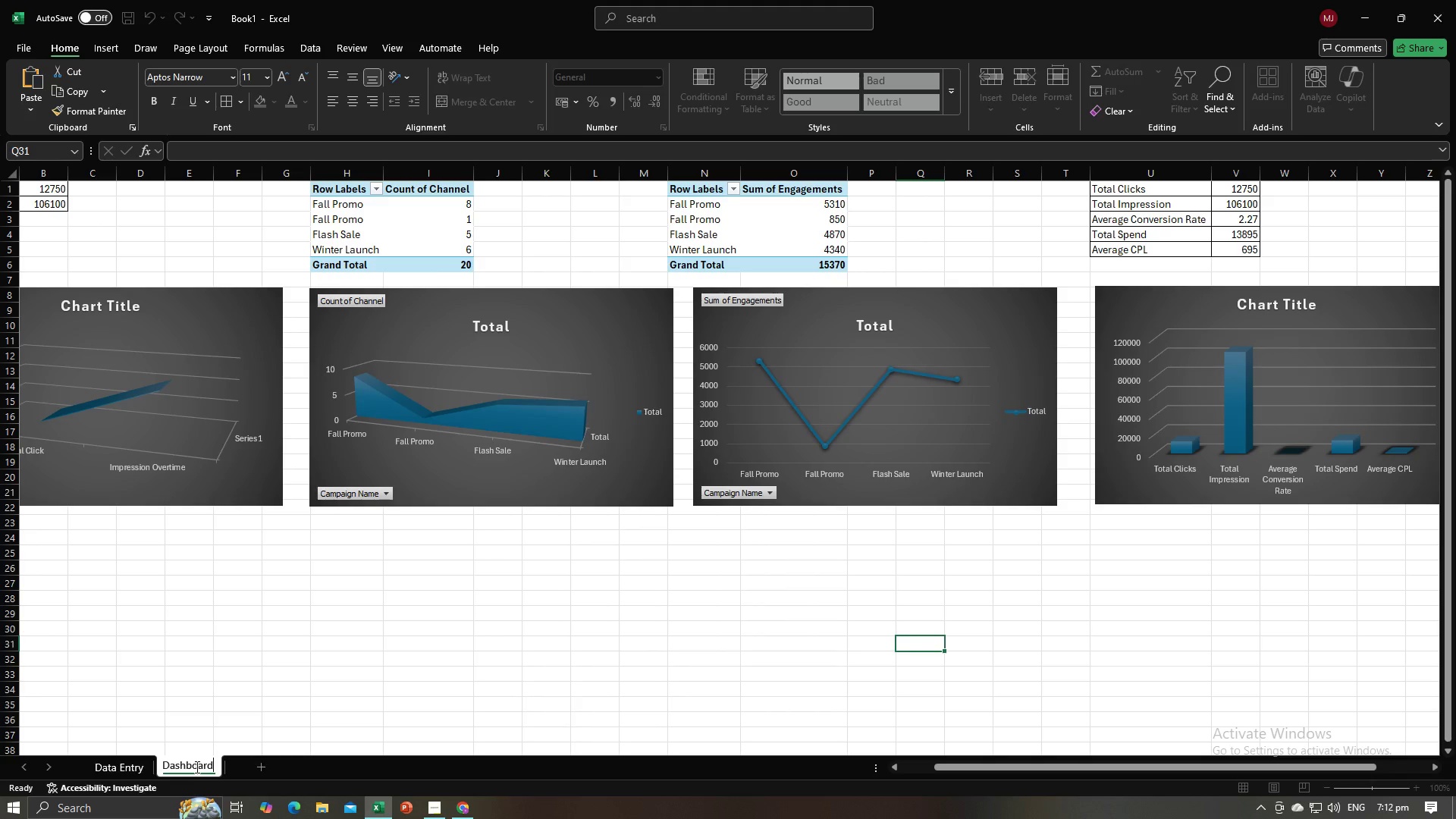 
key(Enter)
 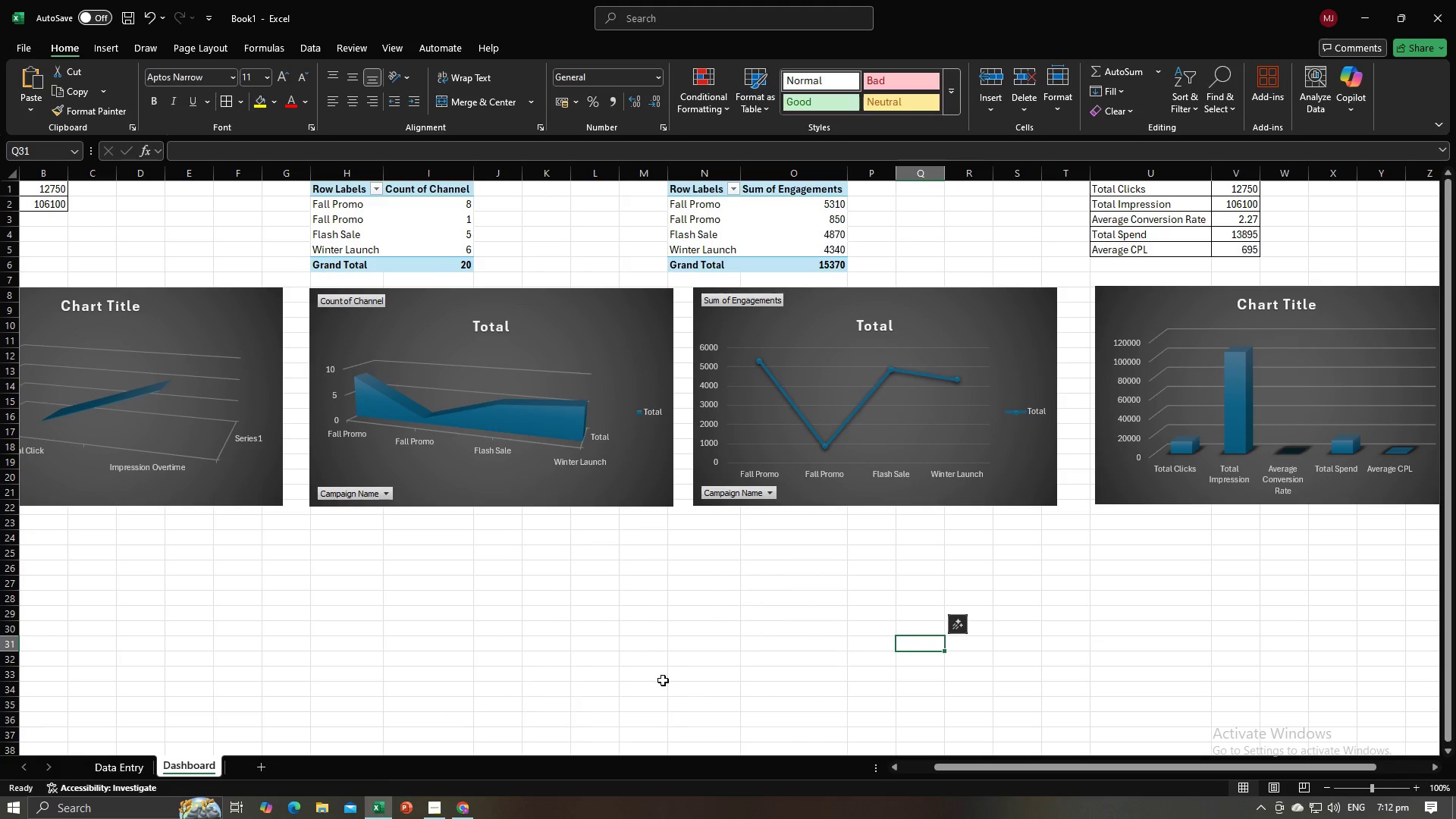 
left_click([664, 678])
 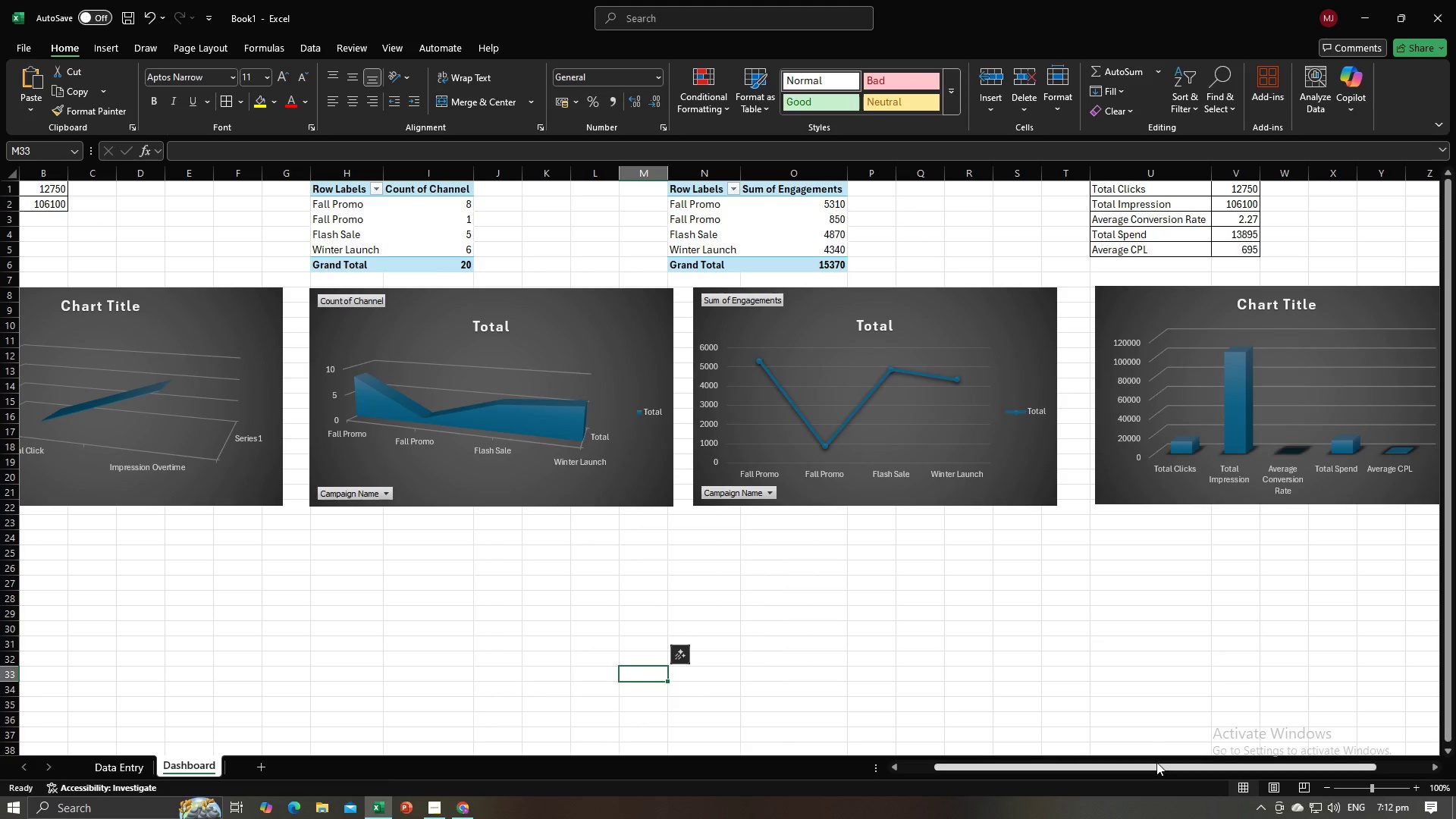 
left_click_drag(start_coordinate=[1156, 762], to_coordinate=[956, 766])
 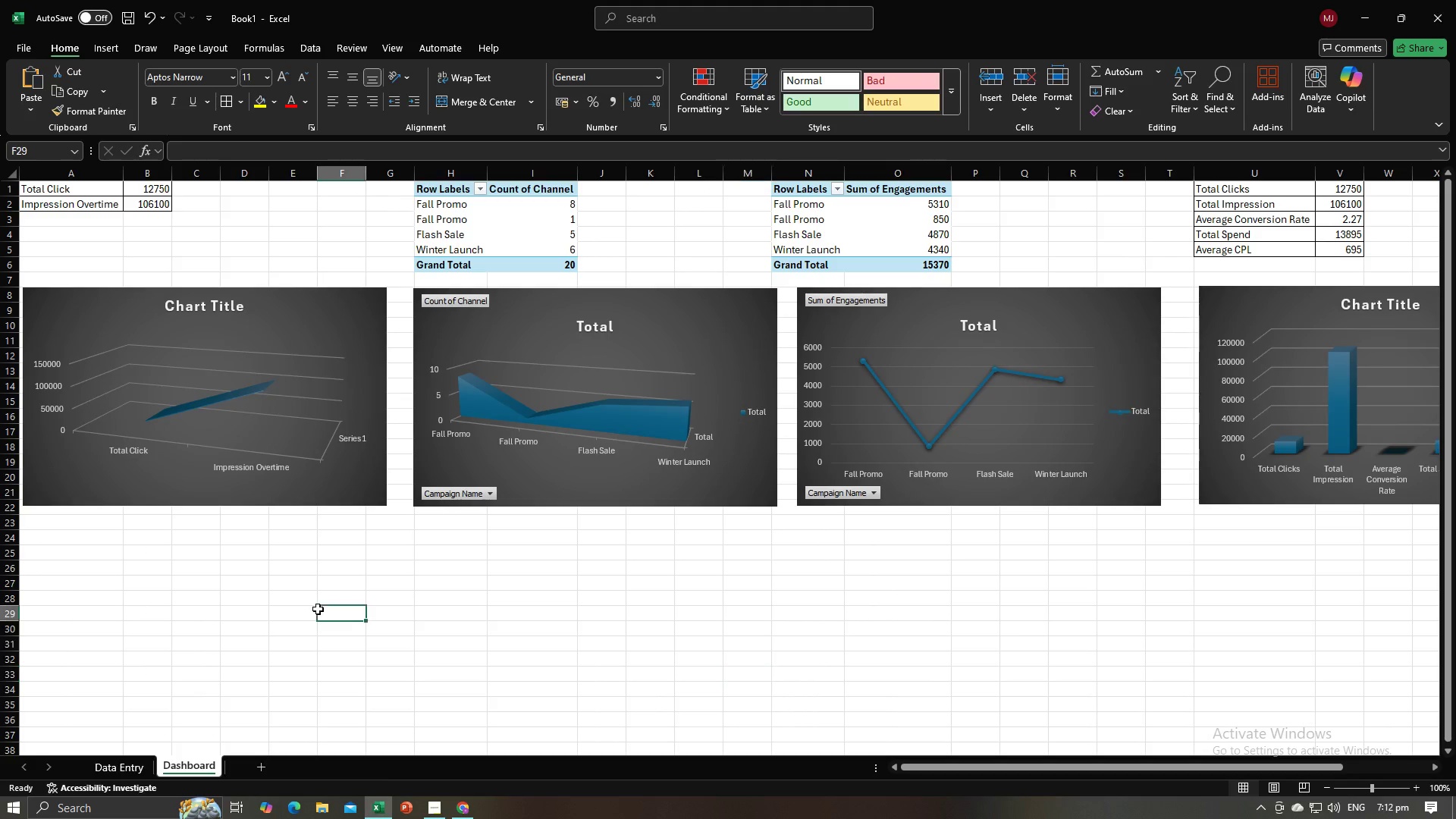 
left_click([318, 609])
 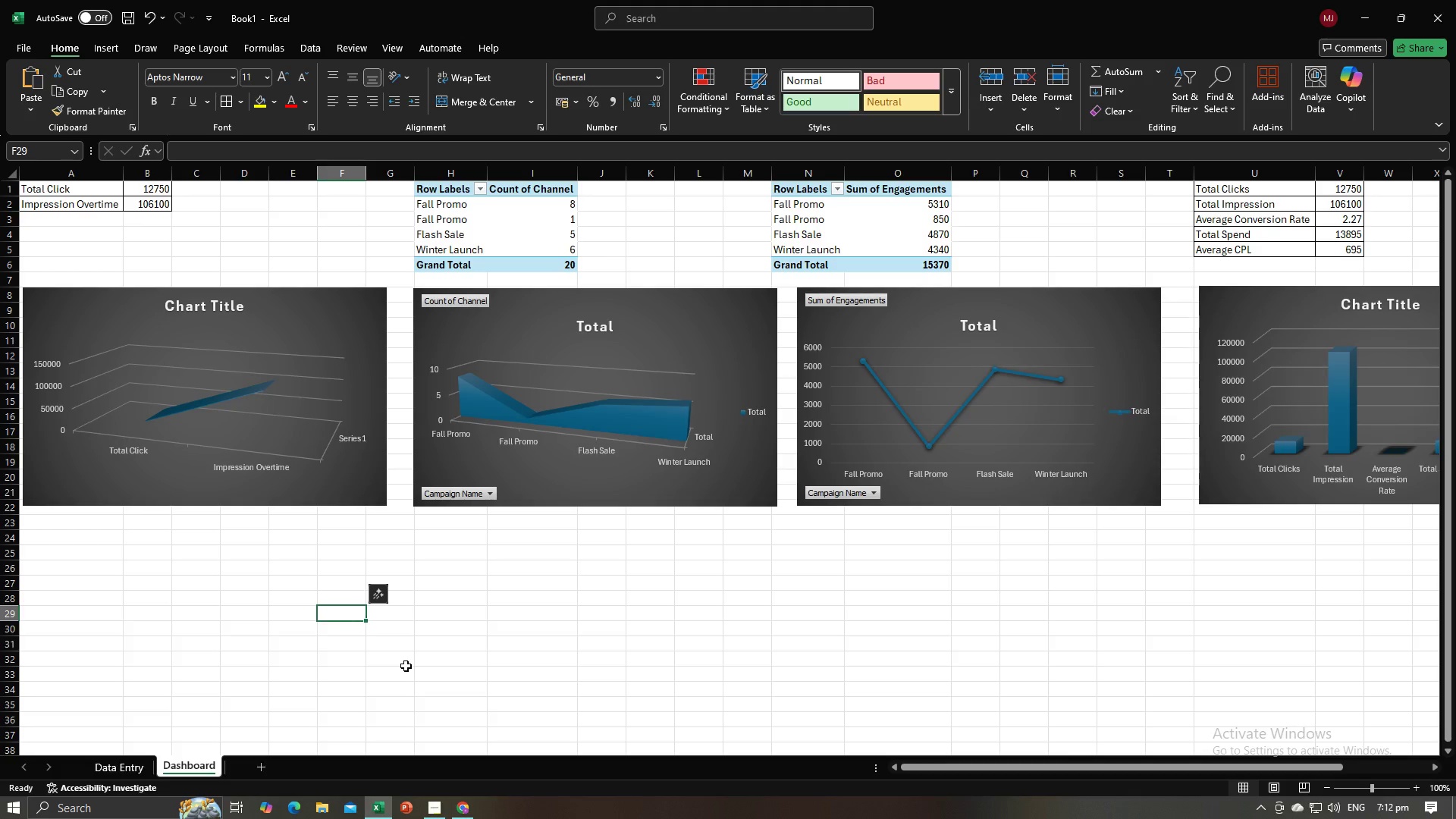 
key(Alt+AltLeft)
 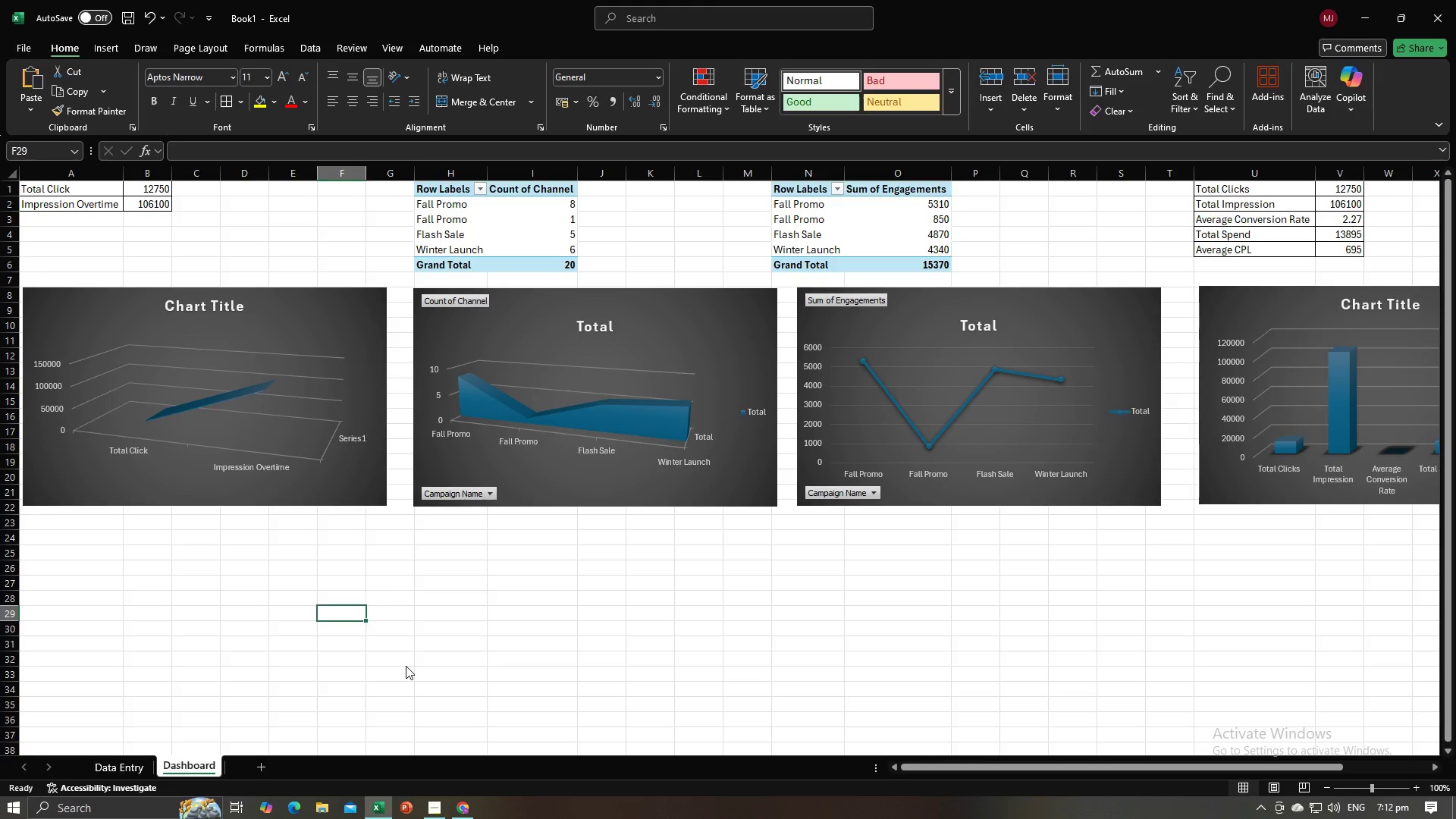 
key(Alt+Tab)
 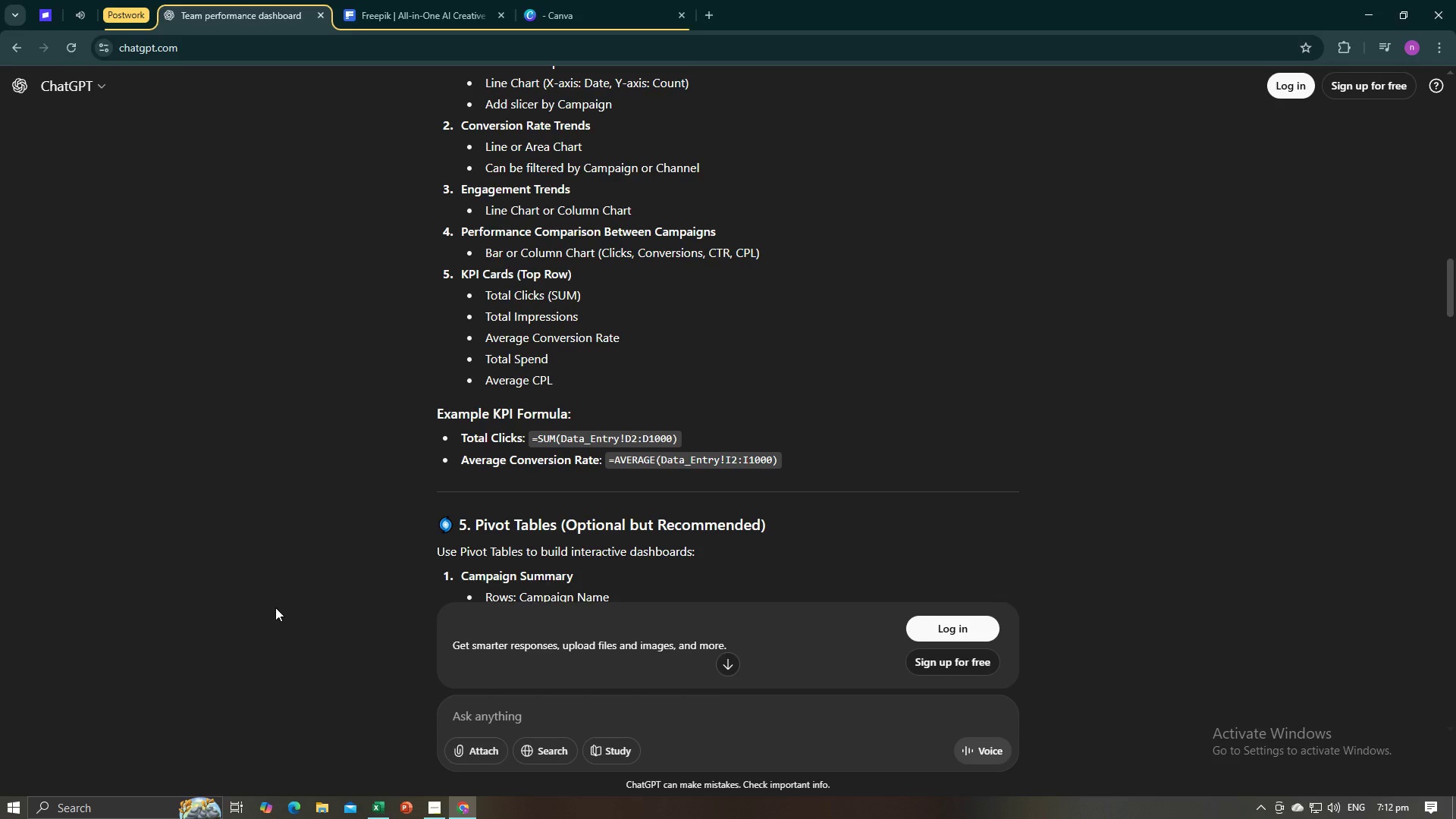 
key(Alt+AltLeft)
 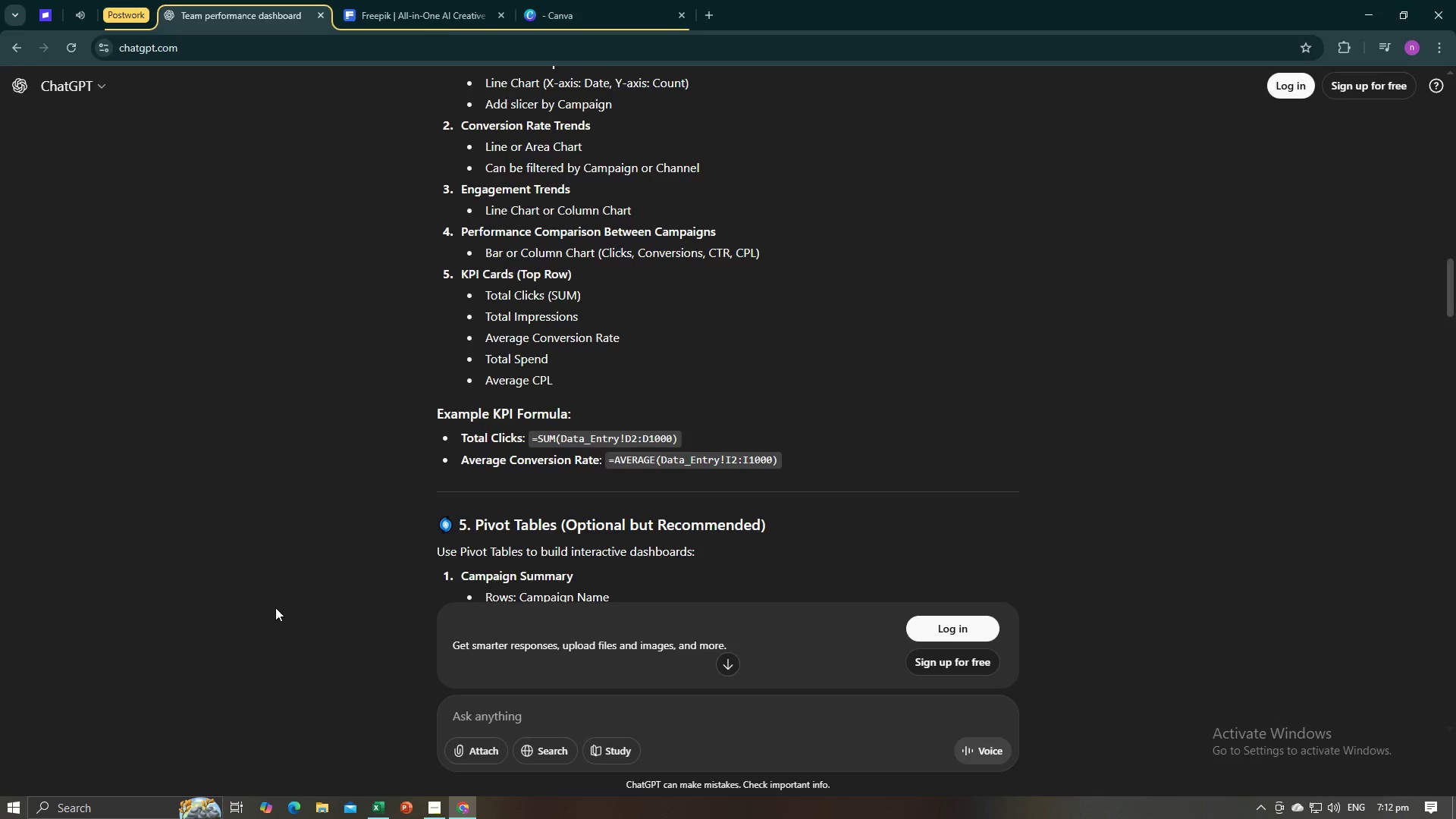 
key(Alt+Tab)
 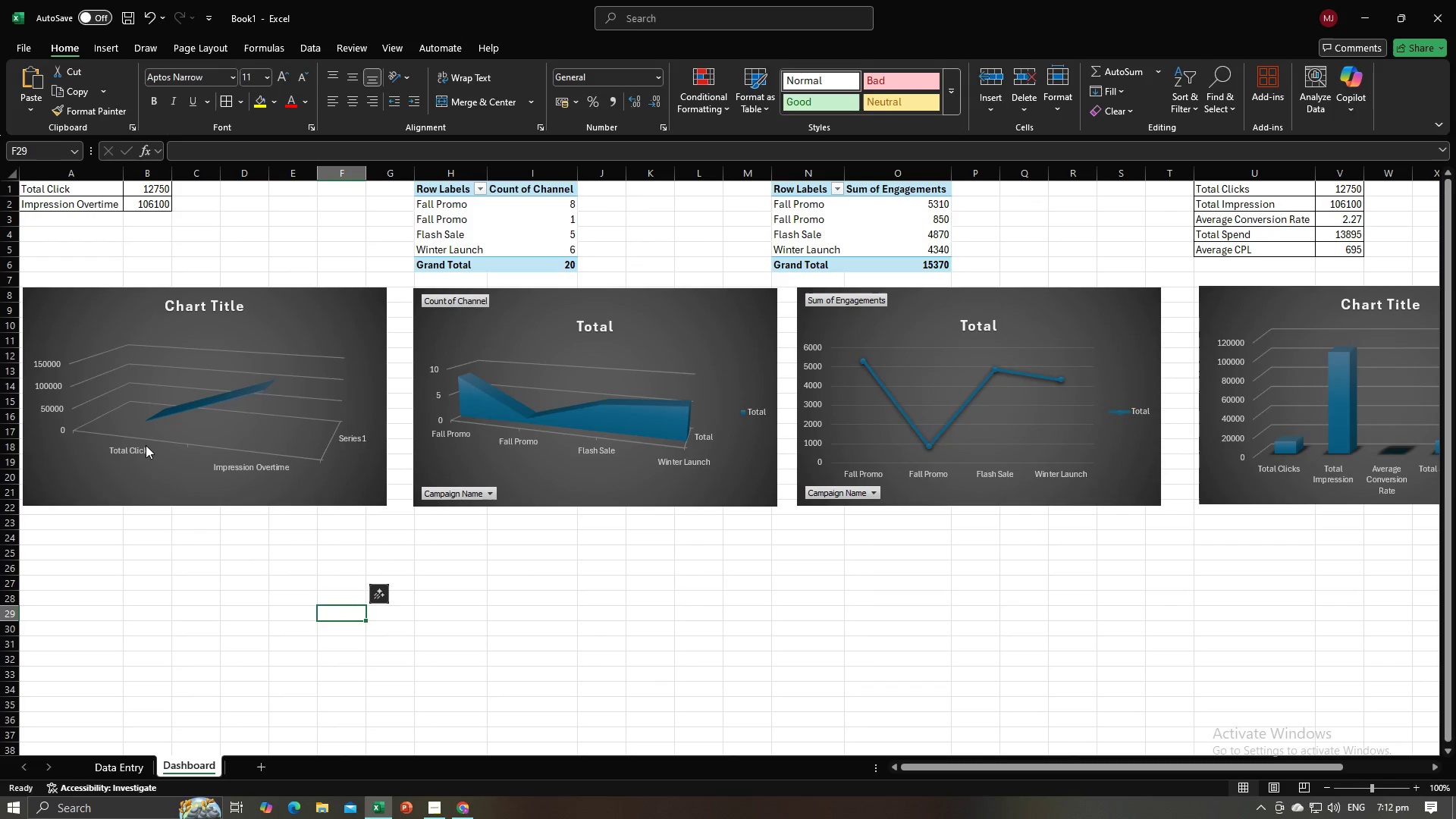 
key(Alt+AltLeft)
 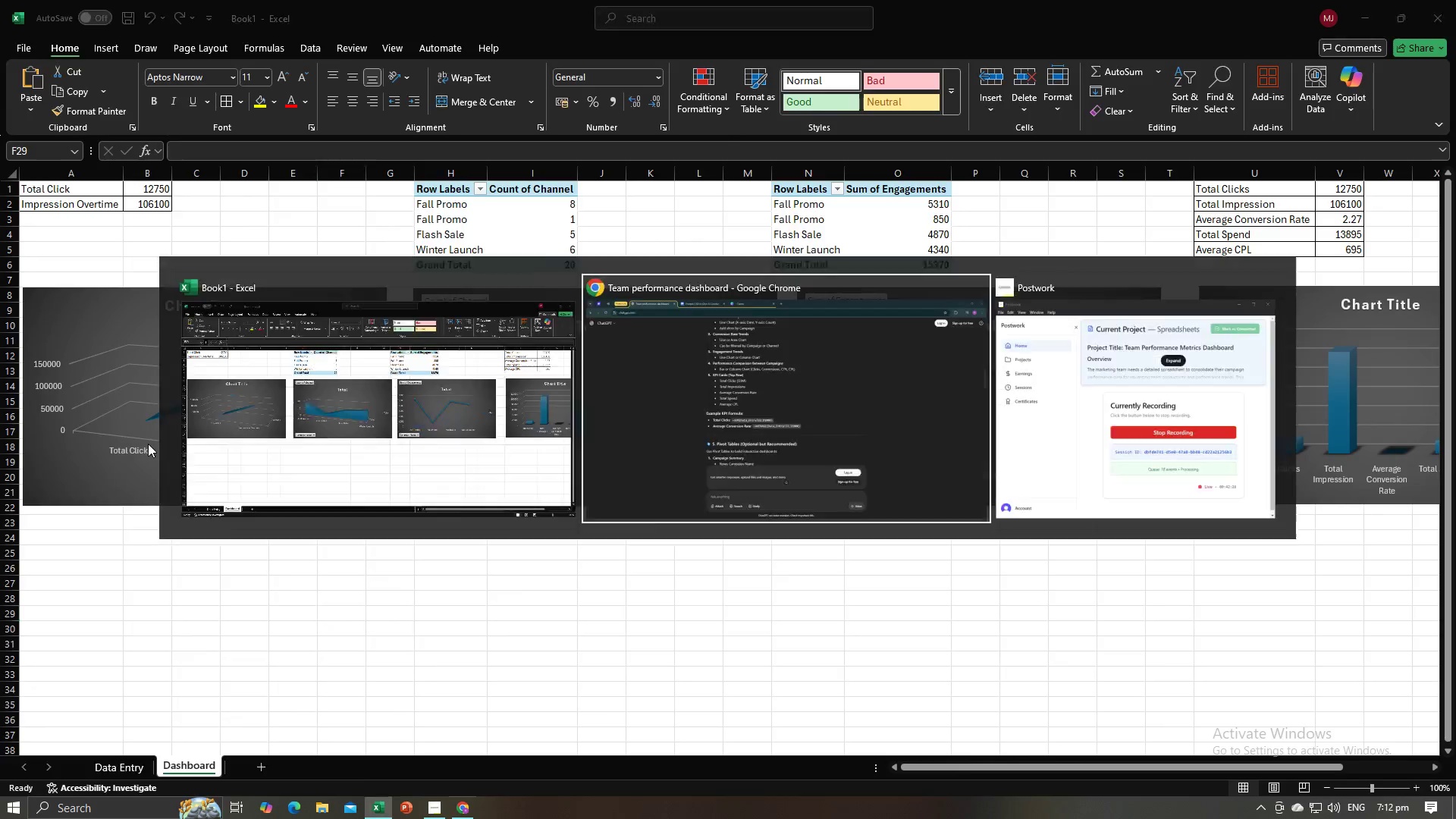 
key(Alt+Tab)
 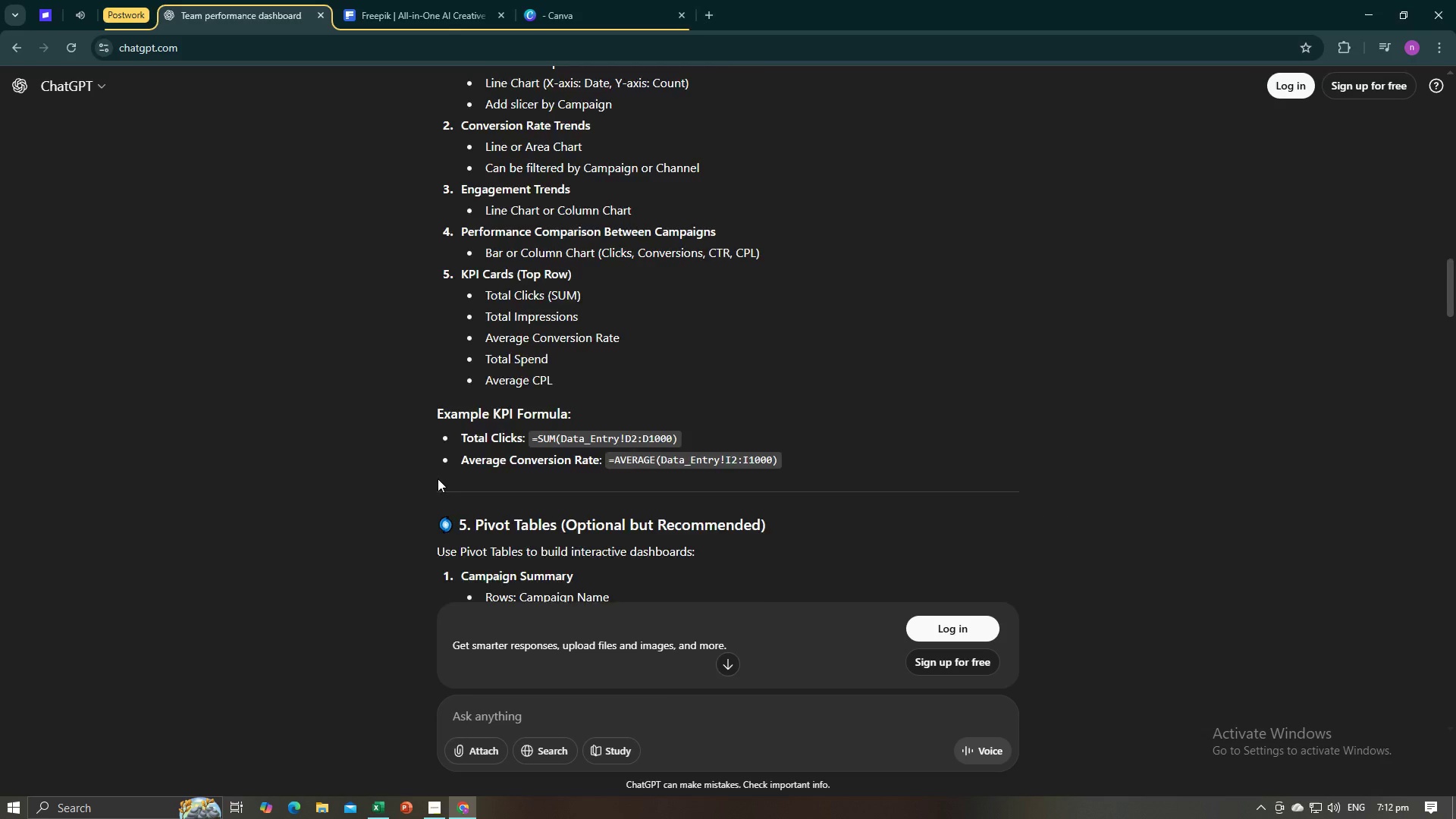 
scroll: coordinate [438, 479], scroll_direction: up, amount: 2.0
 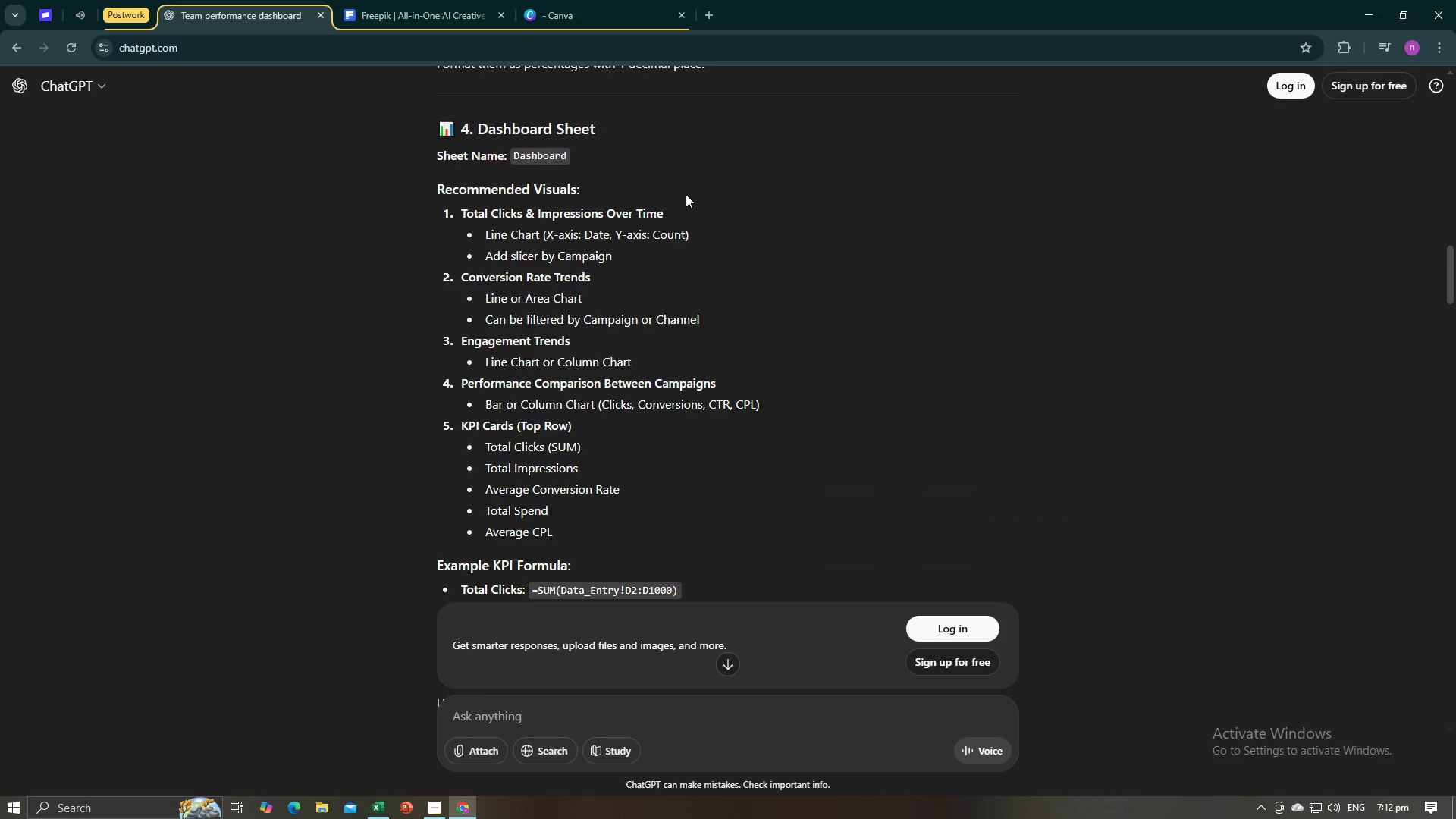 
left_click_drag(start_coordinate=[679, 215], to_coordinate=[460, 219])
 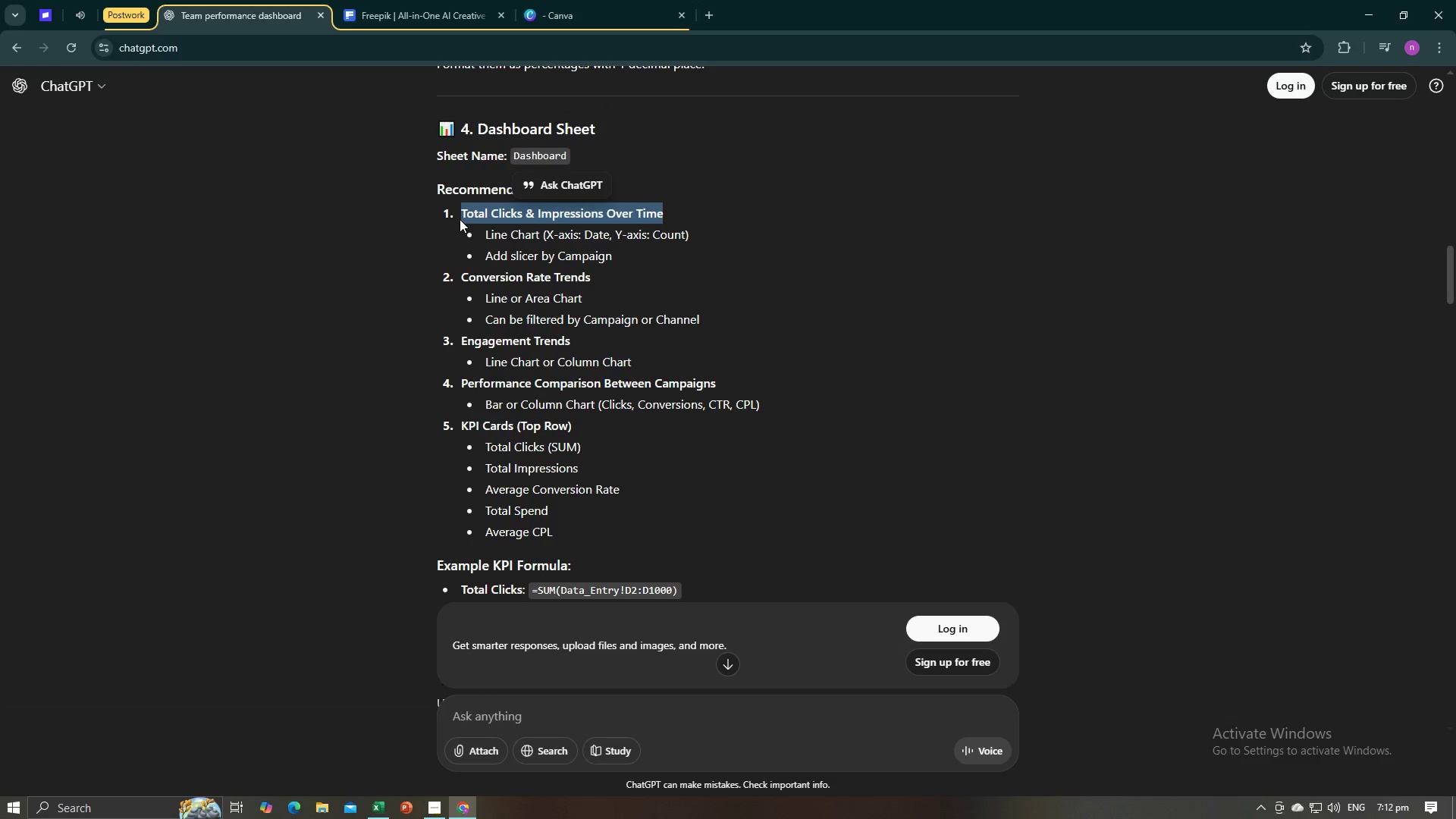 
key(Control+C)
 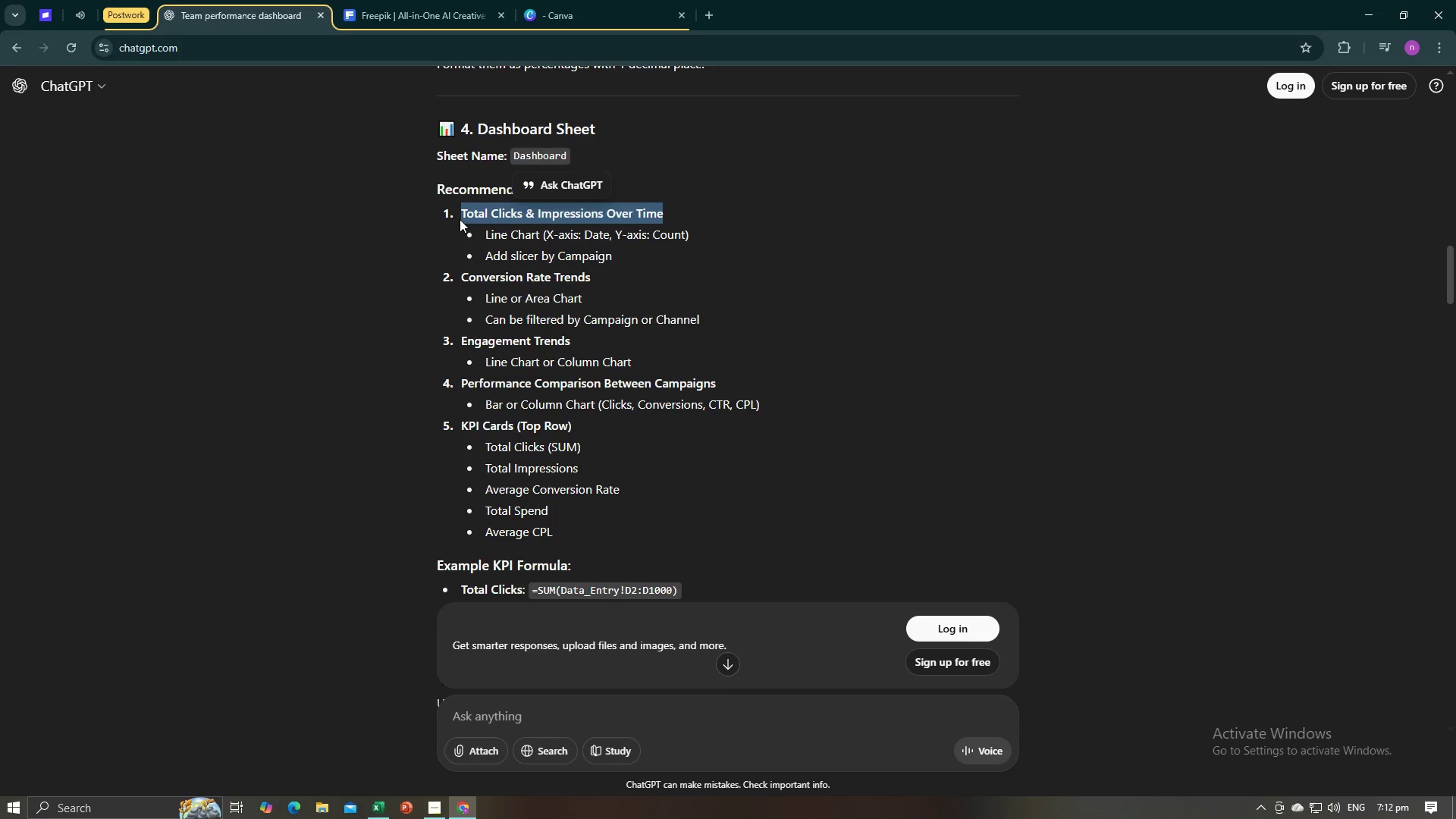 
key(Control+C)
 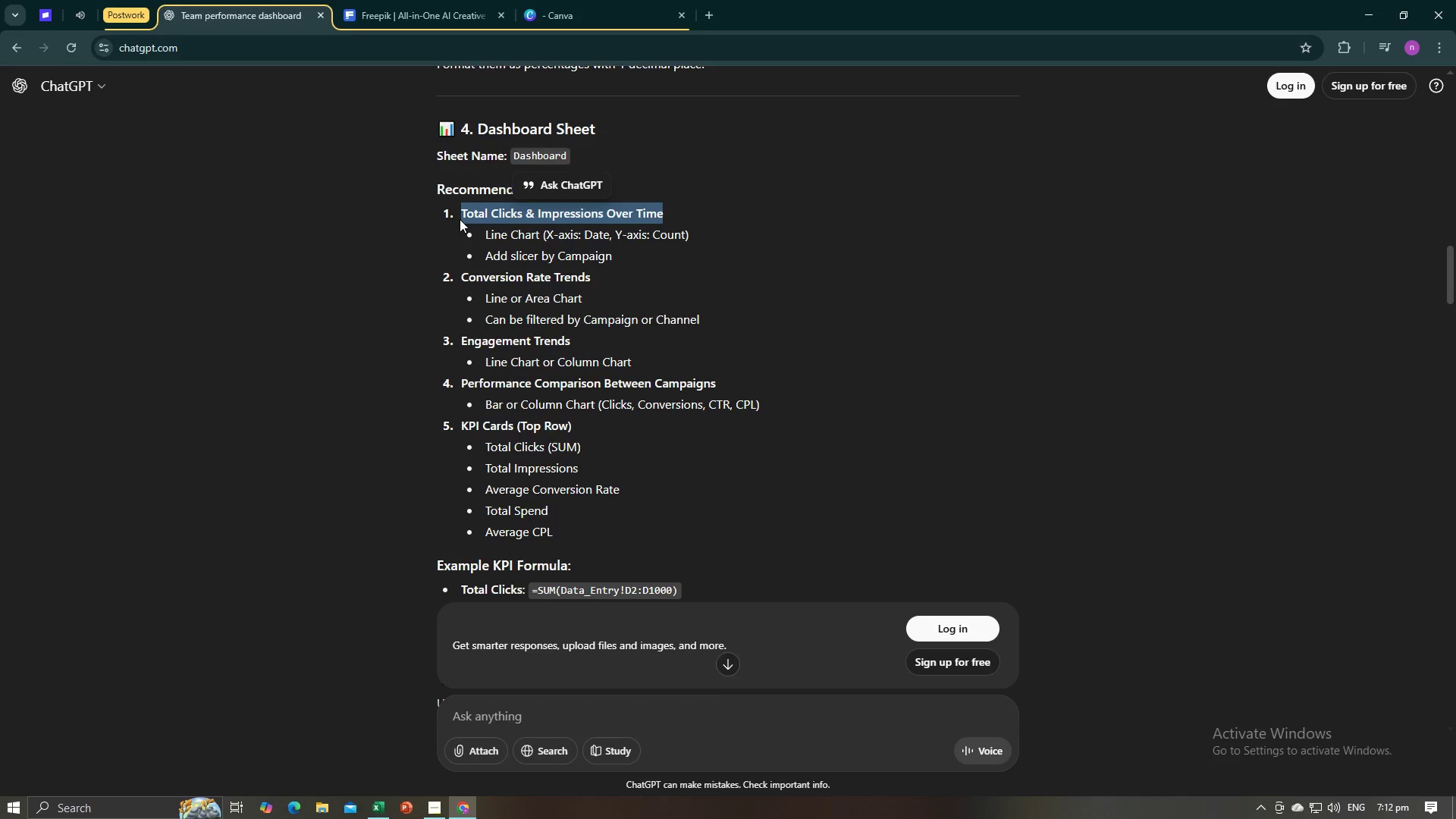 
key(Alt+AltLeft)
 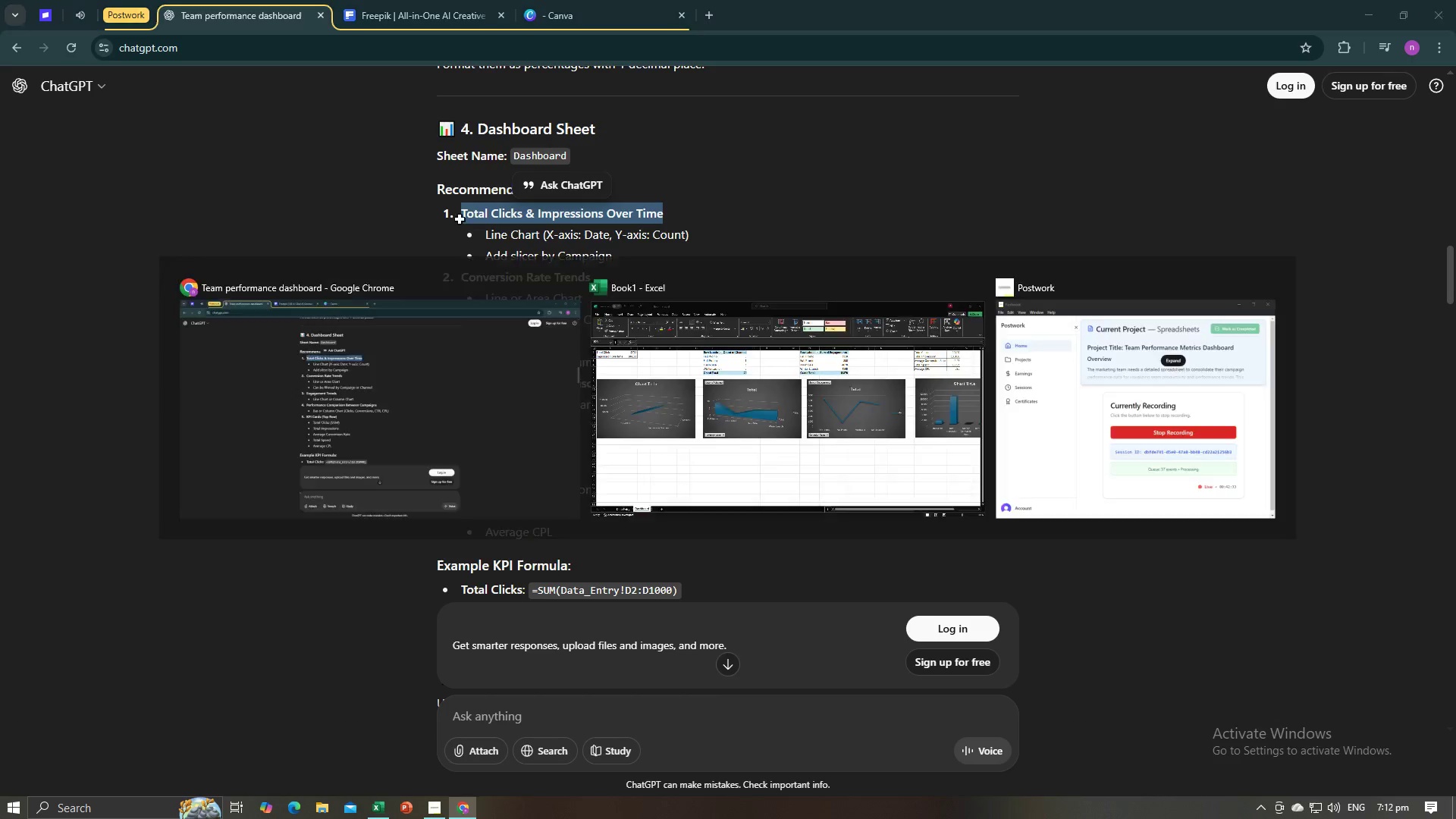 
key(Alt+Tab)
 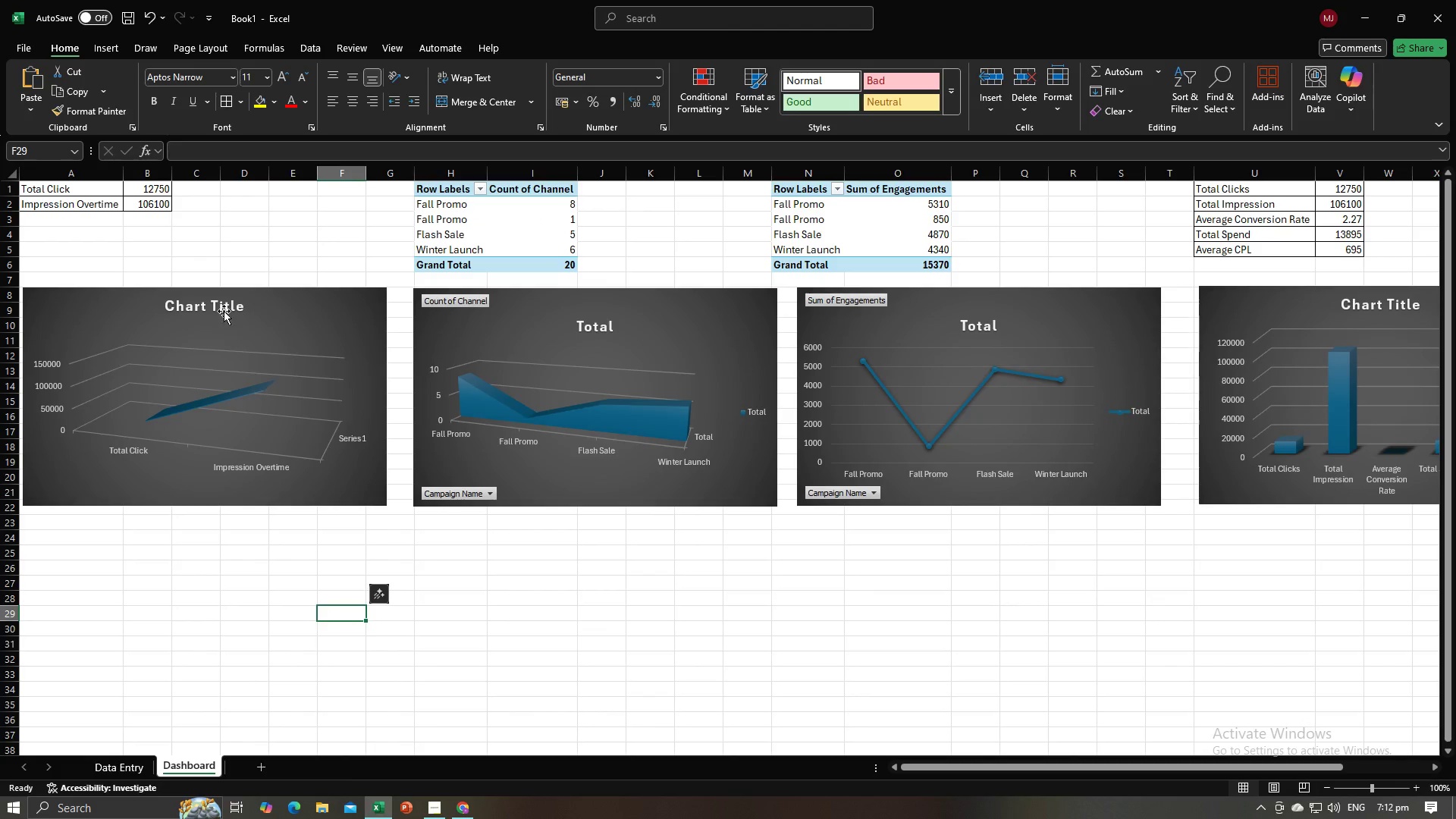 
double_click([224, 309])
 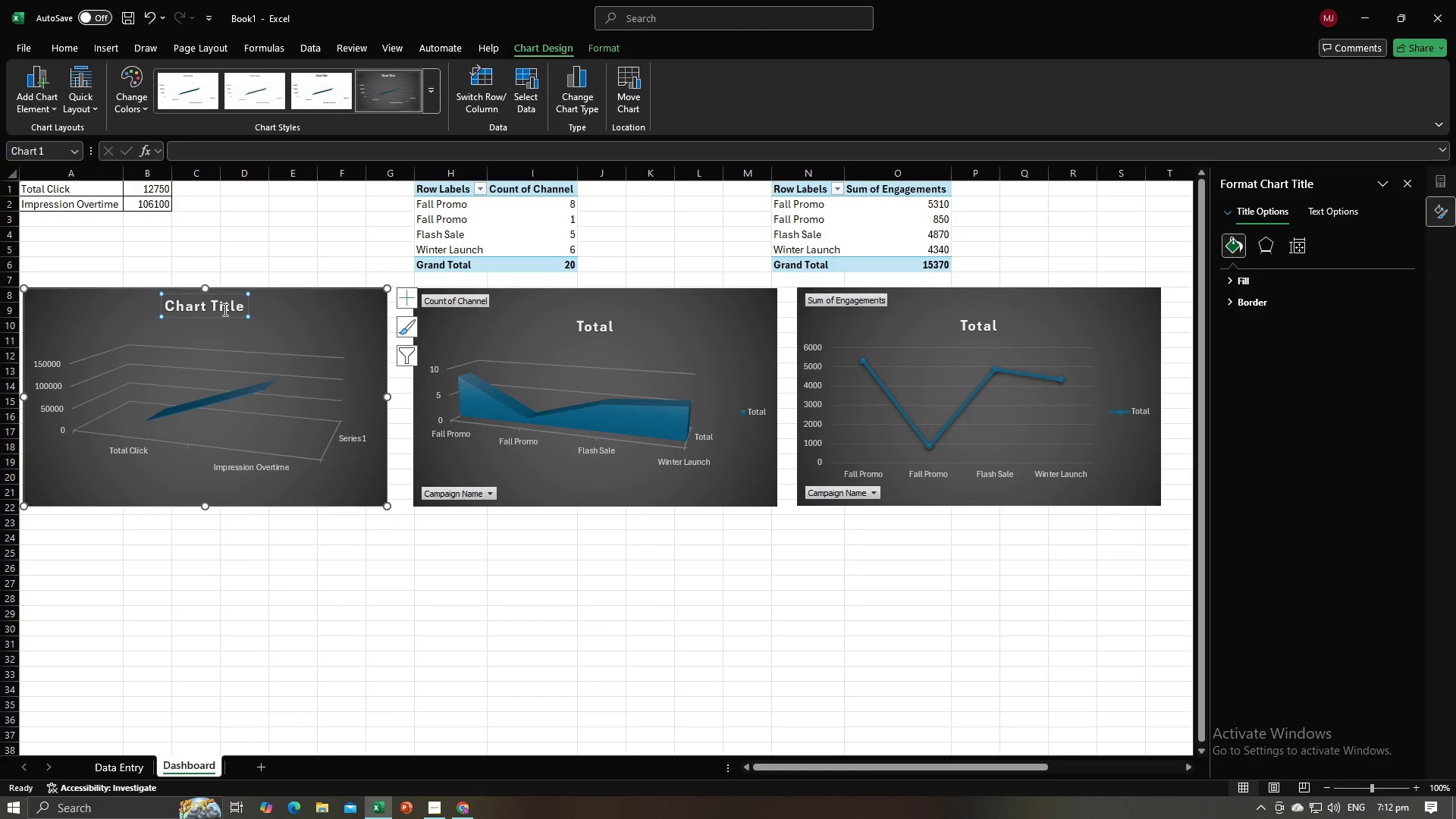 
key(Control+A)
 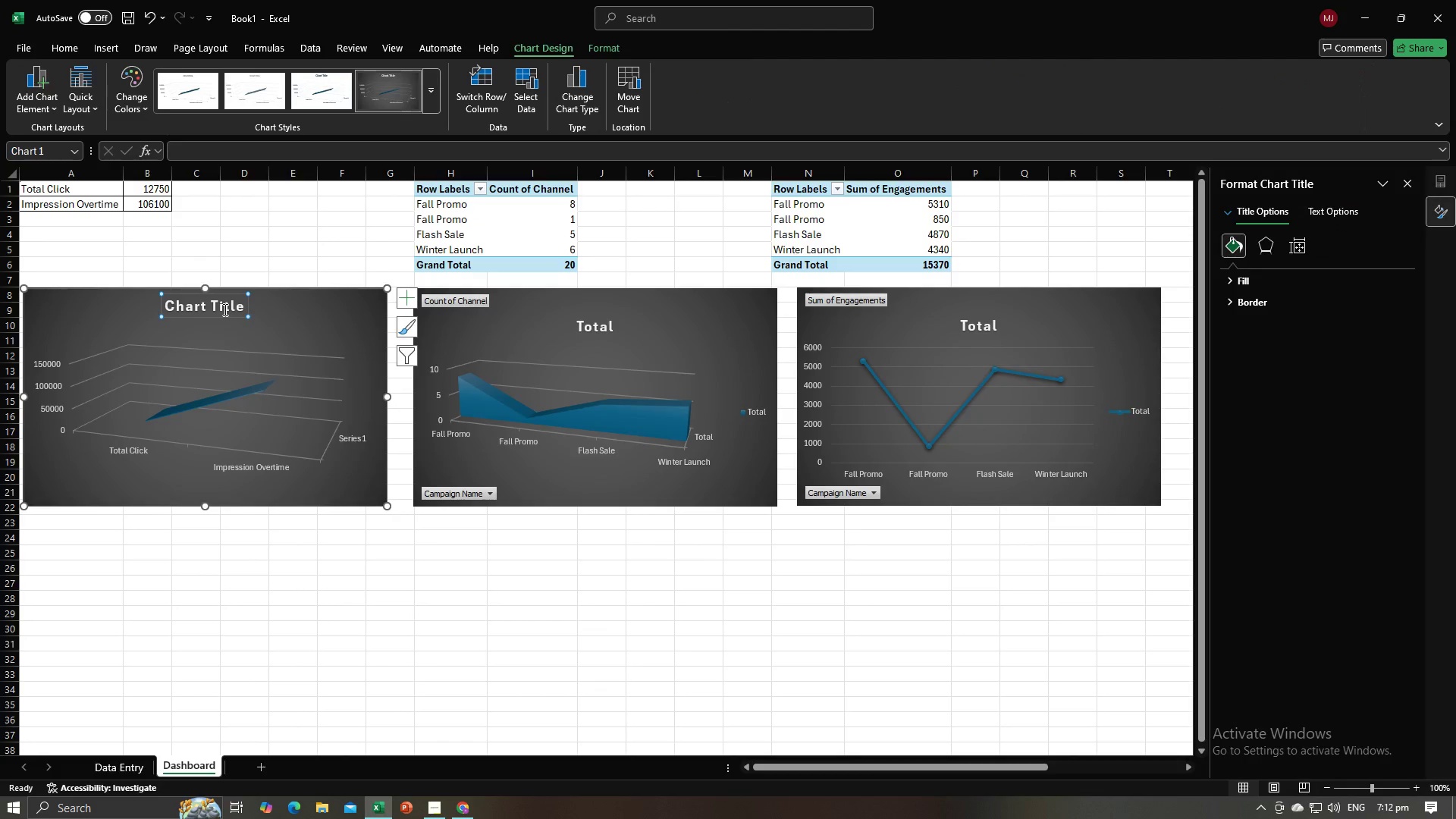 
key(Control+V)
 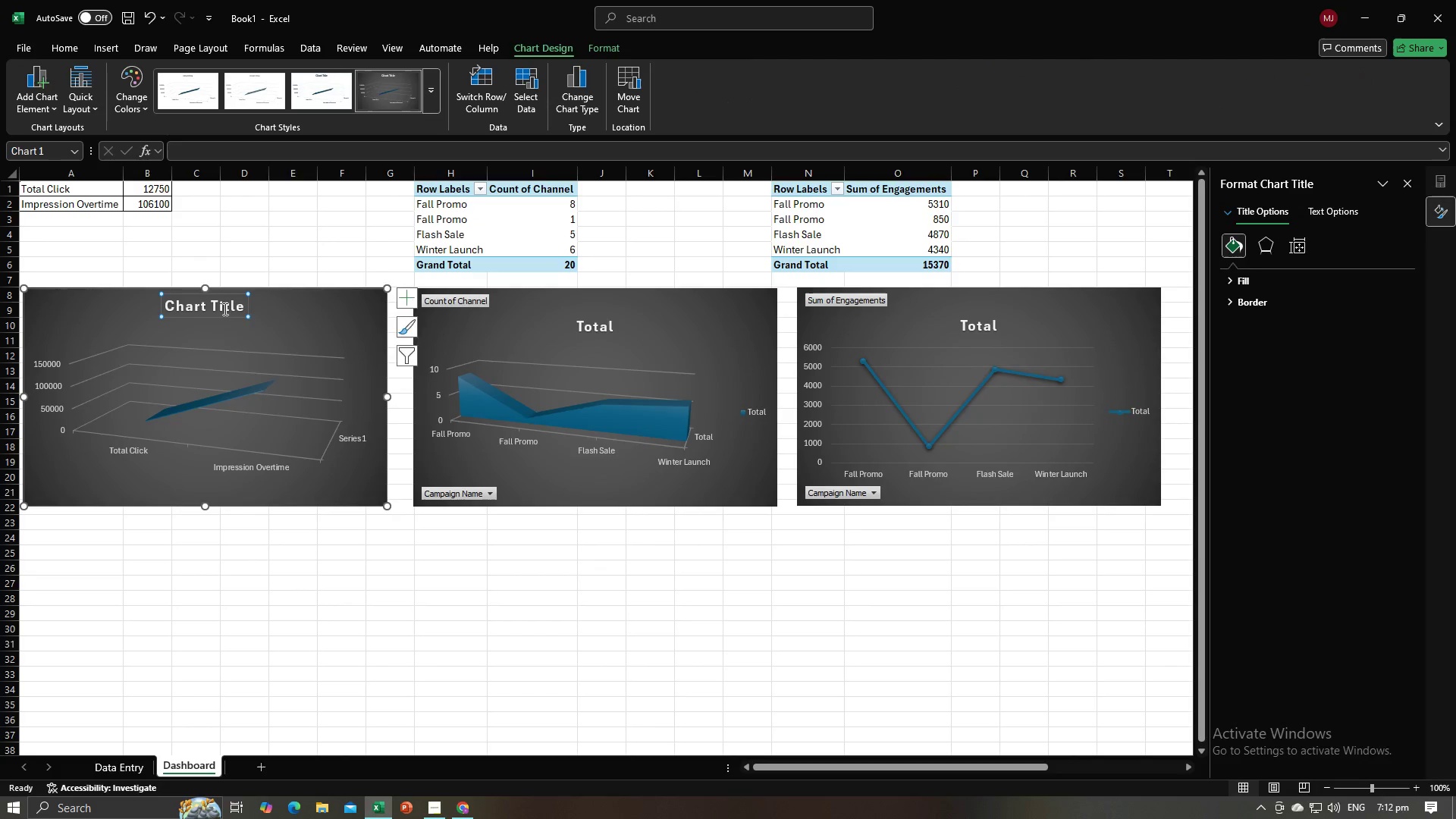 
left_click([224, 309])
 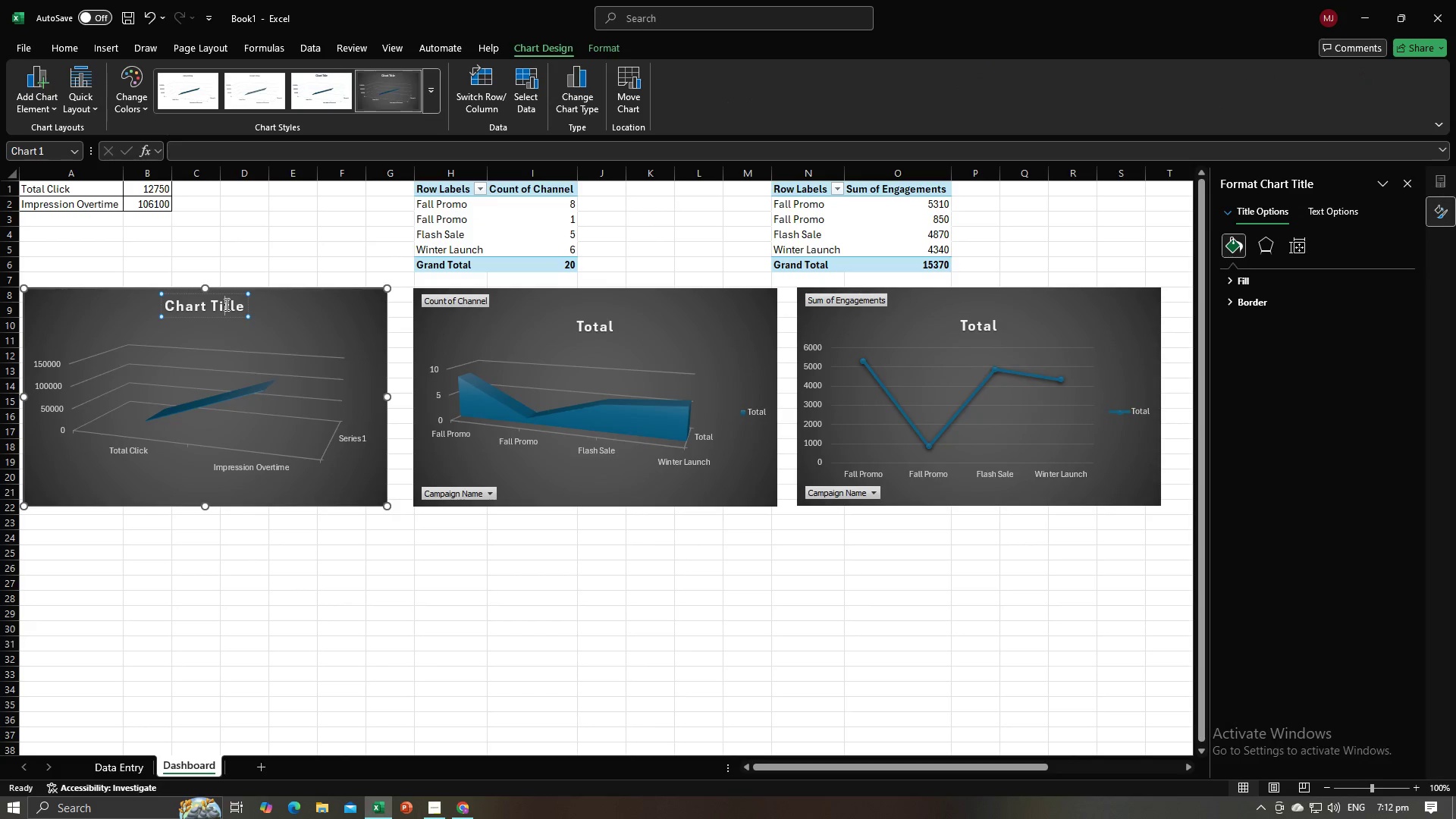 
left_click([225, 304])
 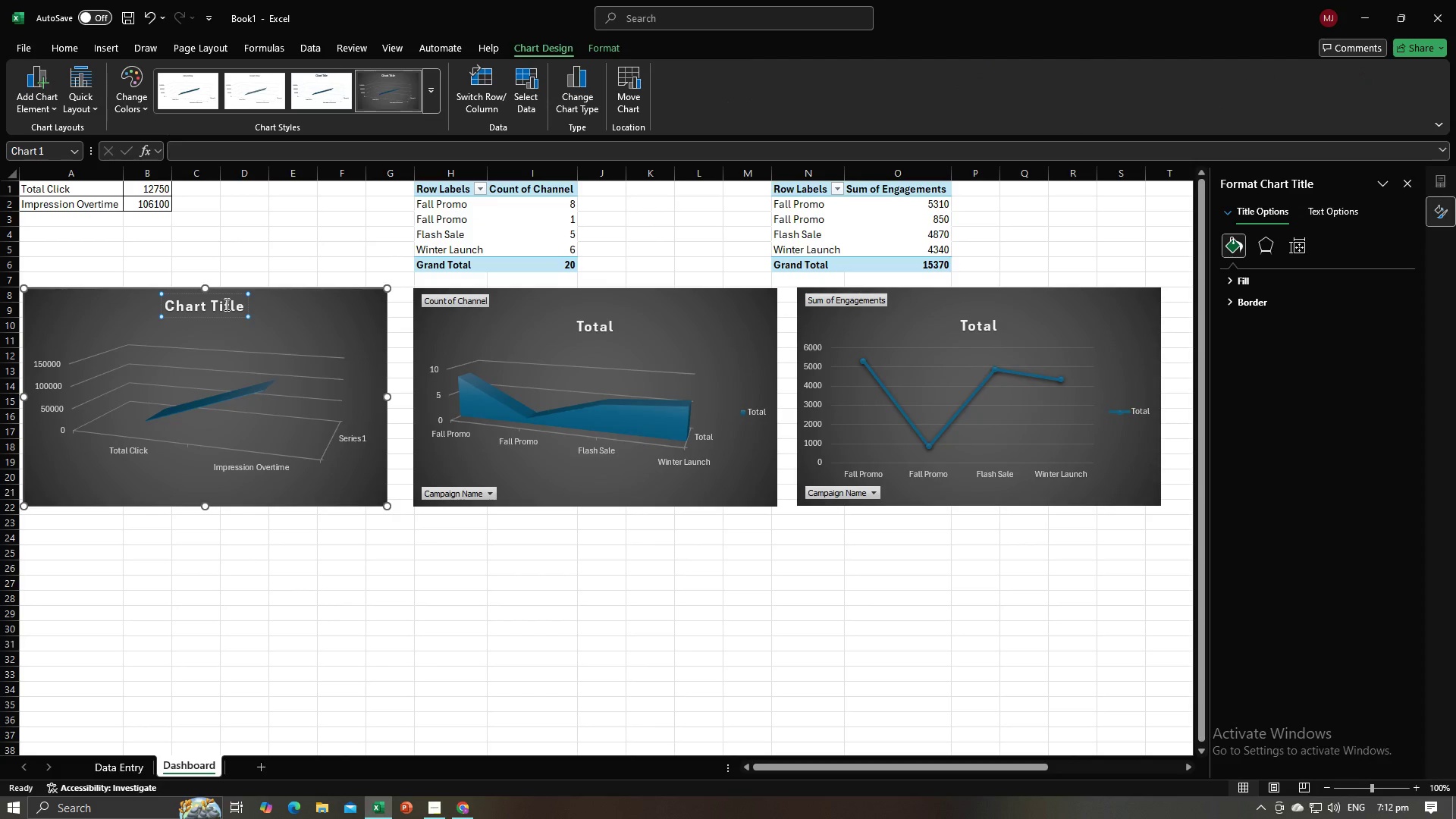 
key(Control+A)
 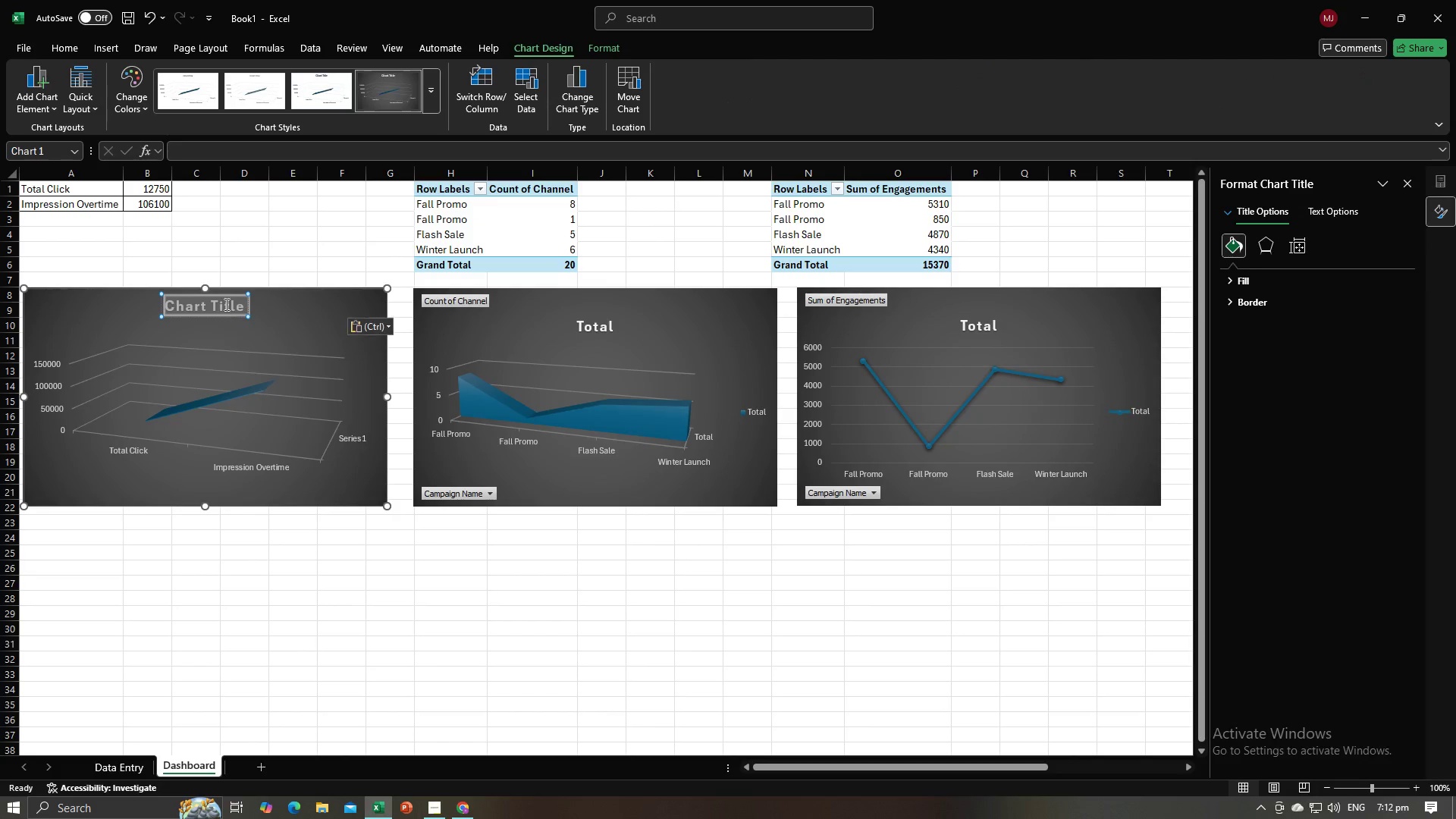 
key(Control+V)
 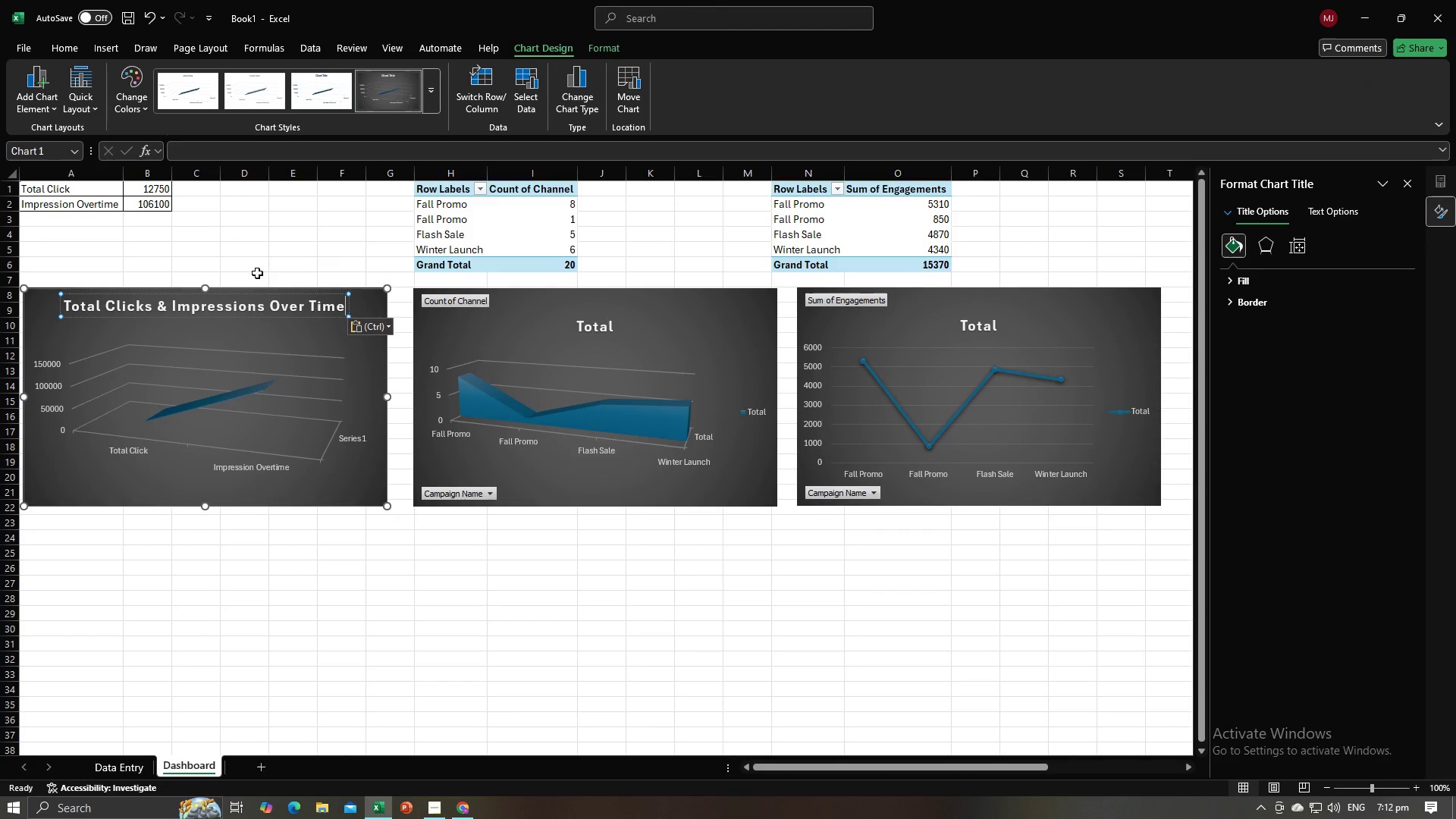 
left_click([264, 266])
 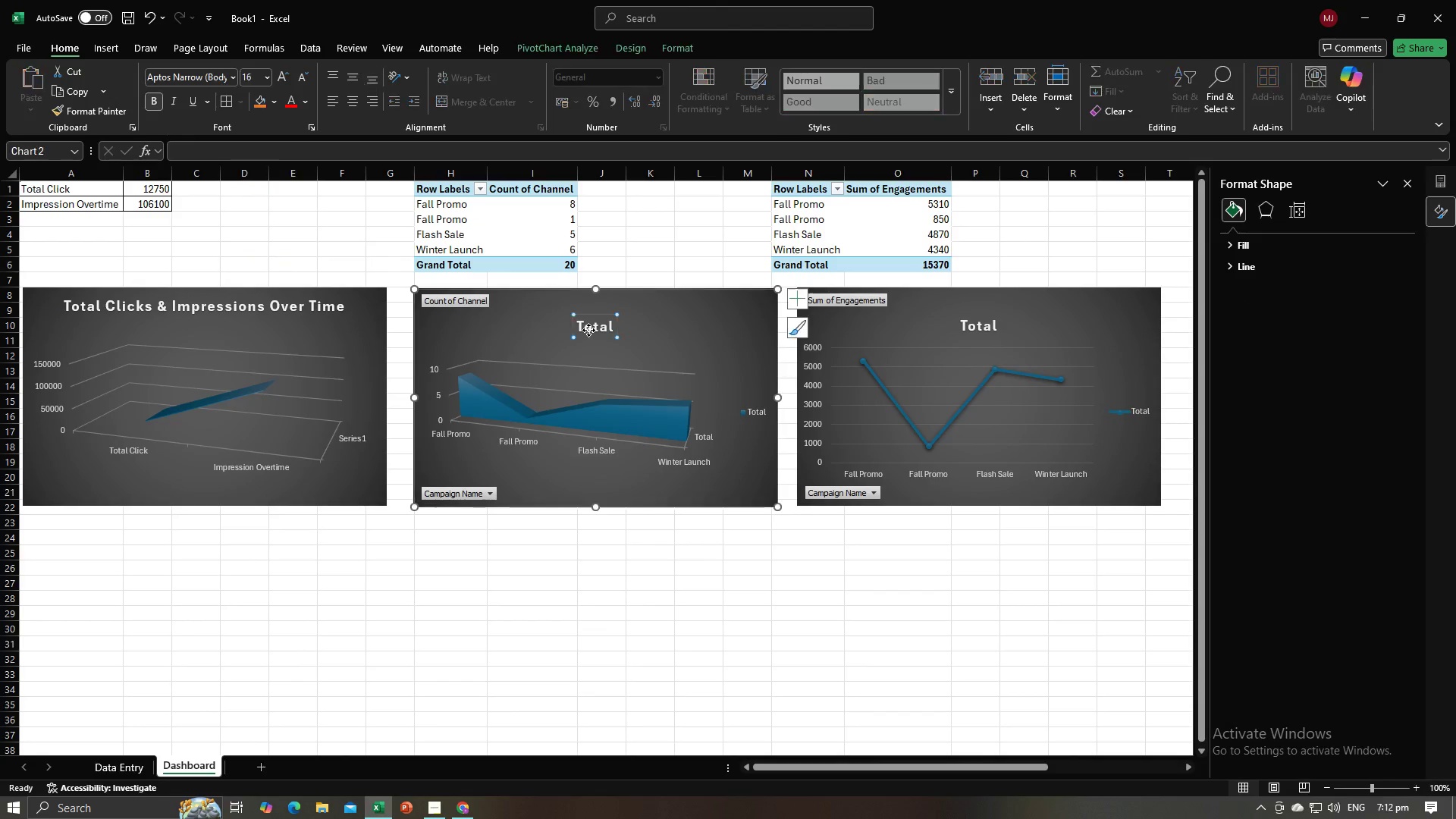 
double_click([588, 330])
 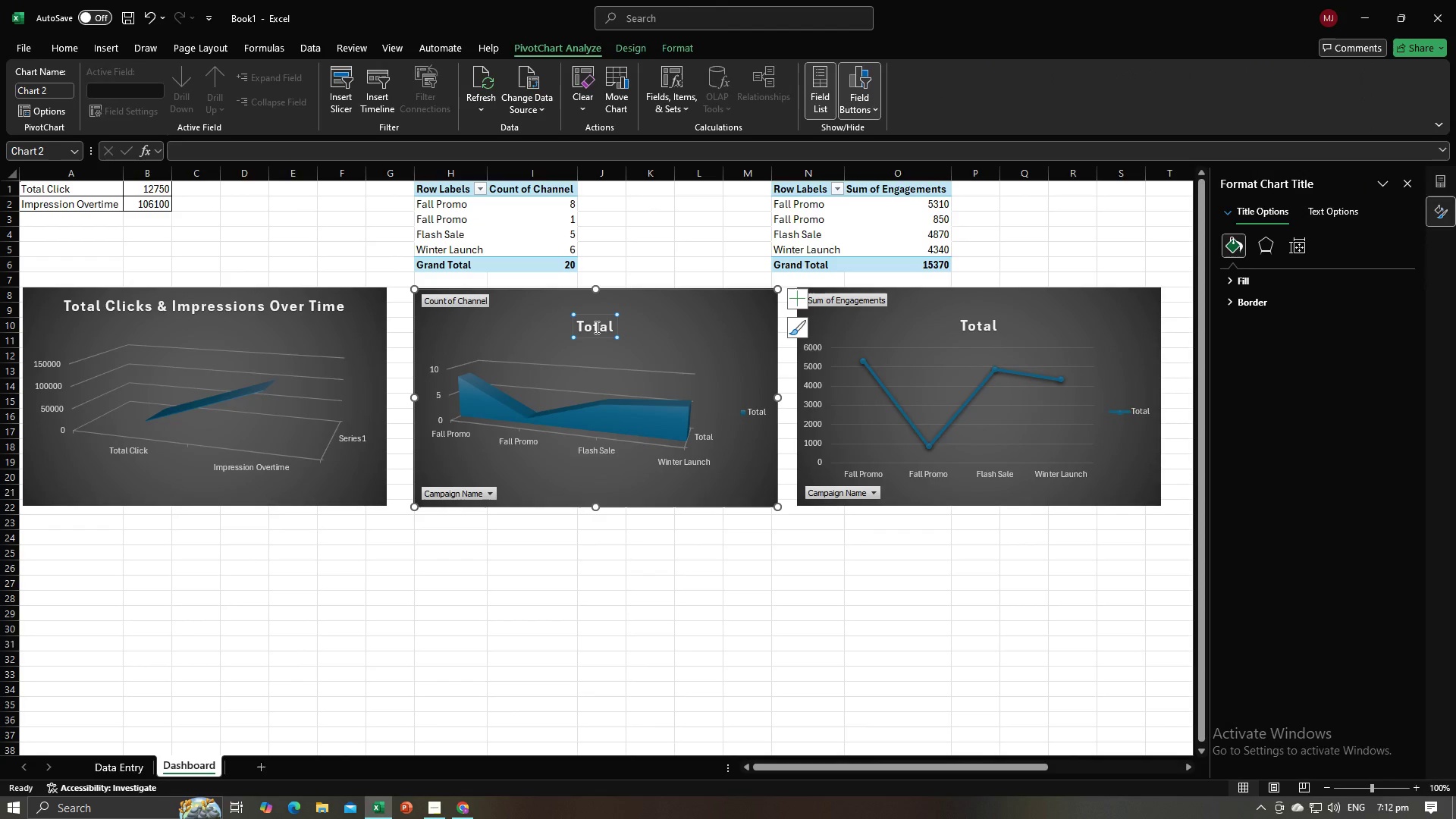 
key(Alt+AltLeft)
 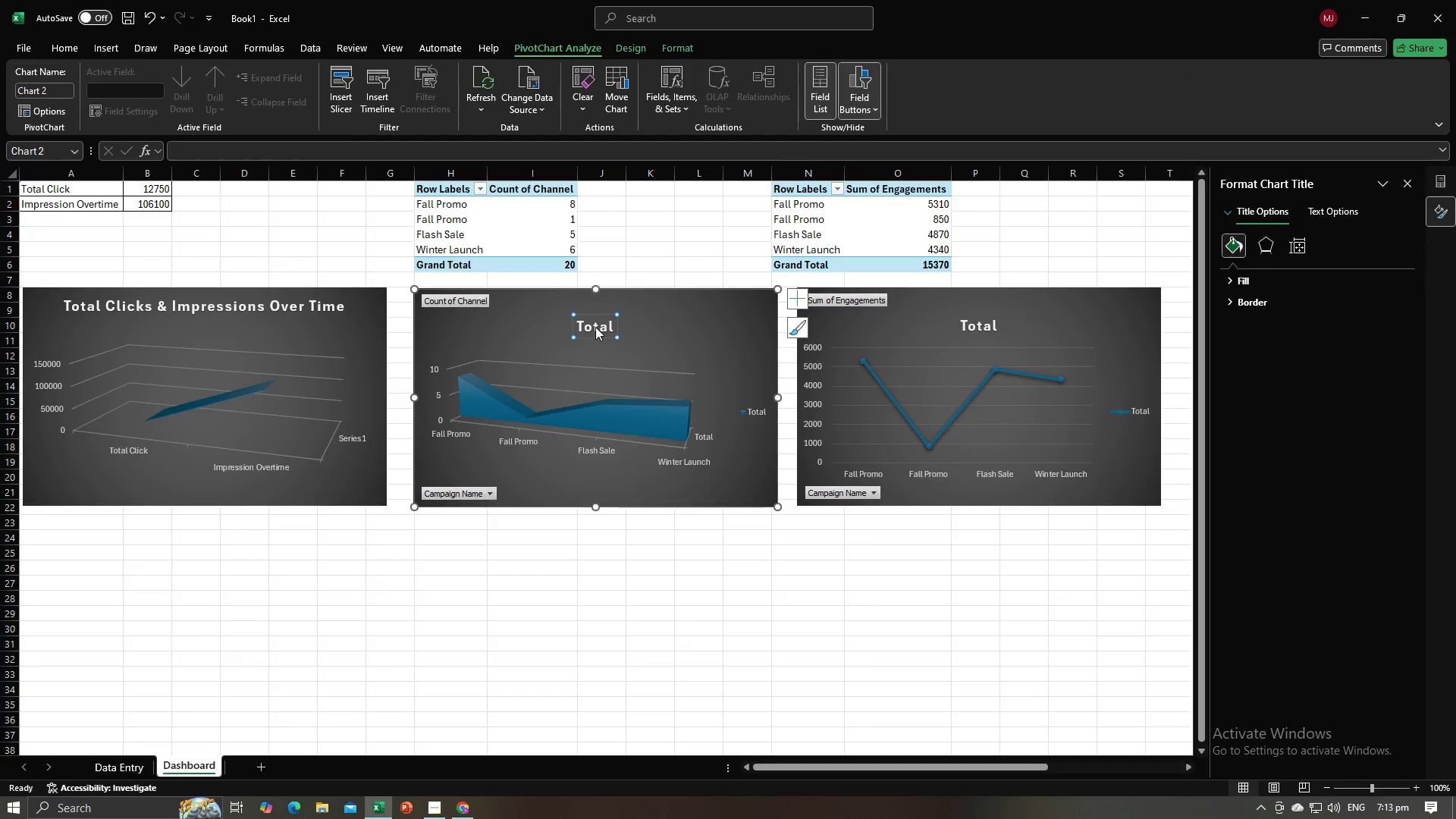 
key(Alt+Tab)
 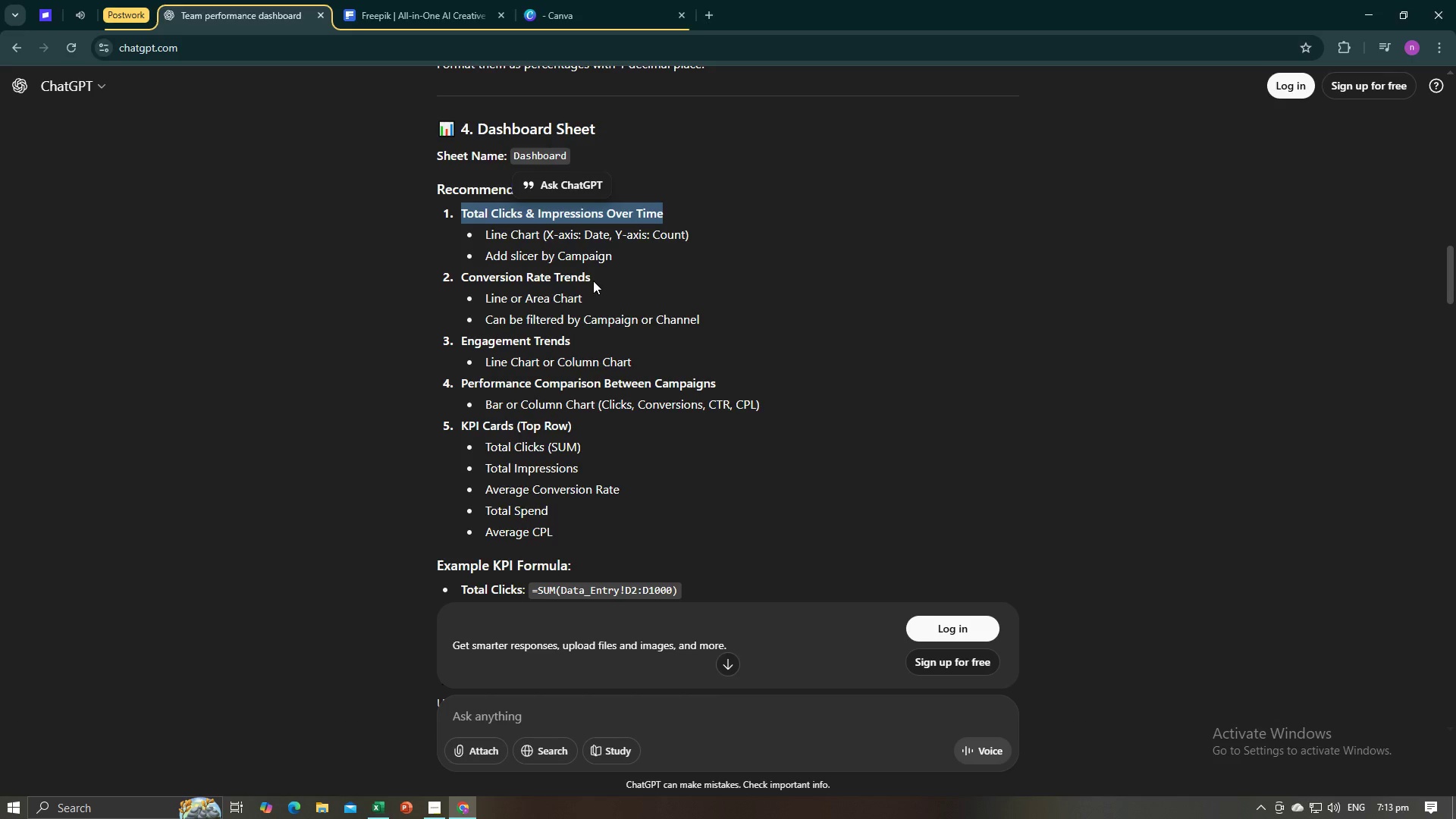 
left_click_drag(start_coordinate=[593, 279], to_coordinate=[463, 277])
 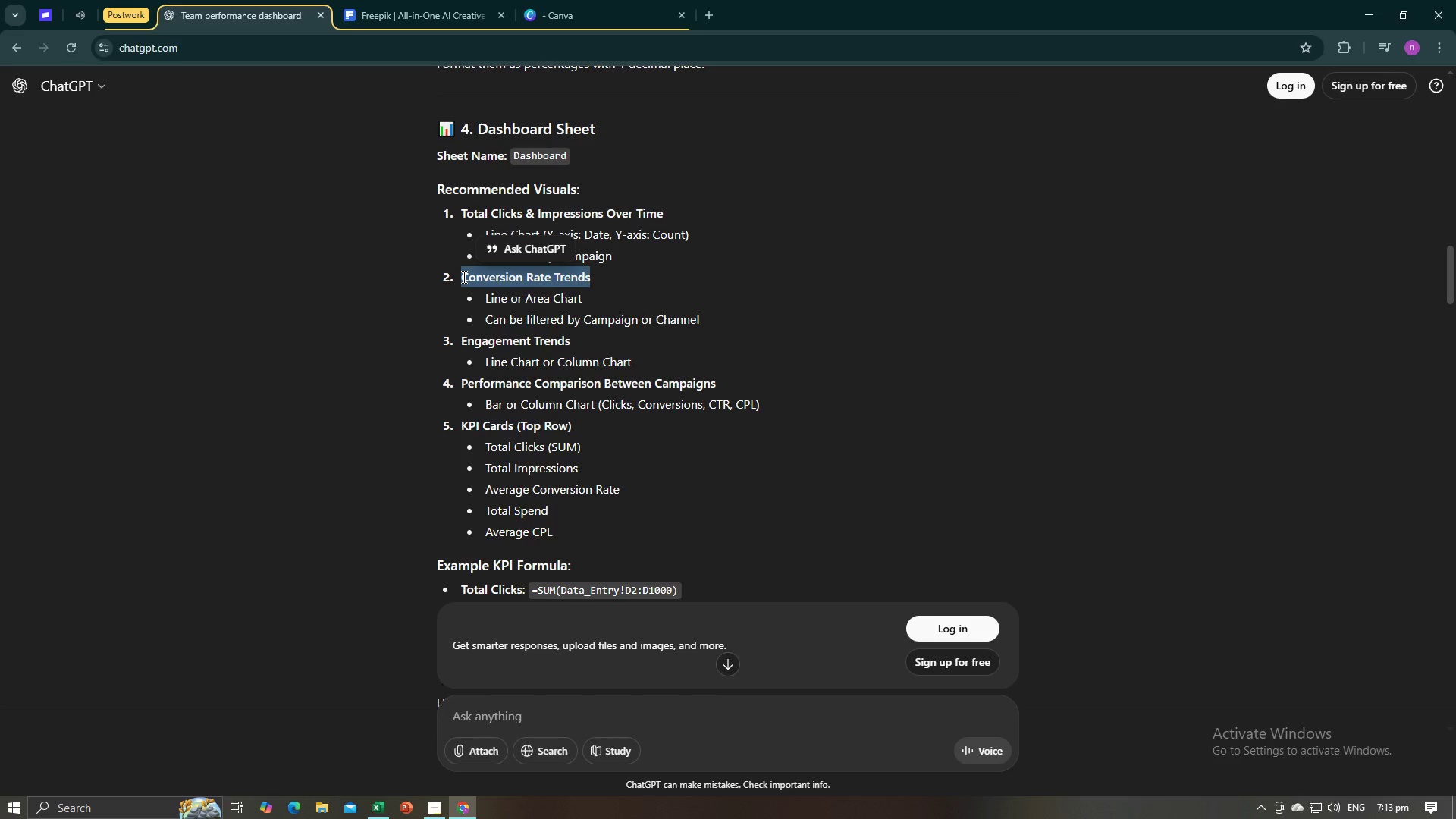 
key(Control+V)
 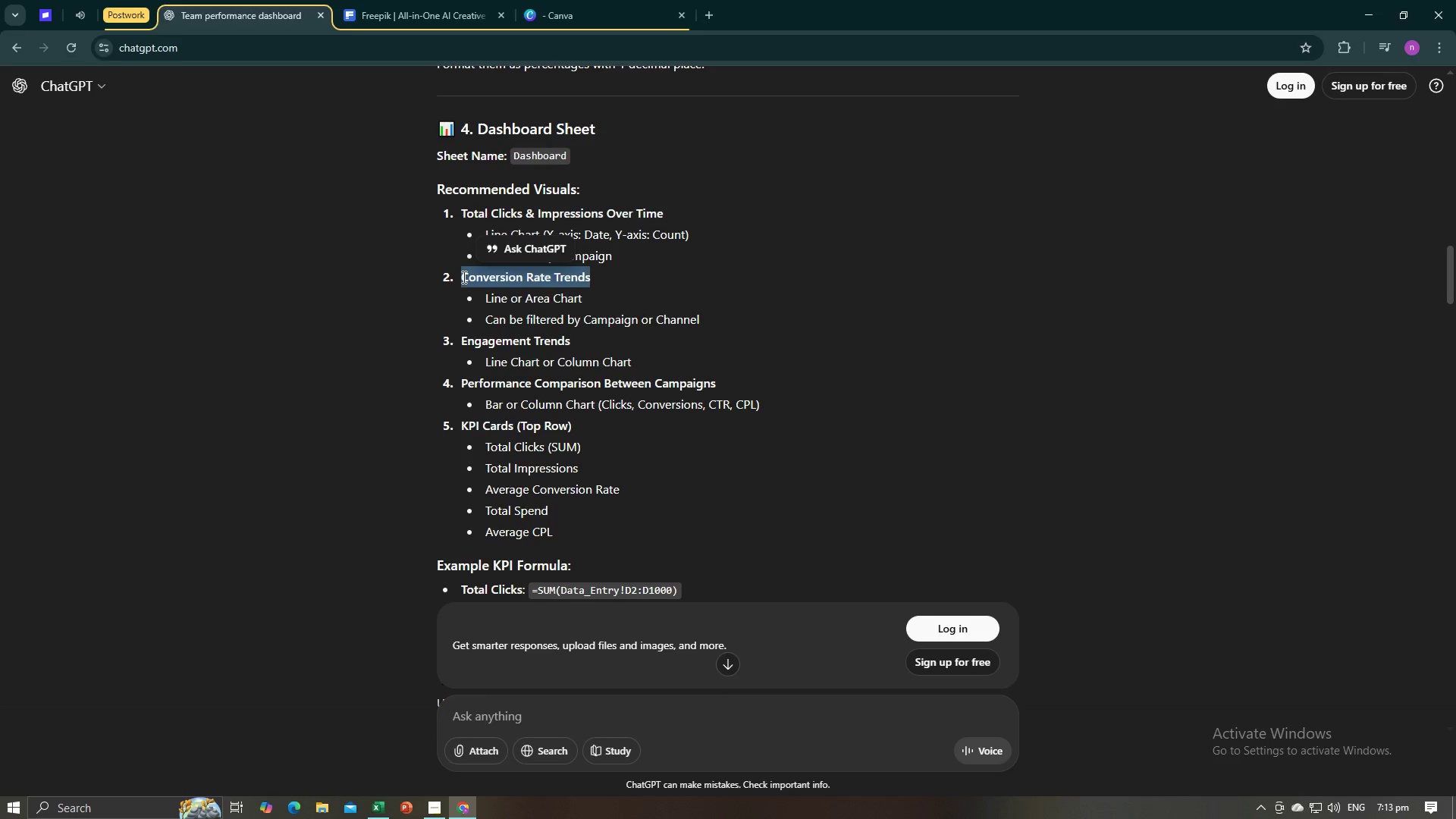 
key(Alt+AltLeft)
 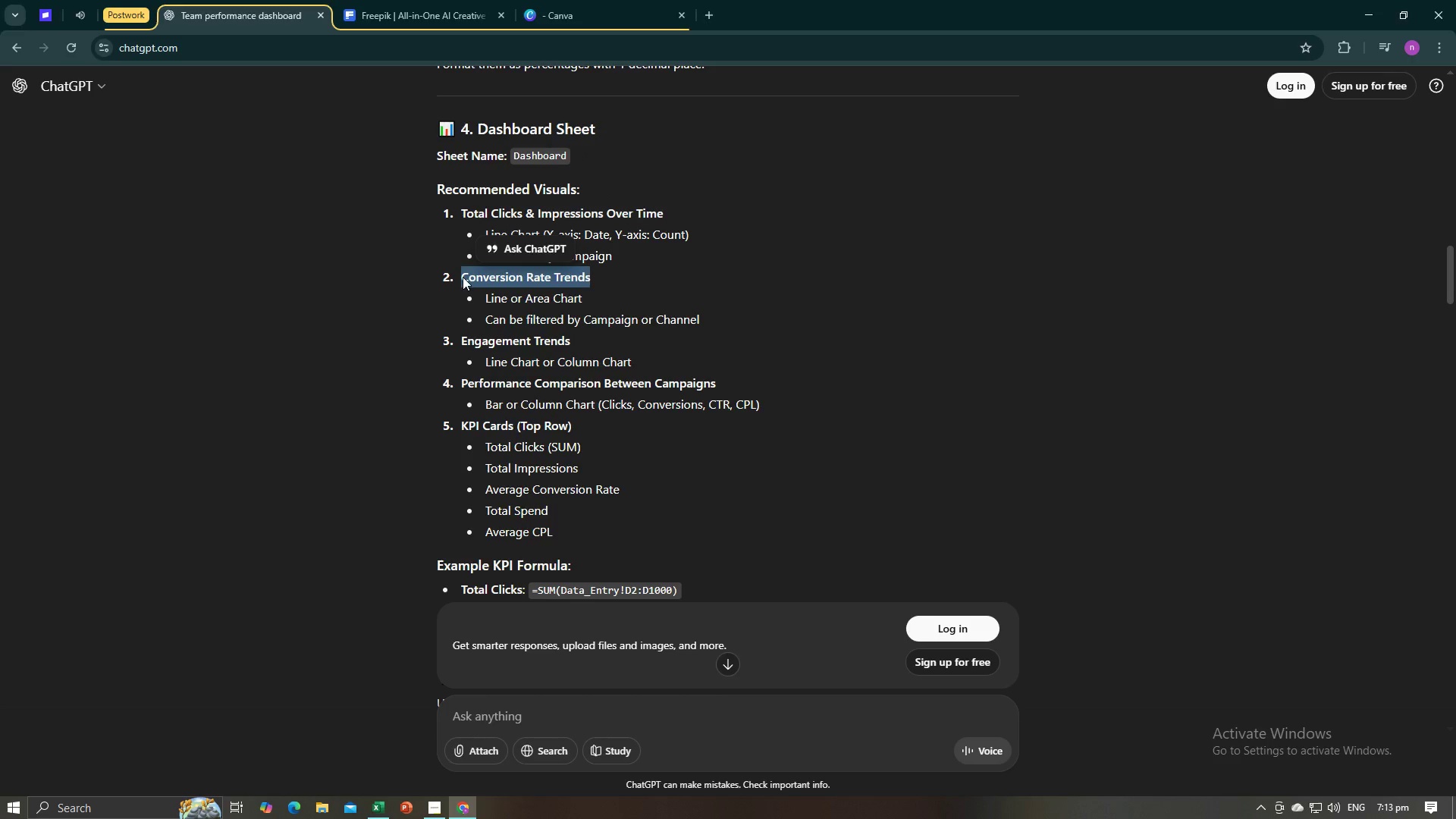 
key(Alt+Tab)
 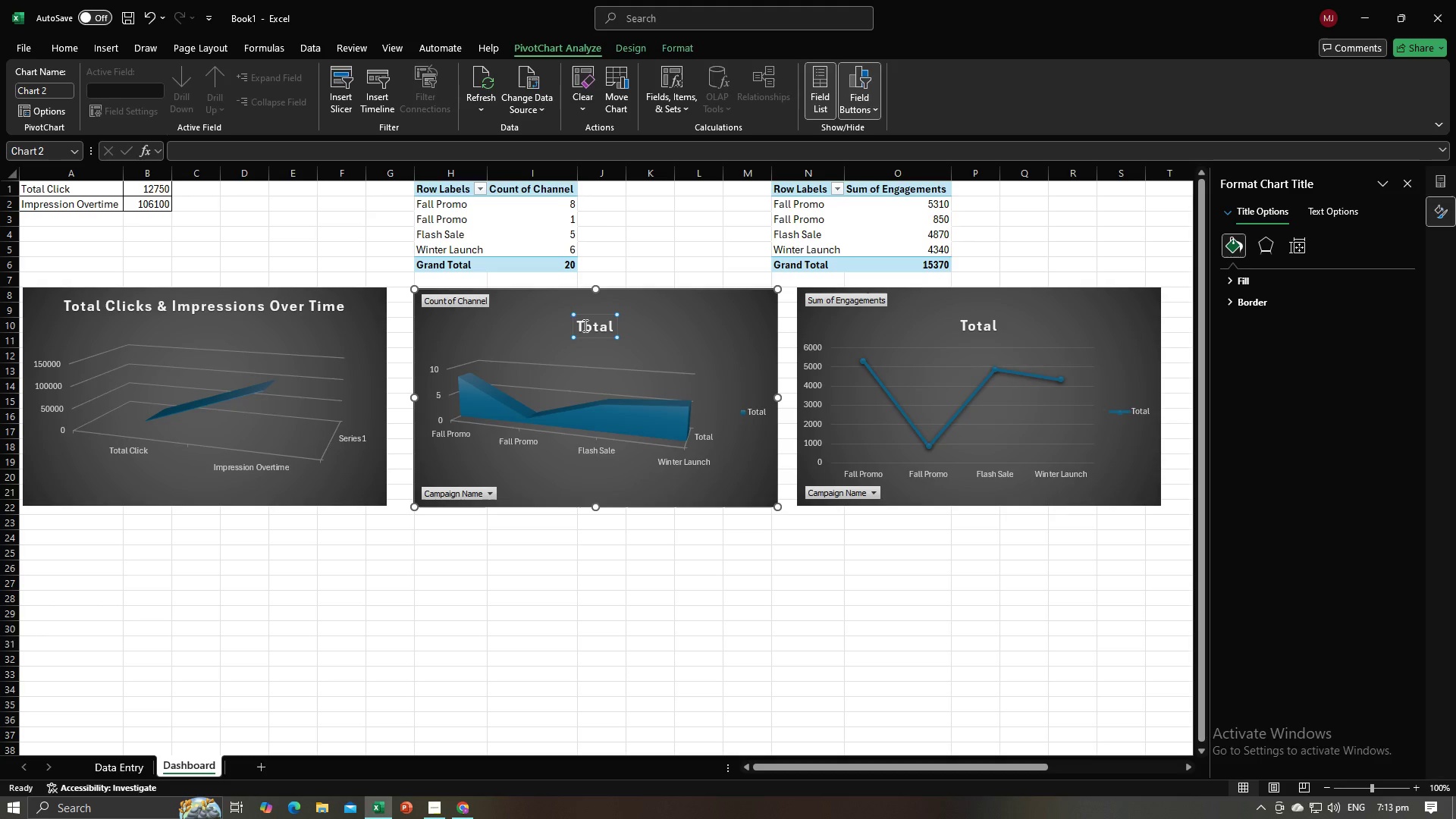 
left_click([584, 325])
 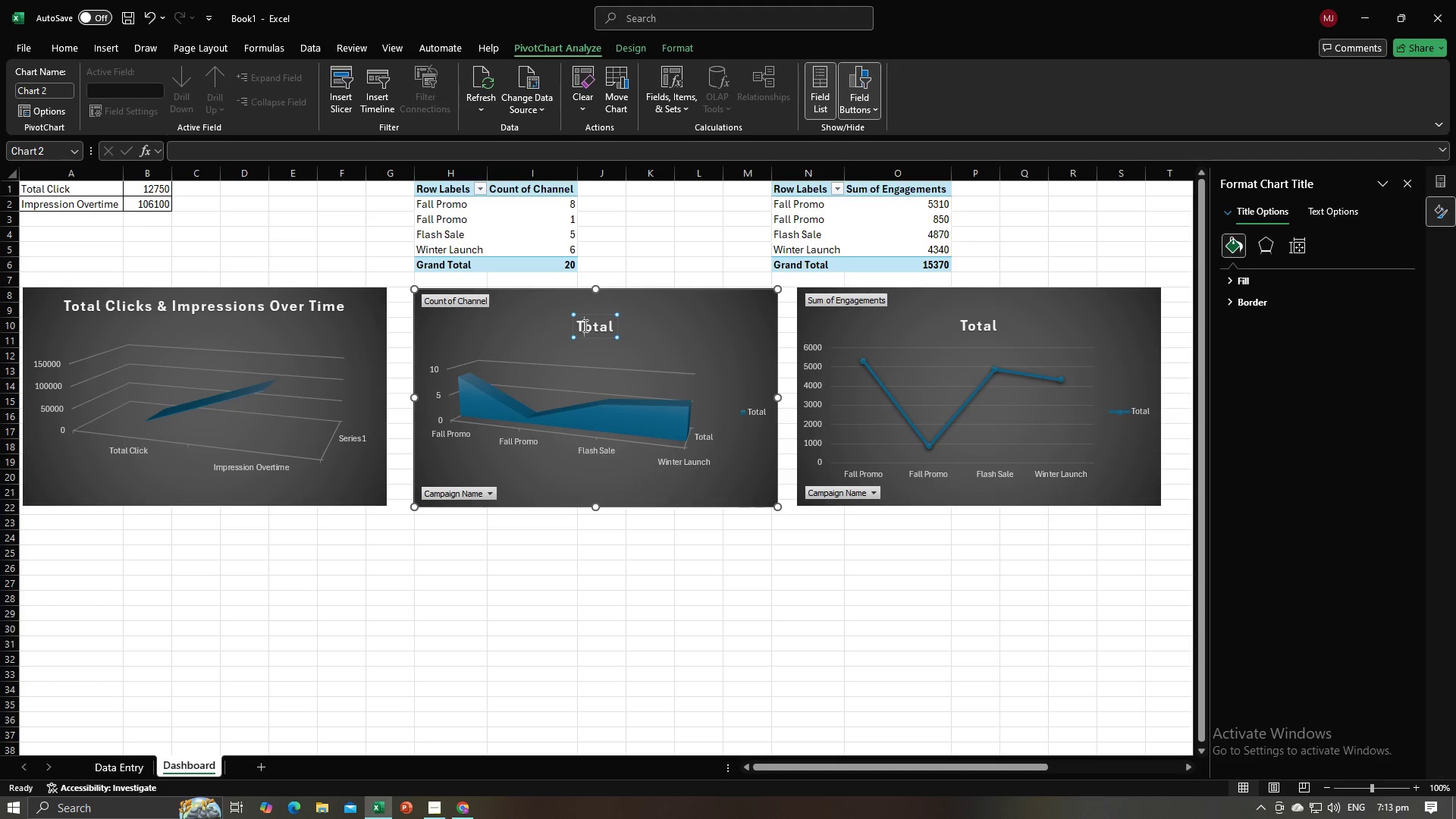 
left_click([584, 325])
 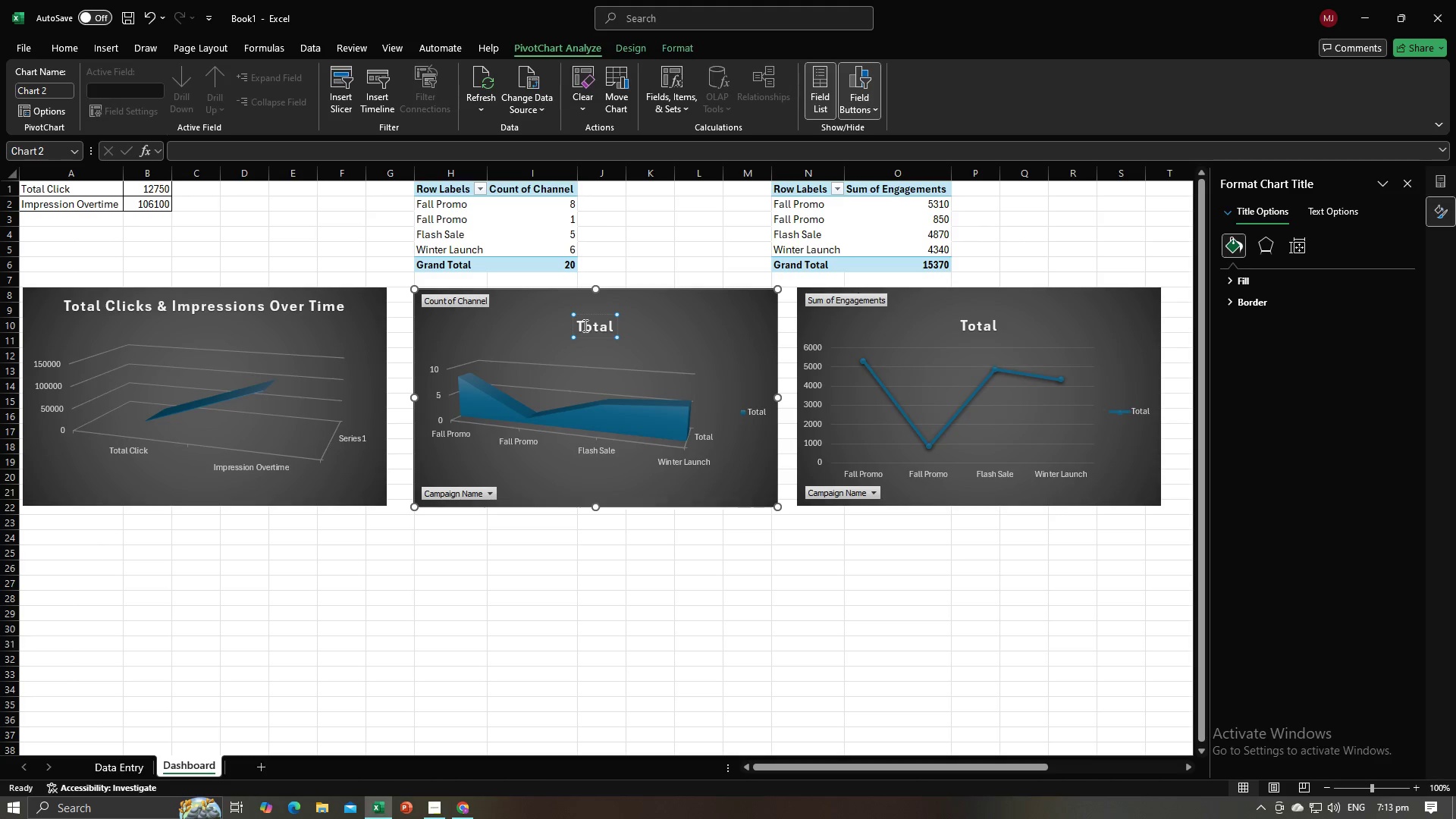 
key(Control+A)
 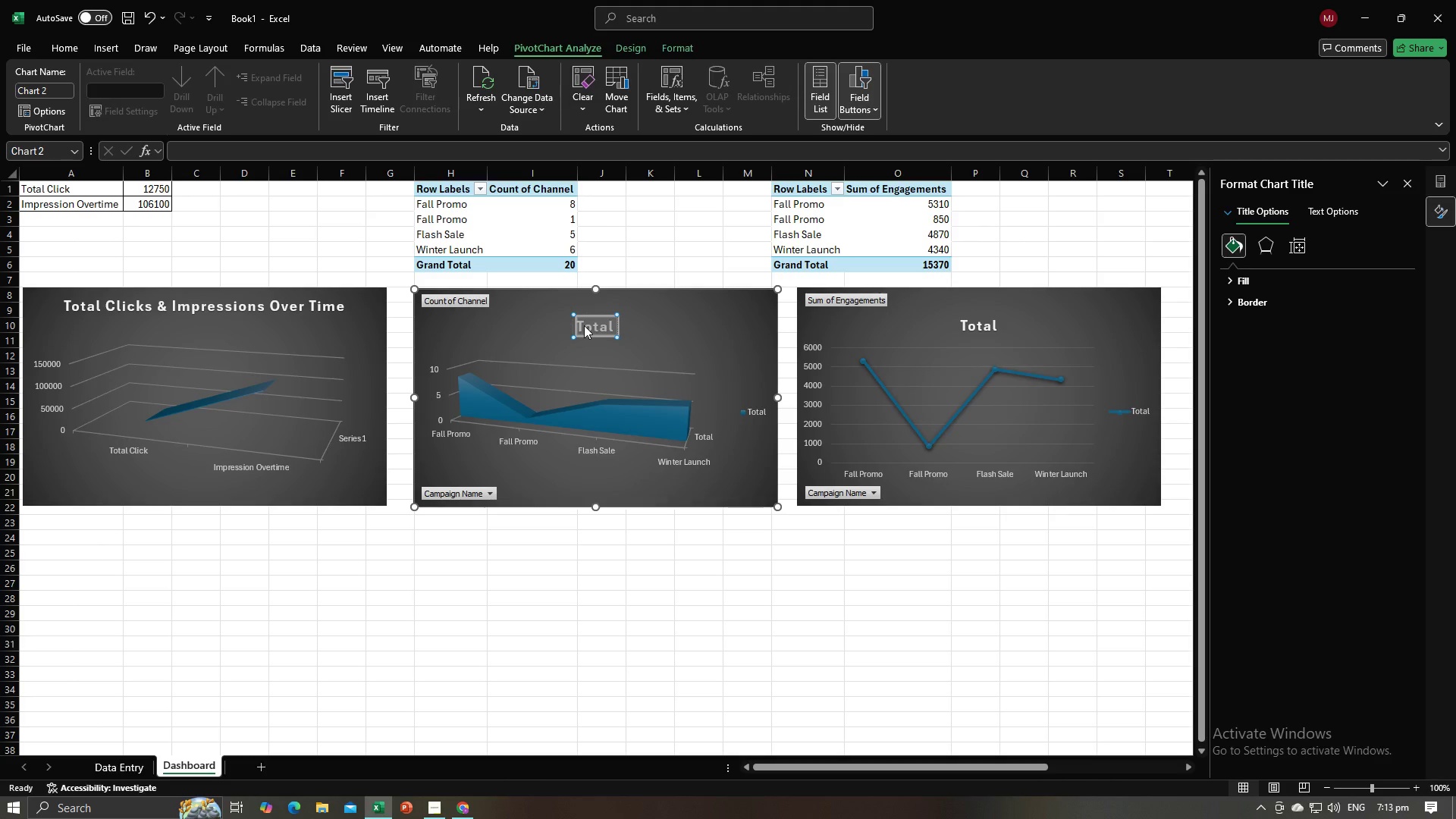 
key(Control+V)
 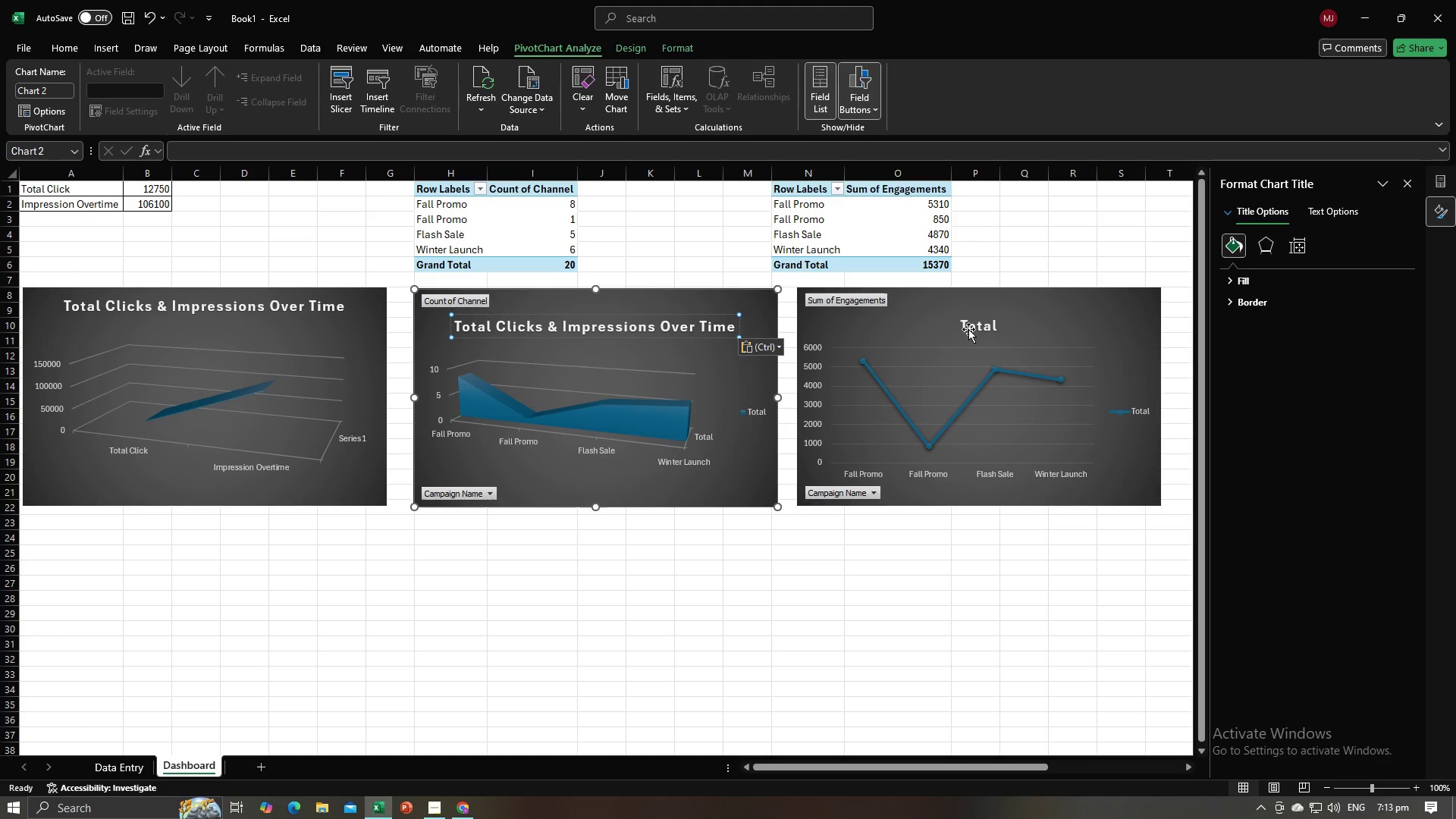 
double_click([968, 329])
 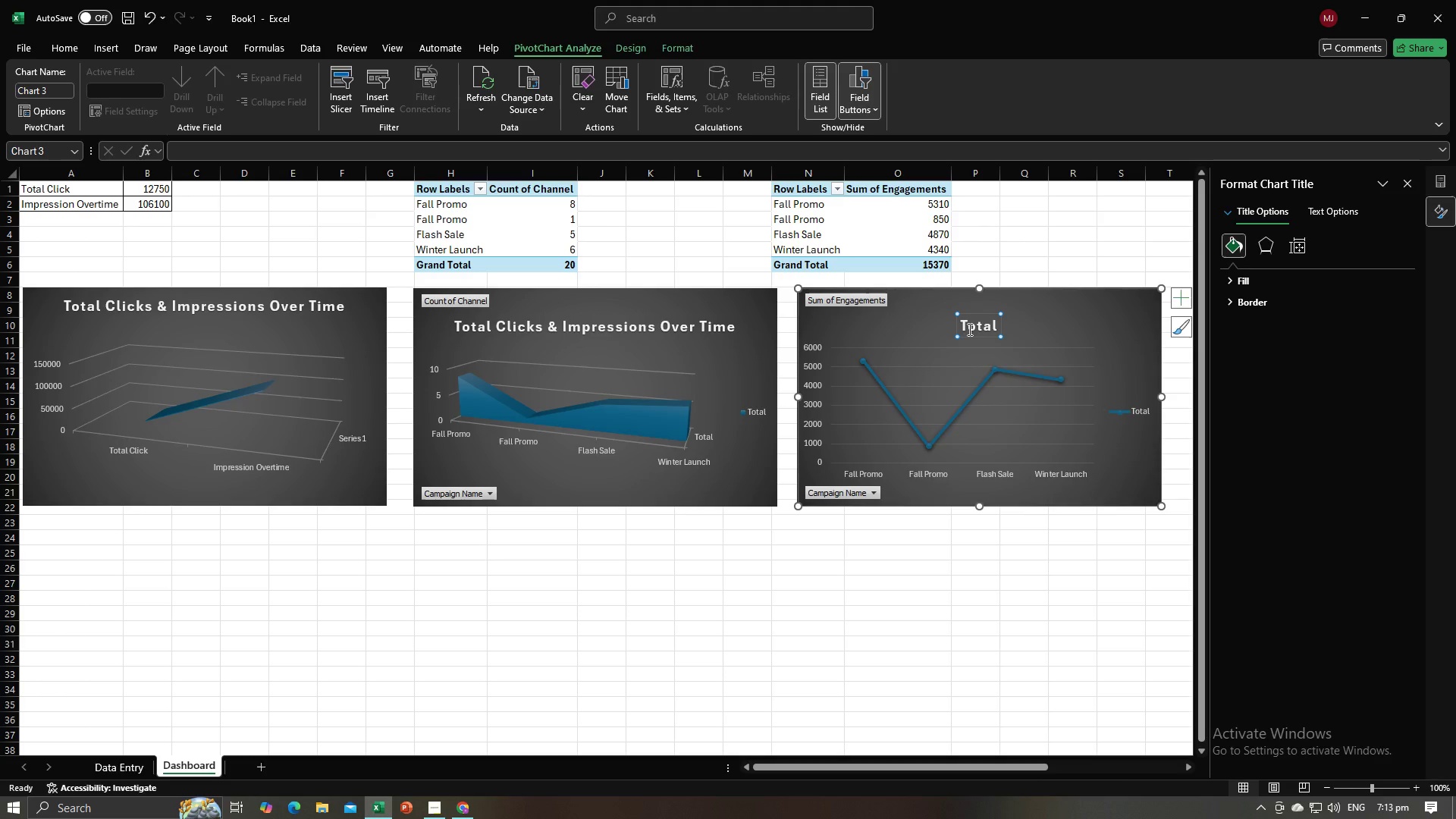 
key(Alt+AltLeft)
 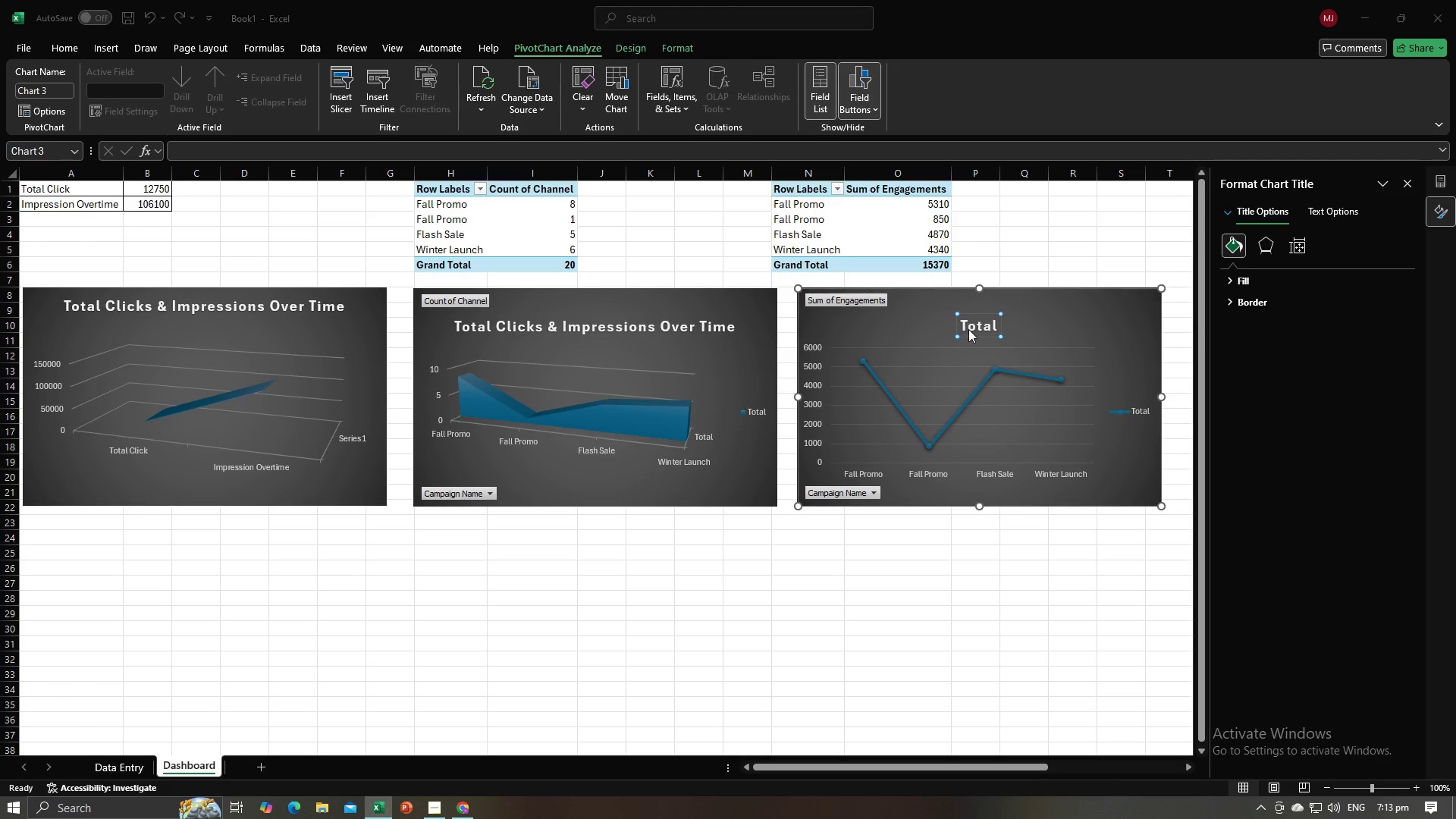 
key(Alt+Tab)
 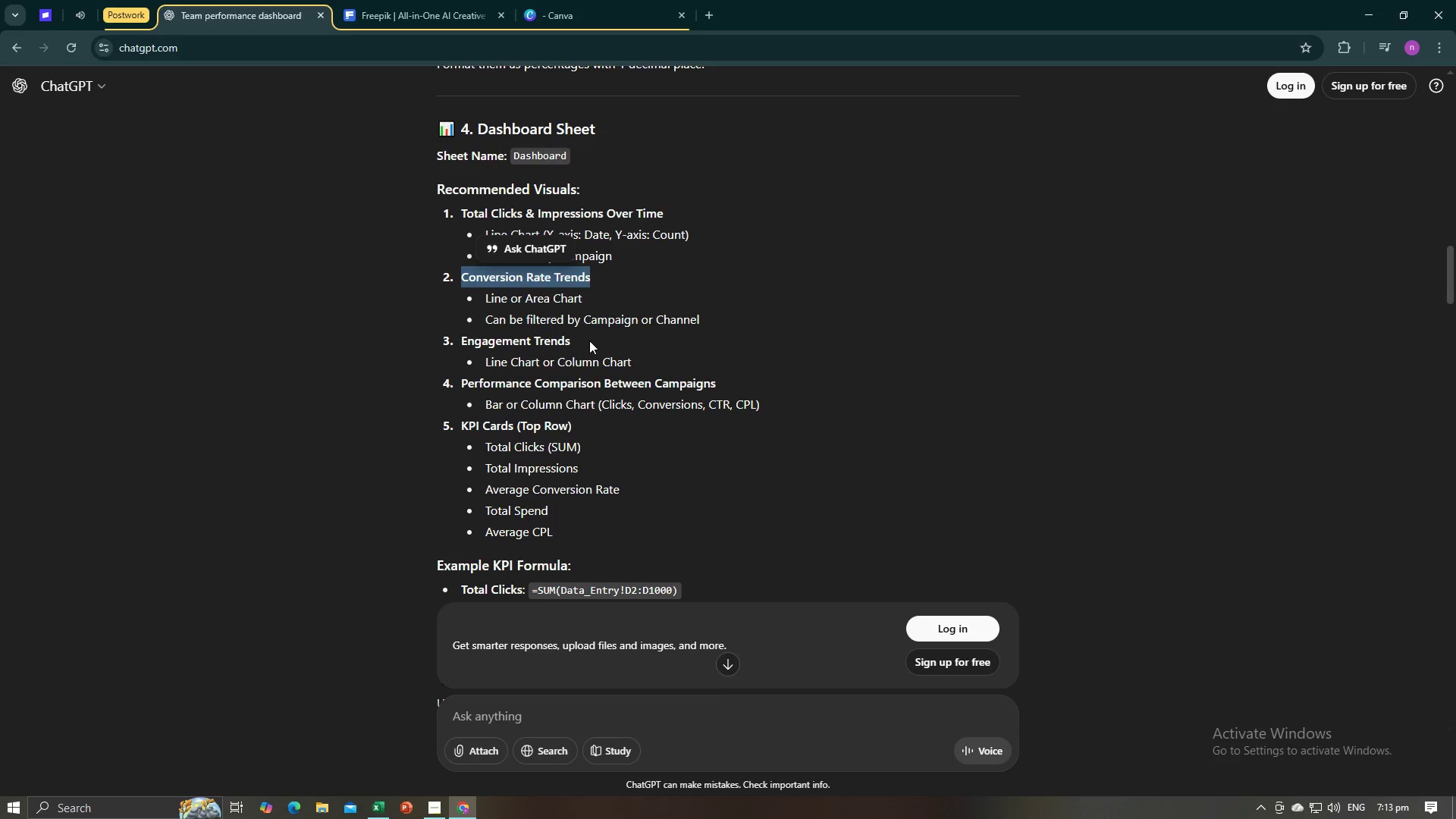 
left_click_drag(start_coordinate=[589, 340], to_coordinate=[463, 347])
 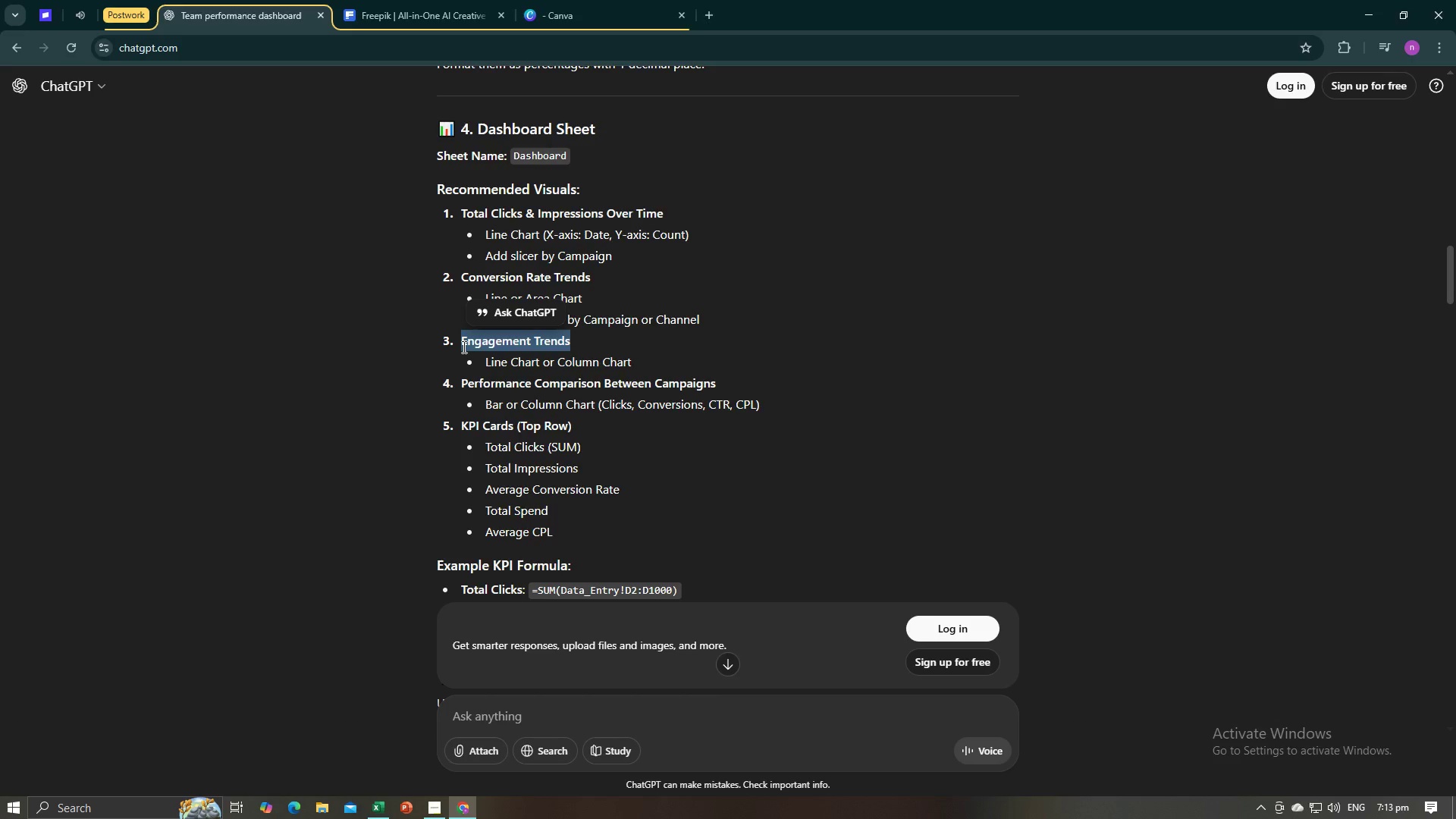 
key(Control+C)
 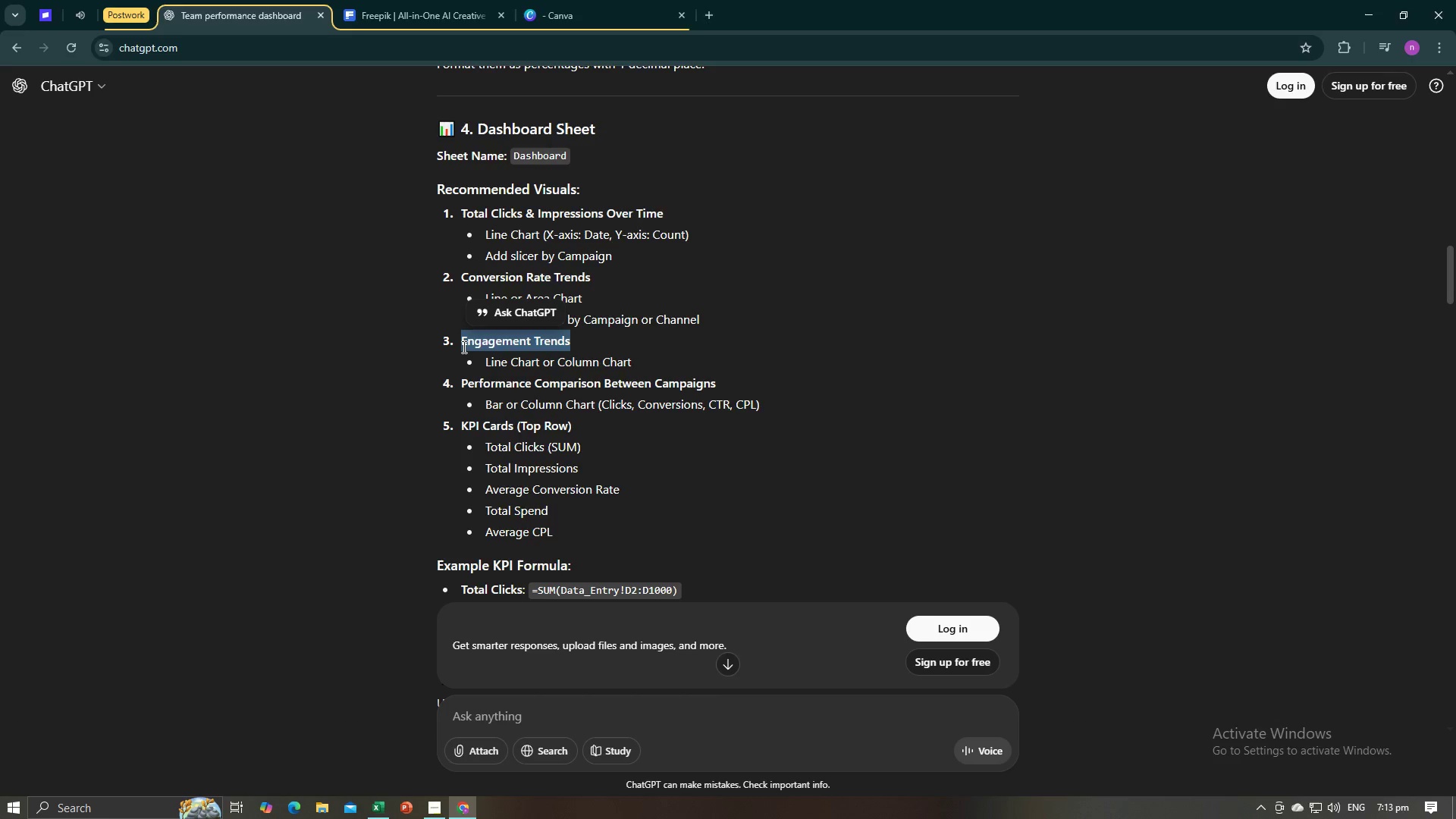 
key(Control+C)
 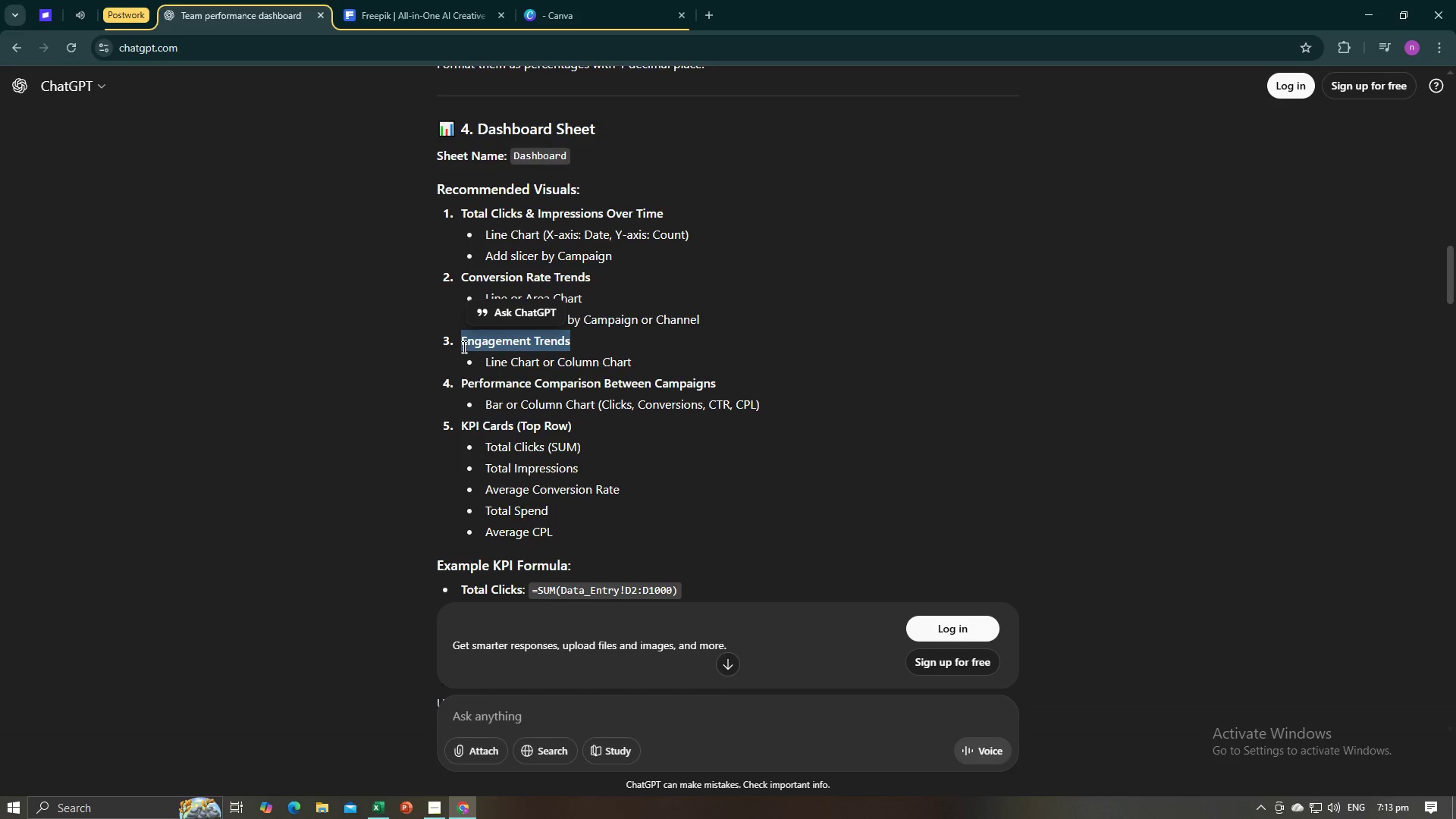 
key(Alt+AltLeft)
 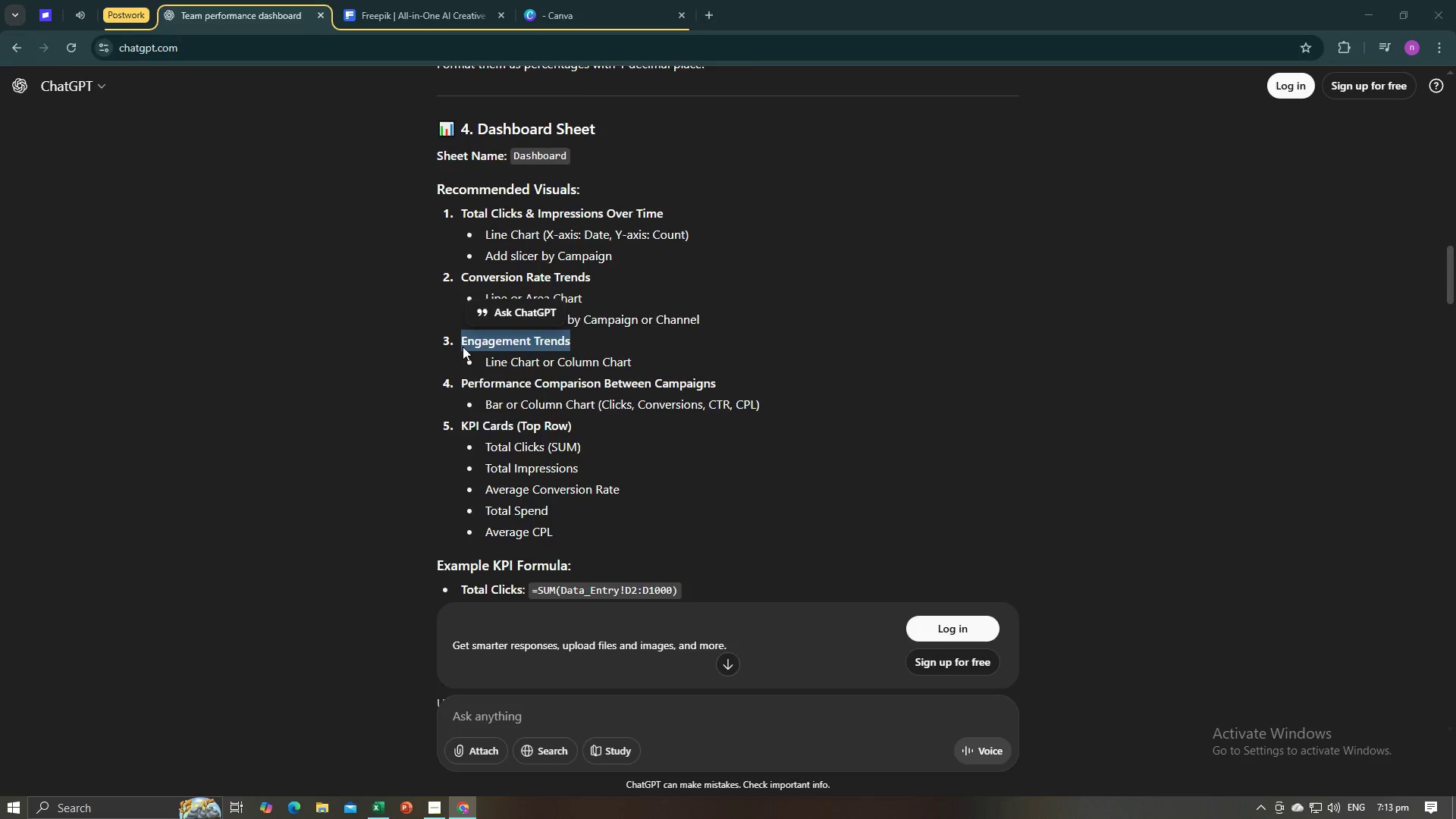 
key(Alt+Tab)
 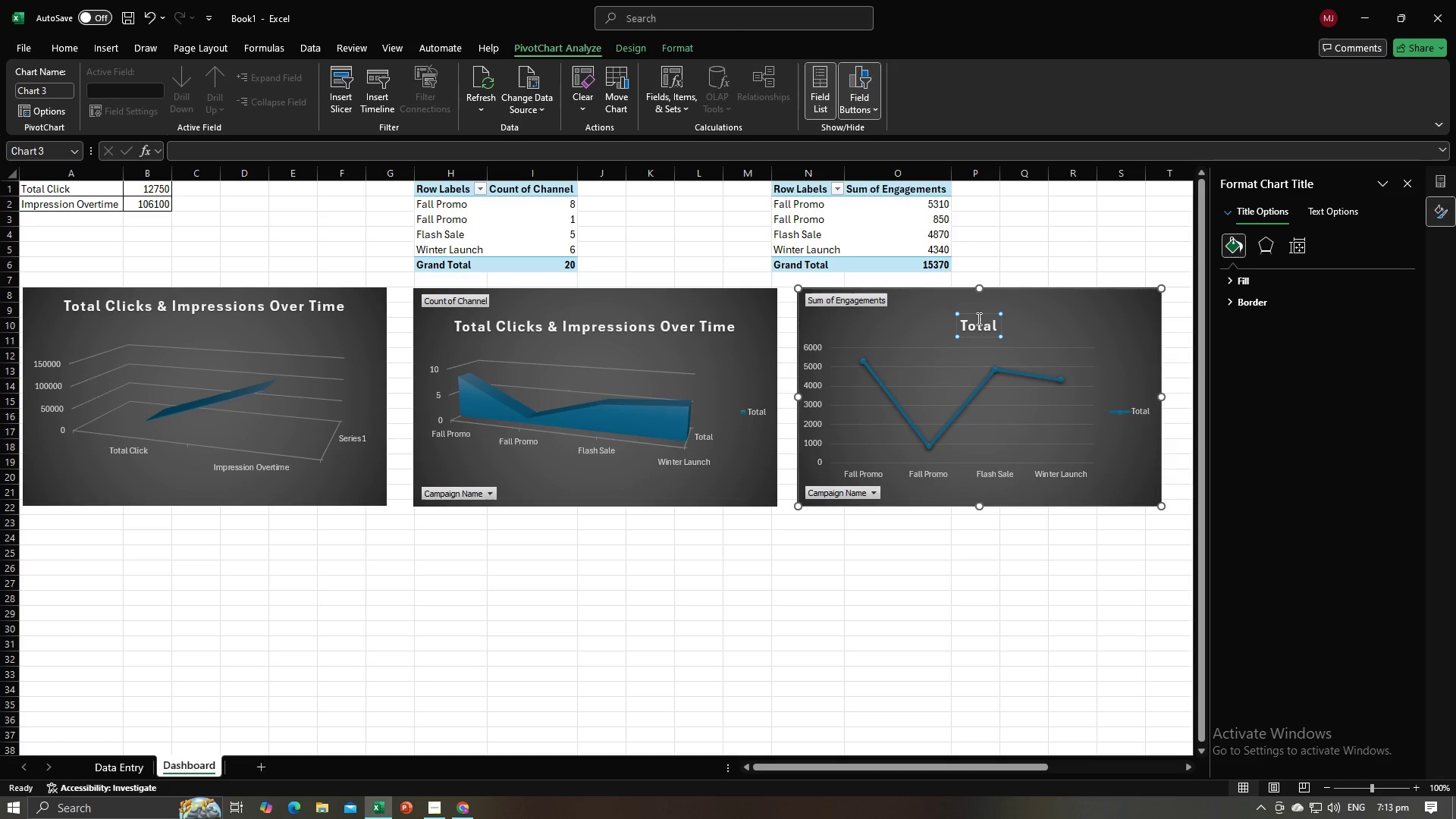 
double_click([977, 318])
 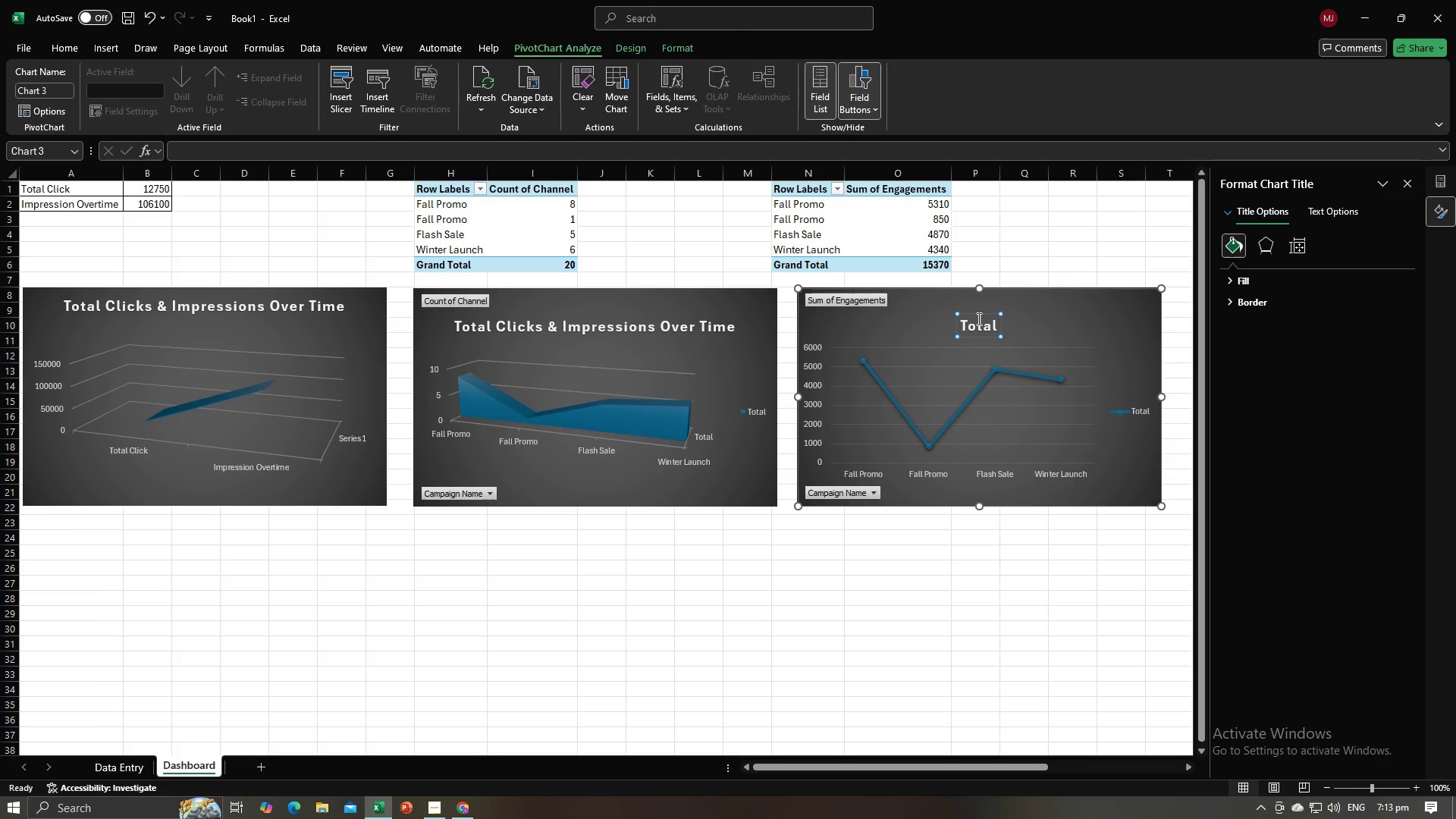 
key(Control+A)
 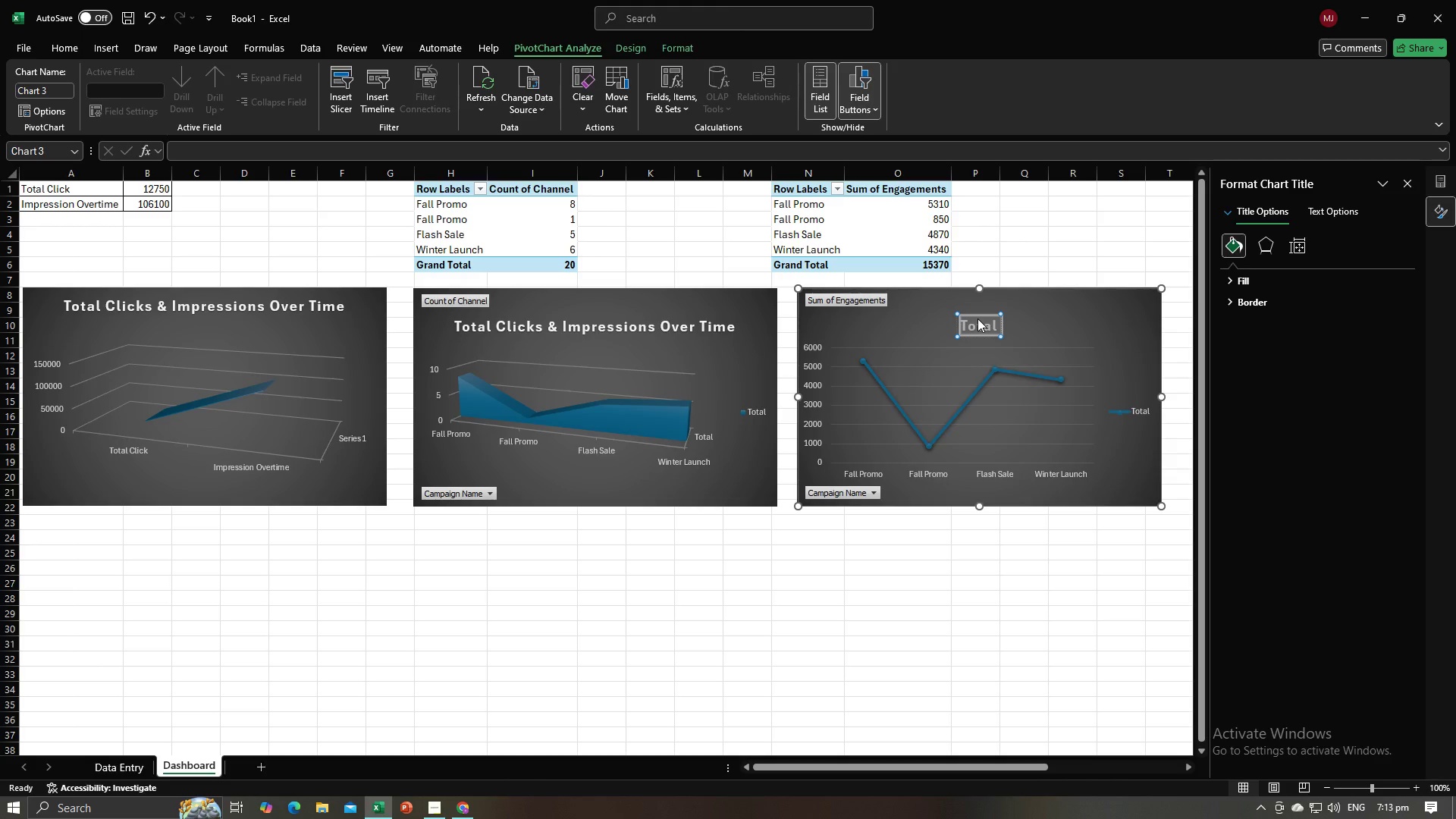 
key(Control+V)
 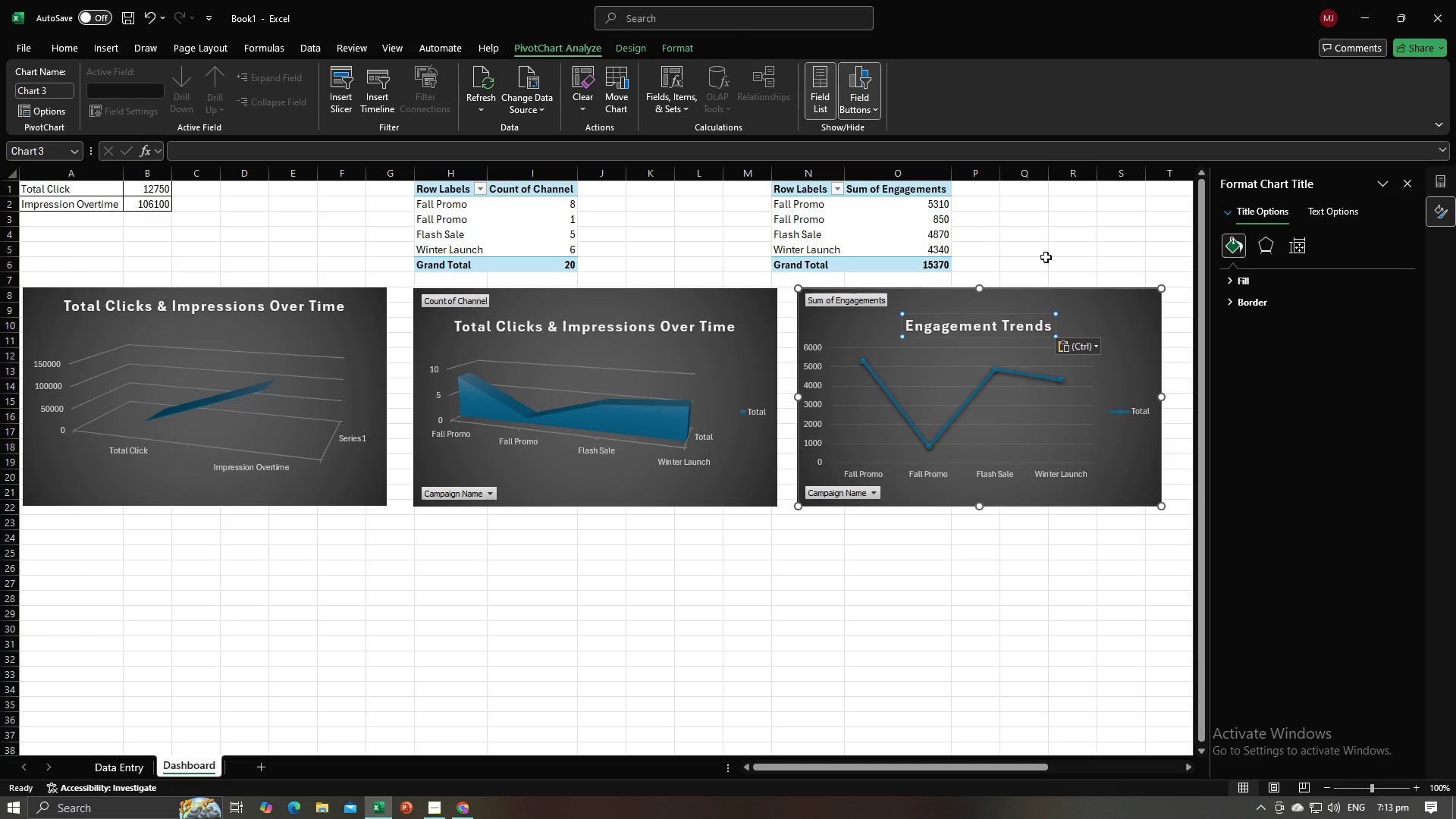 
left_click([1046, 257])
 